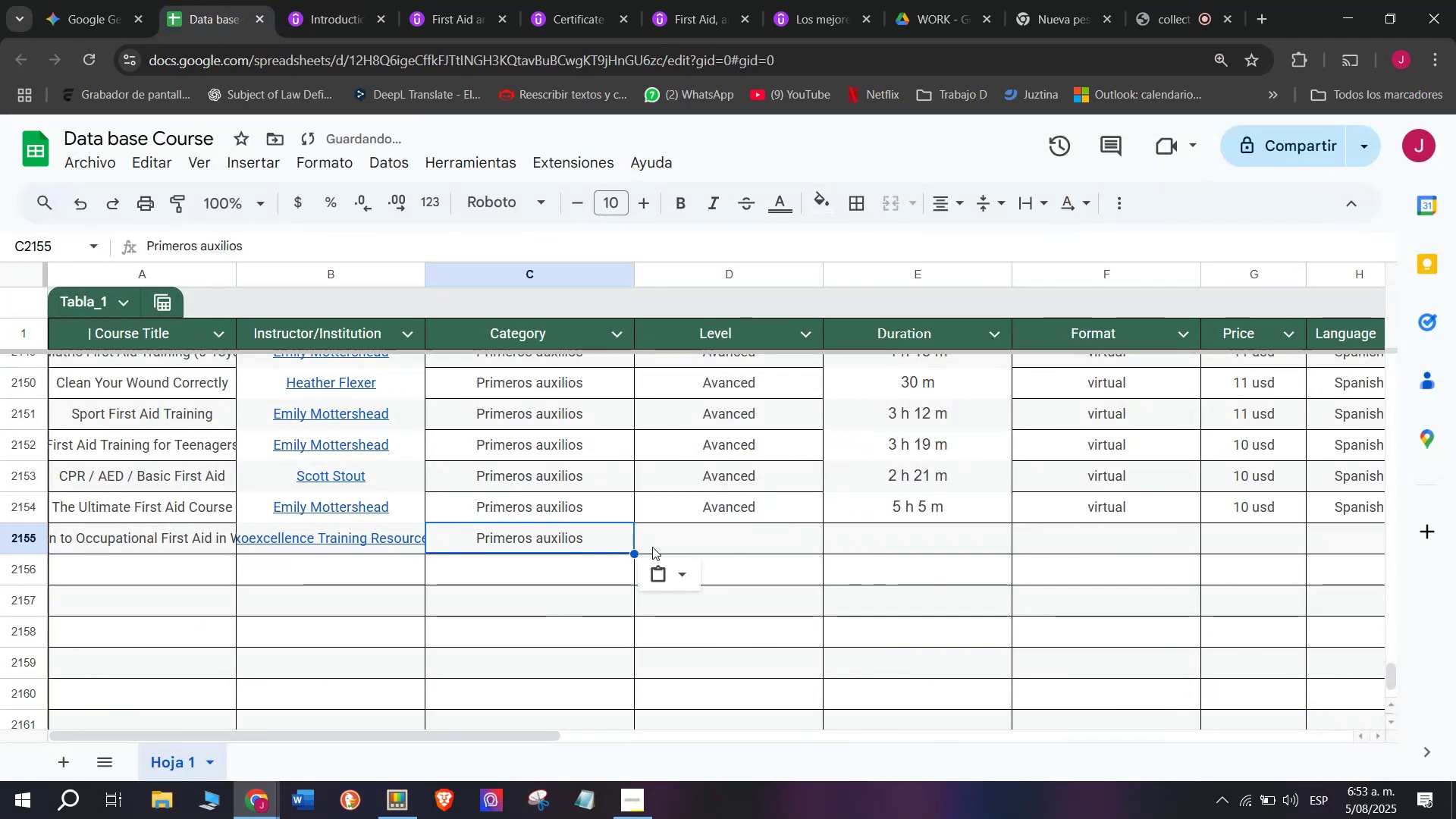 
key(Control+C)
 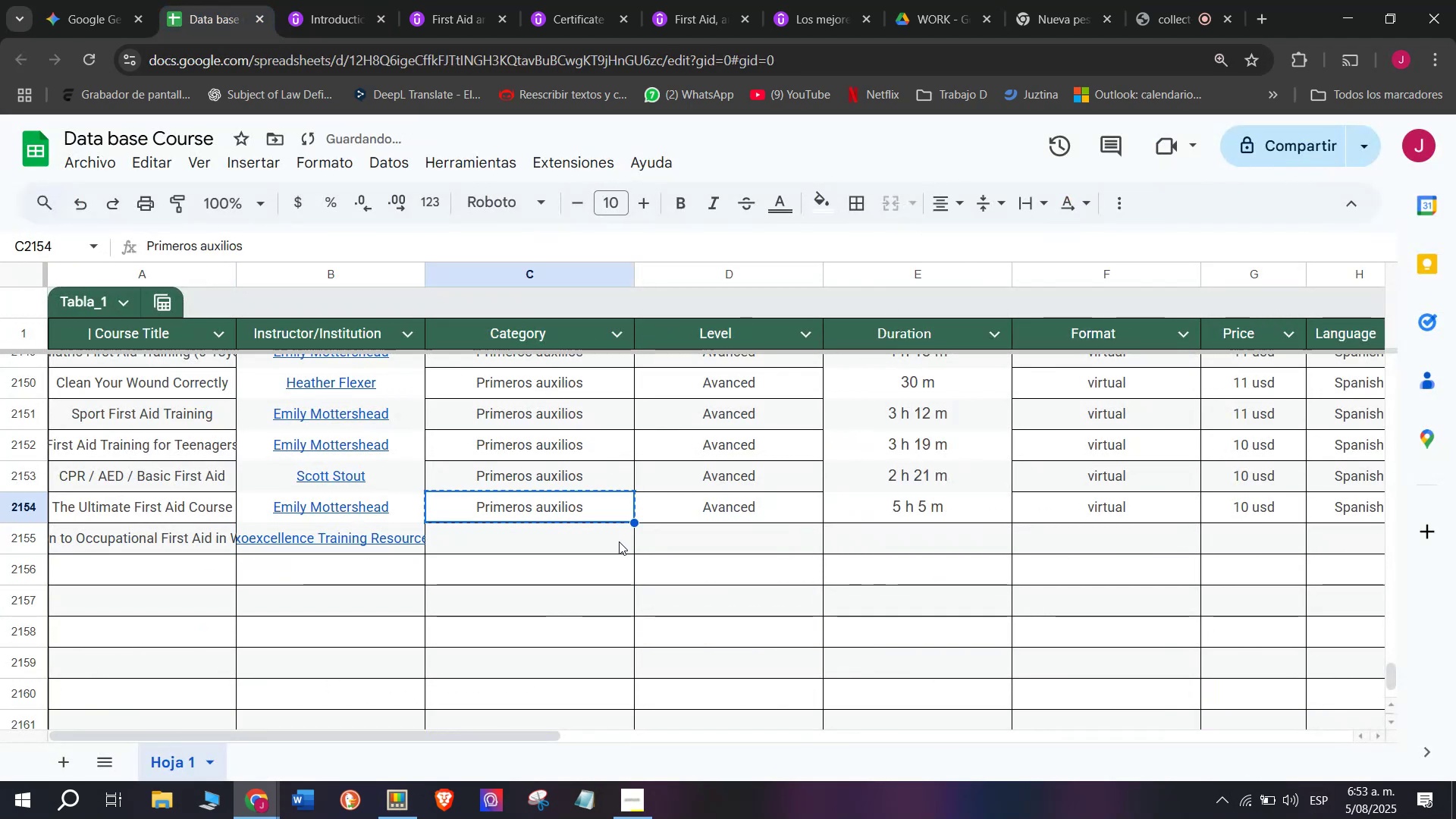 
left_click([619, 541])
 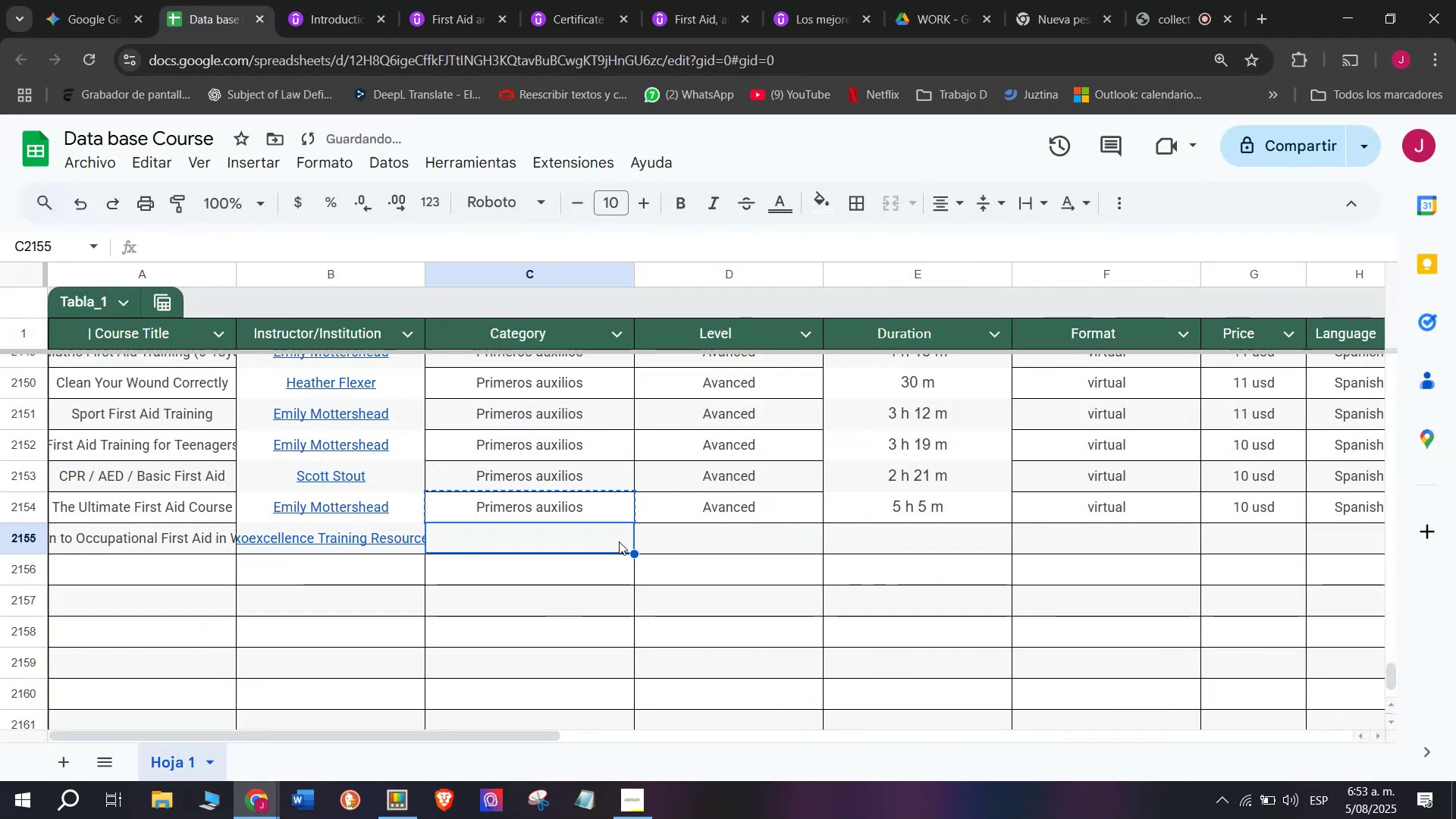 
key(Z)
 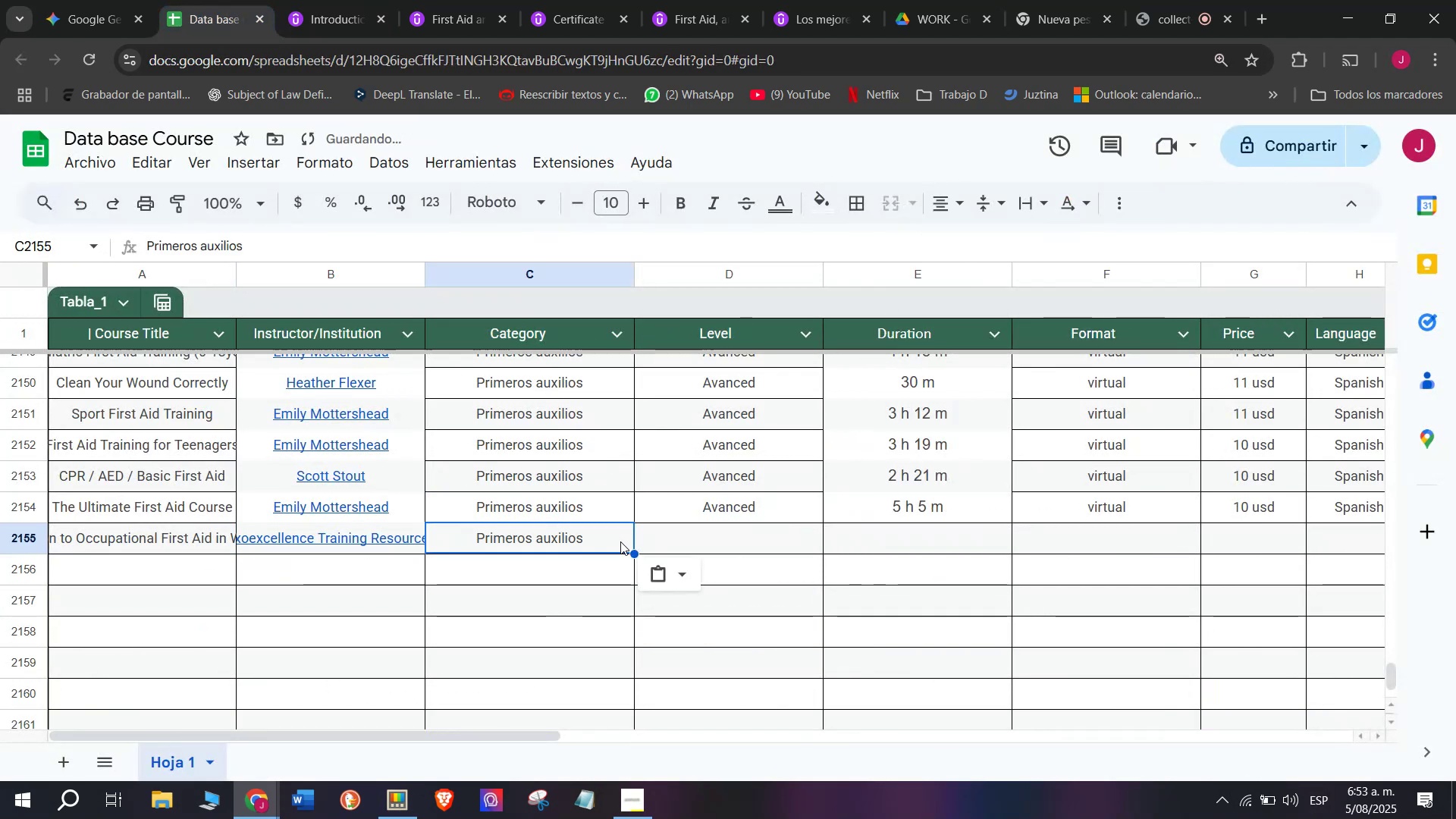 
key(Control+ControlLeft)
 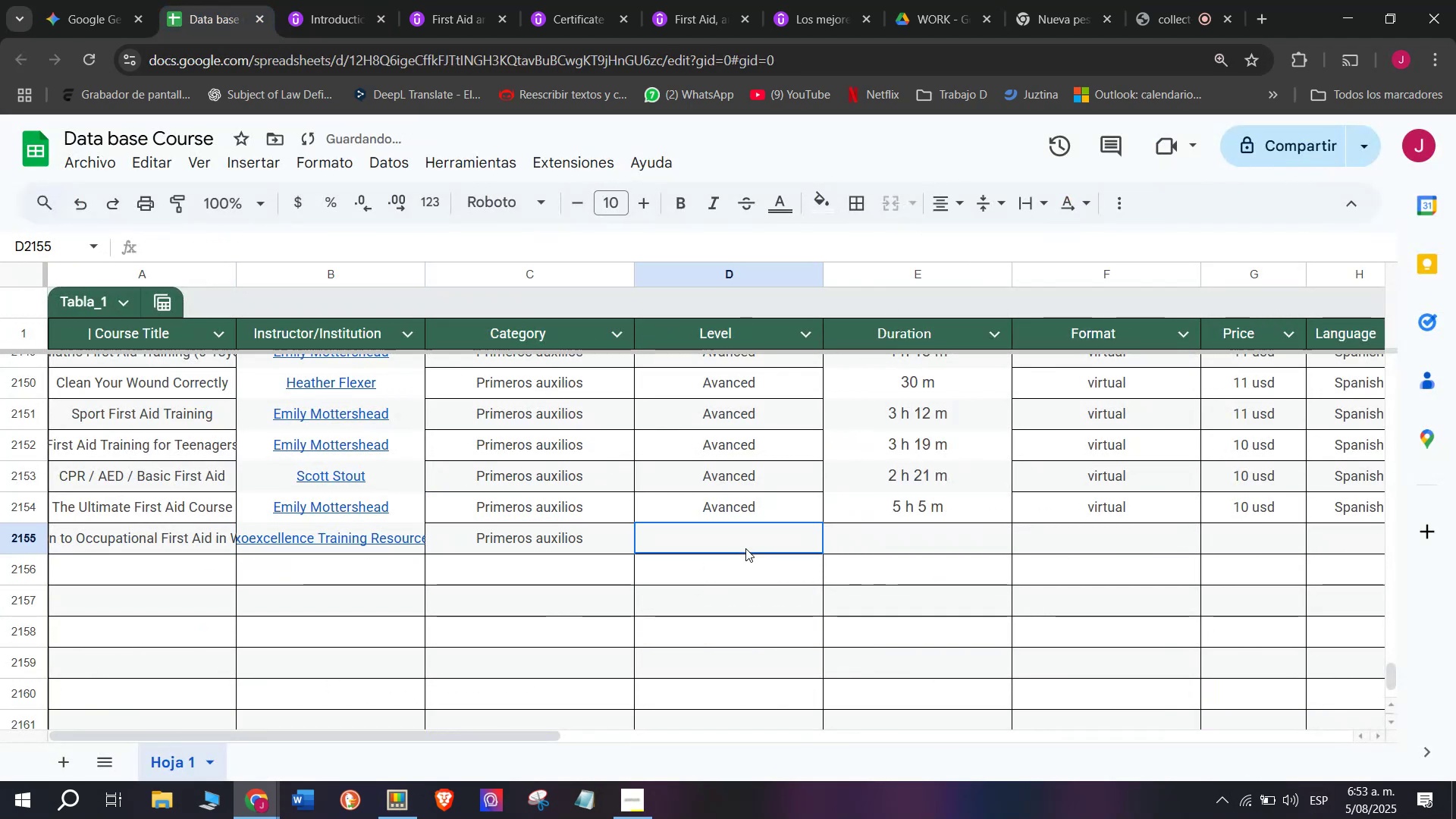 
key(Control+V)
 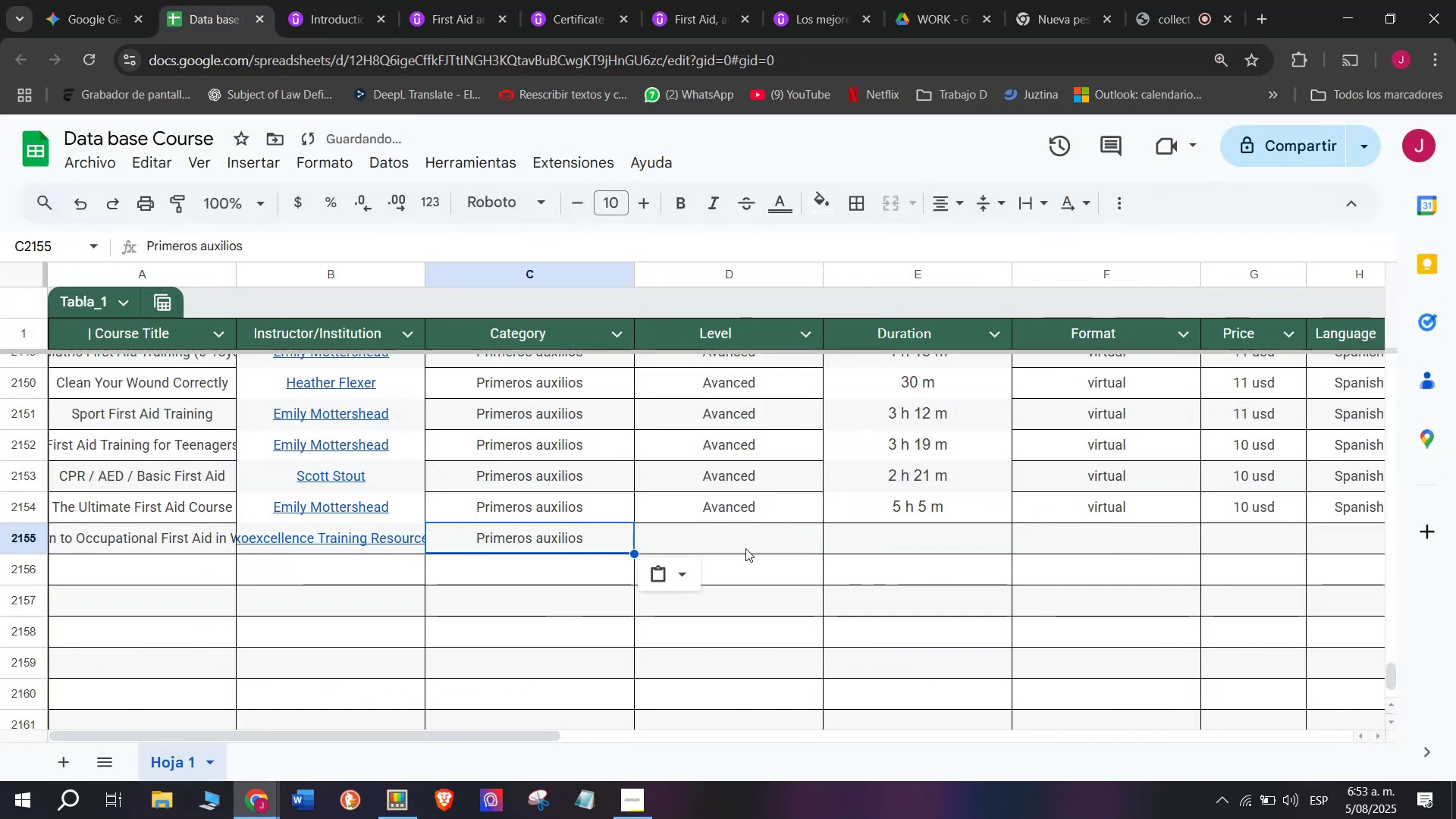 
left_click([745, 548])
 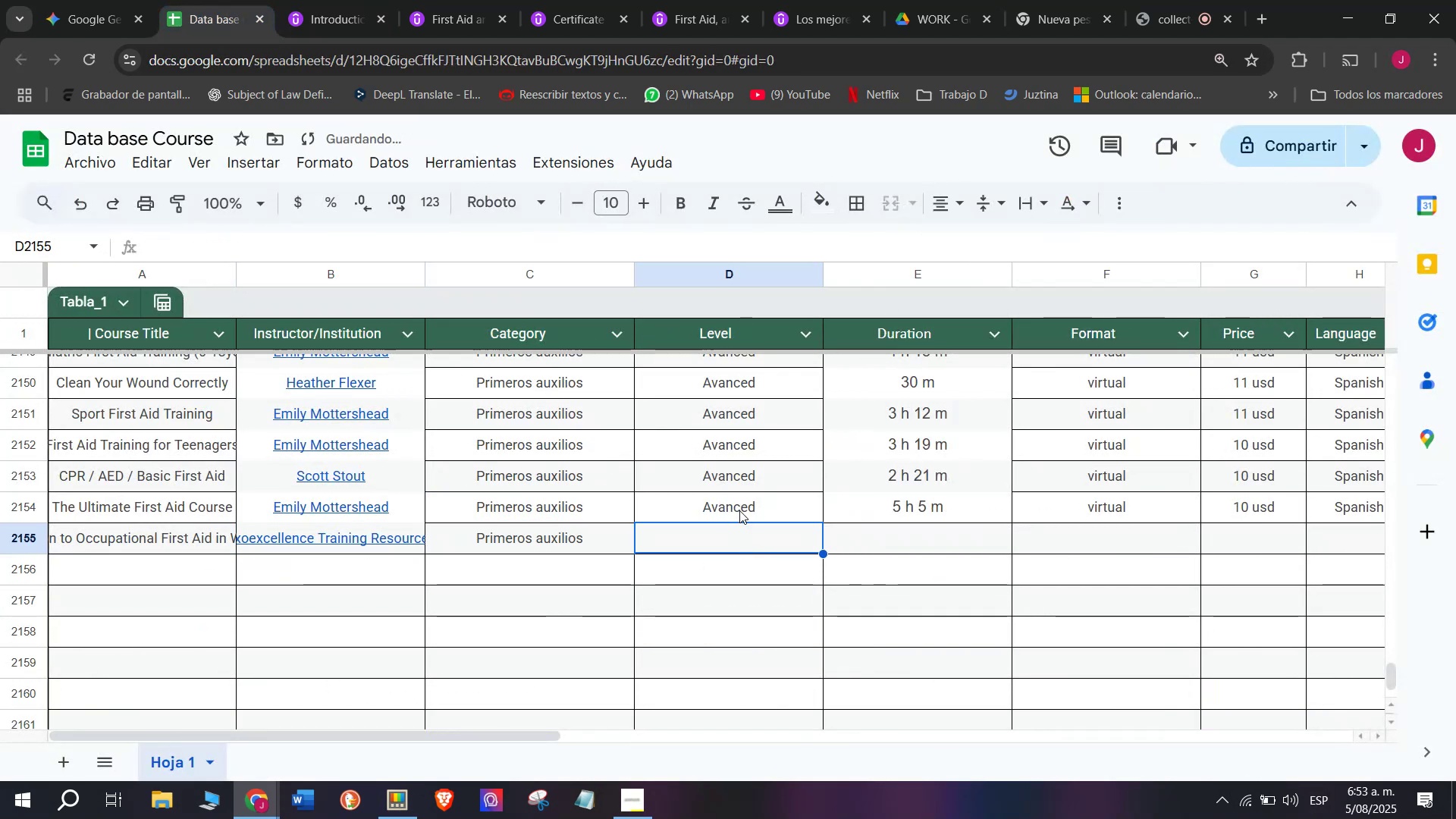 
left_click([741, 504])
 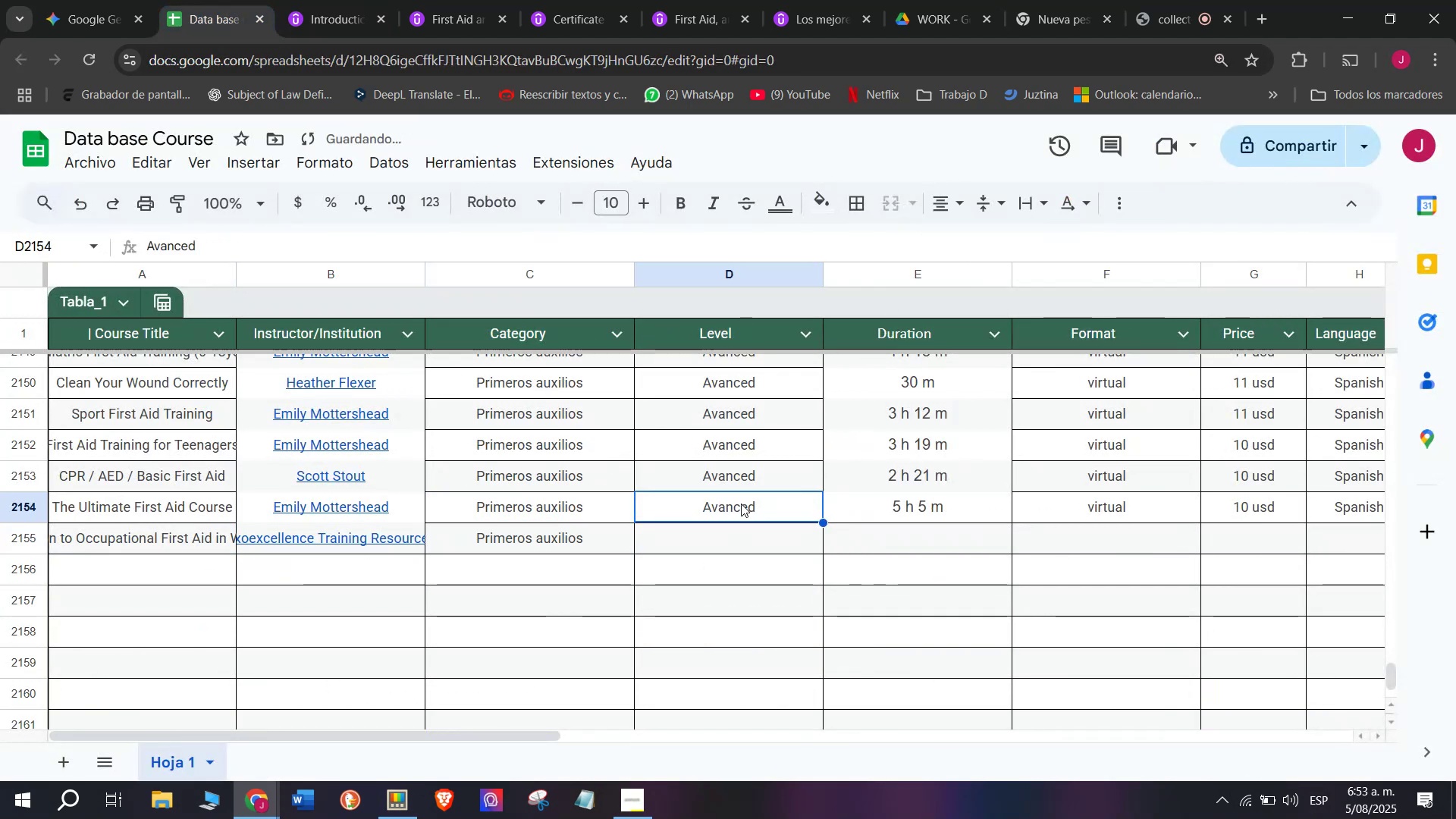 
key(Control+ControlLeft)
 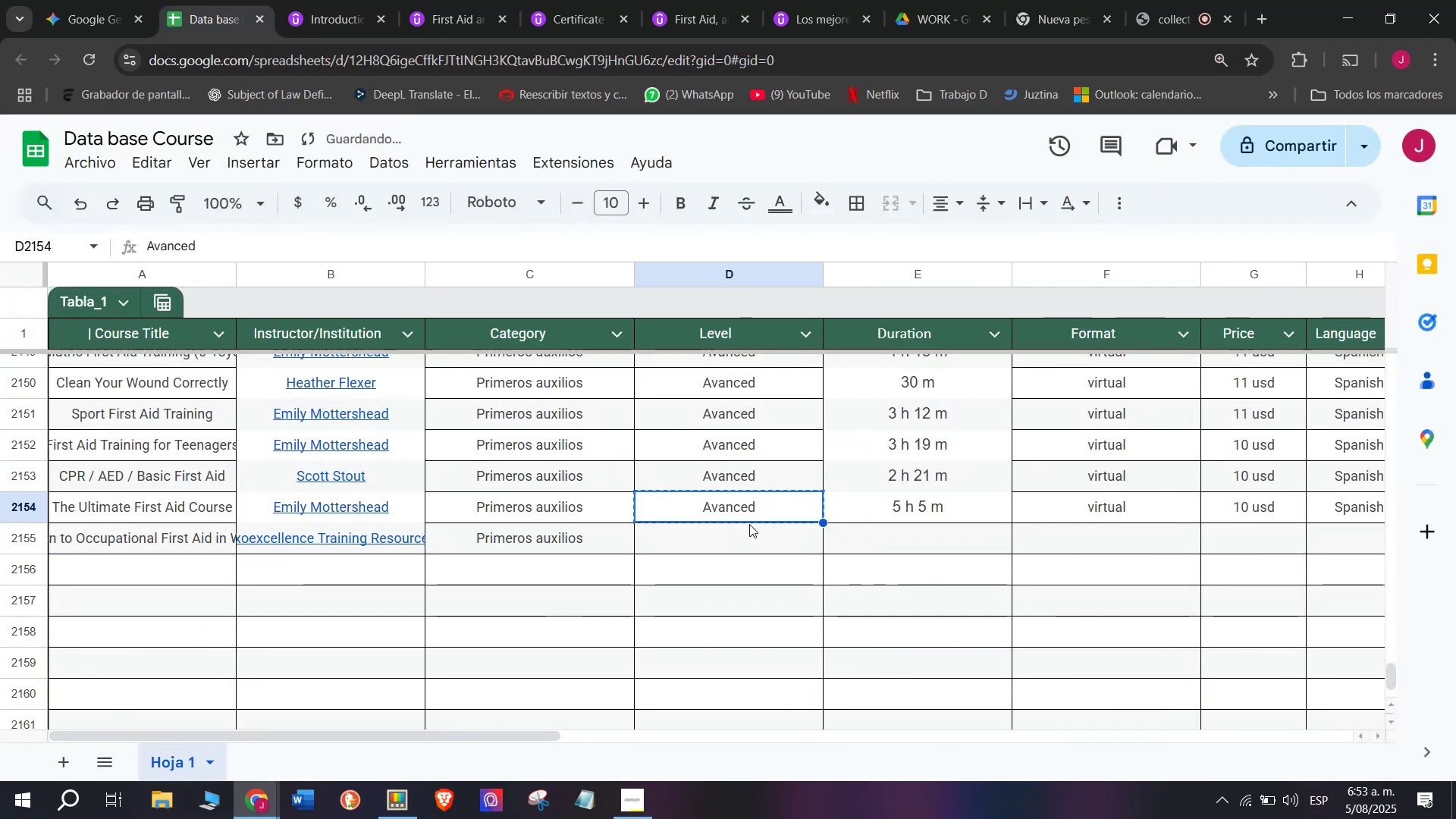 
key(Break)
 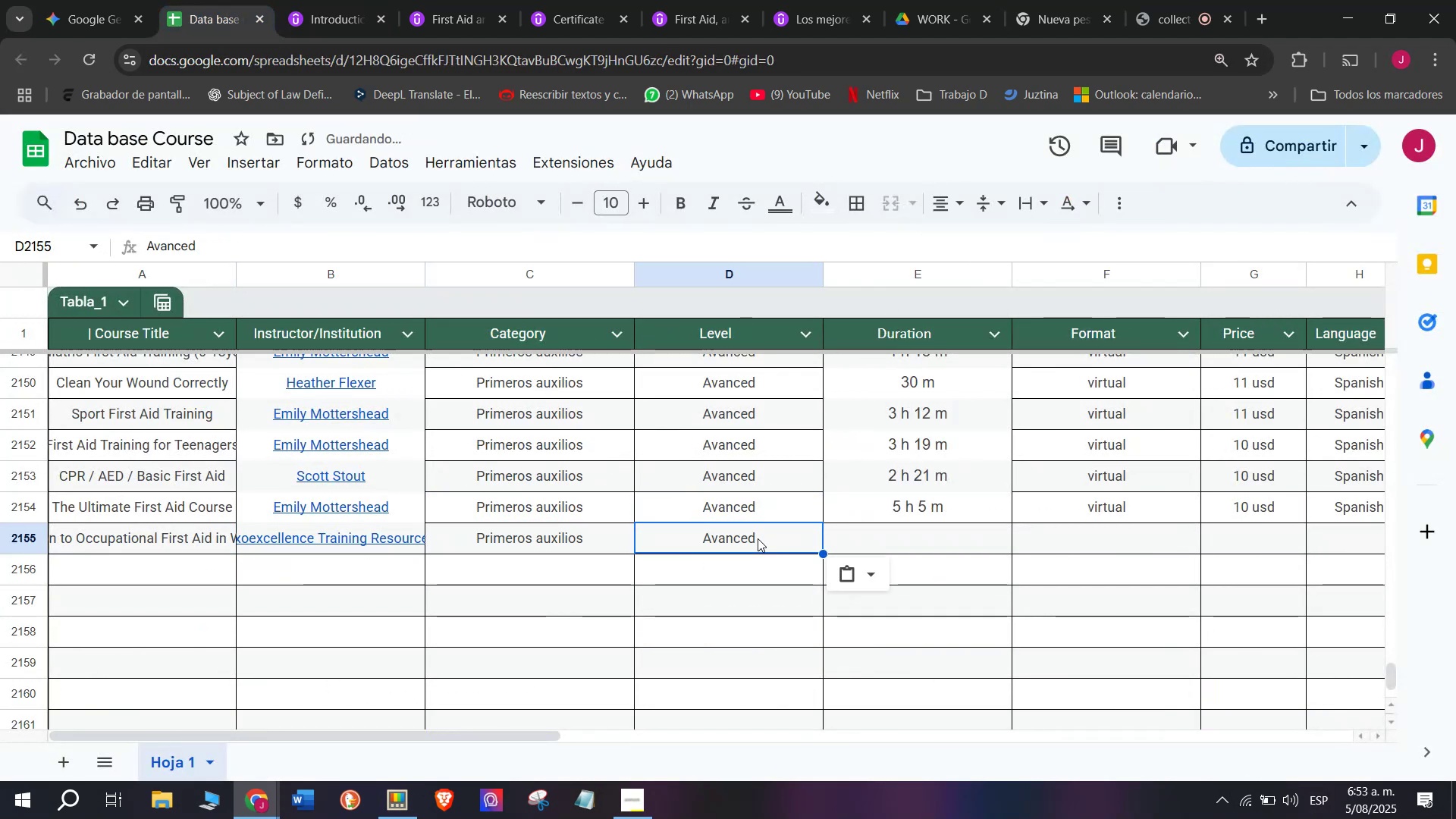 
key(Control+C)
 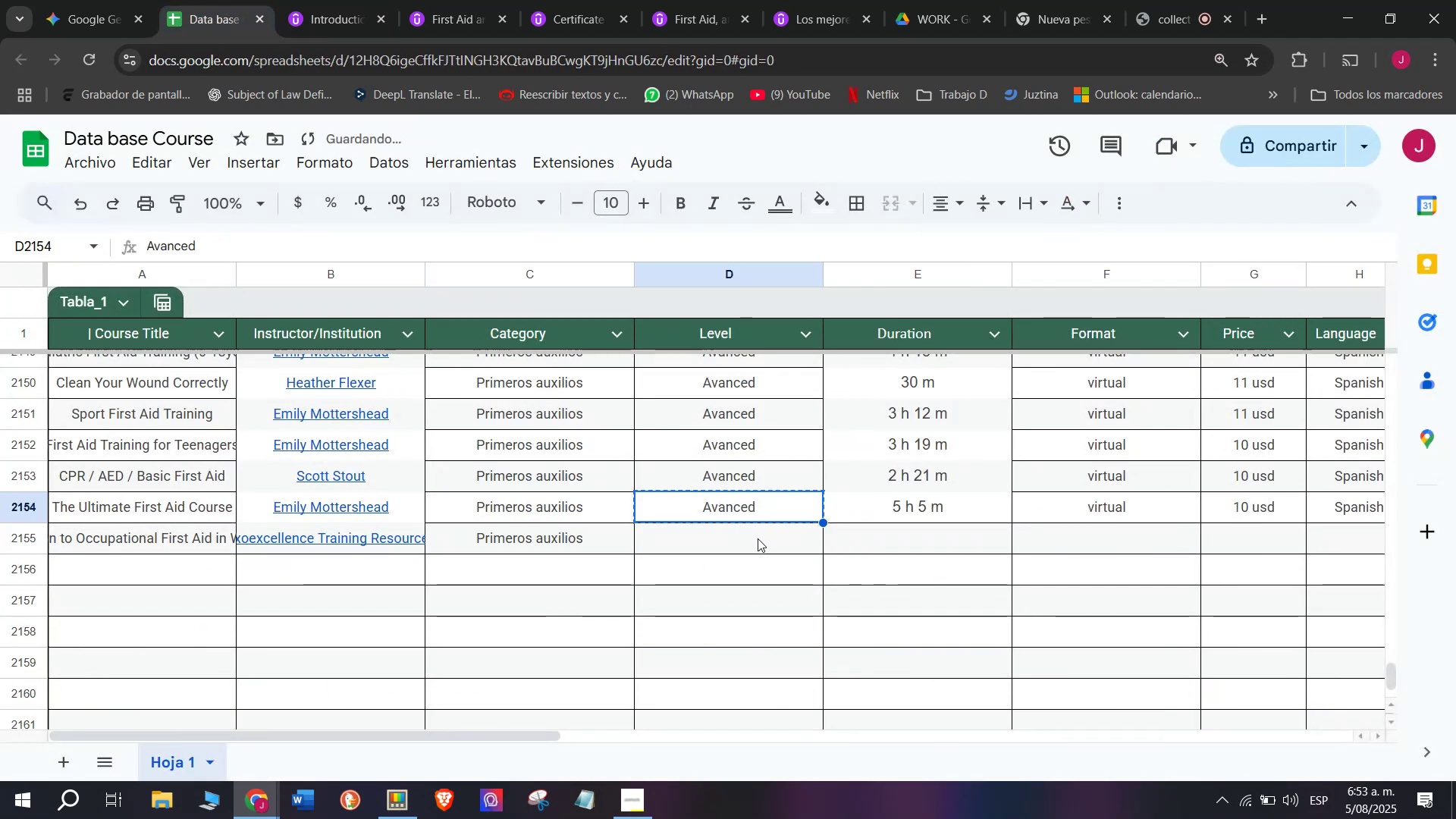 
key(Control+ControlLeft)
 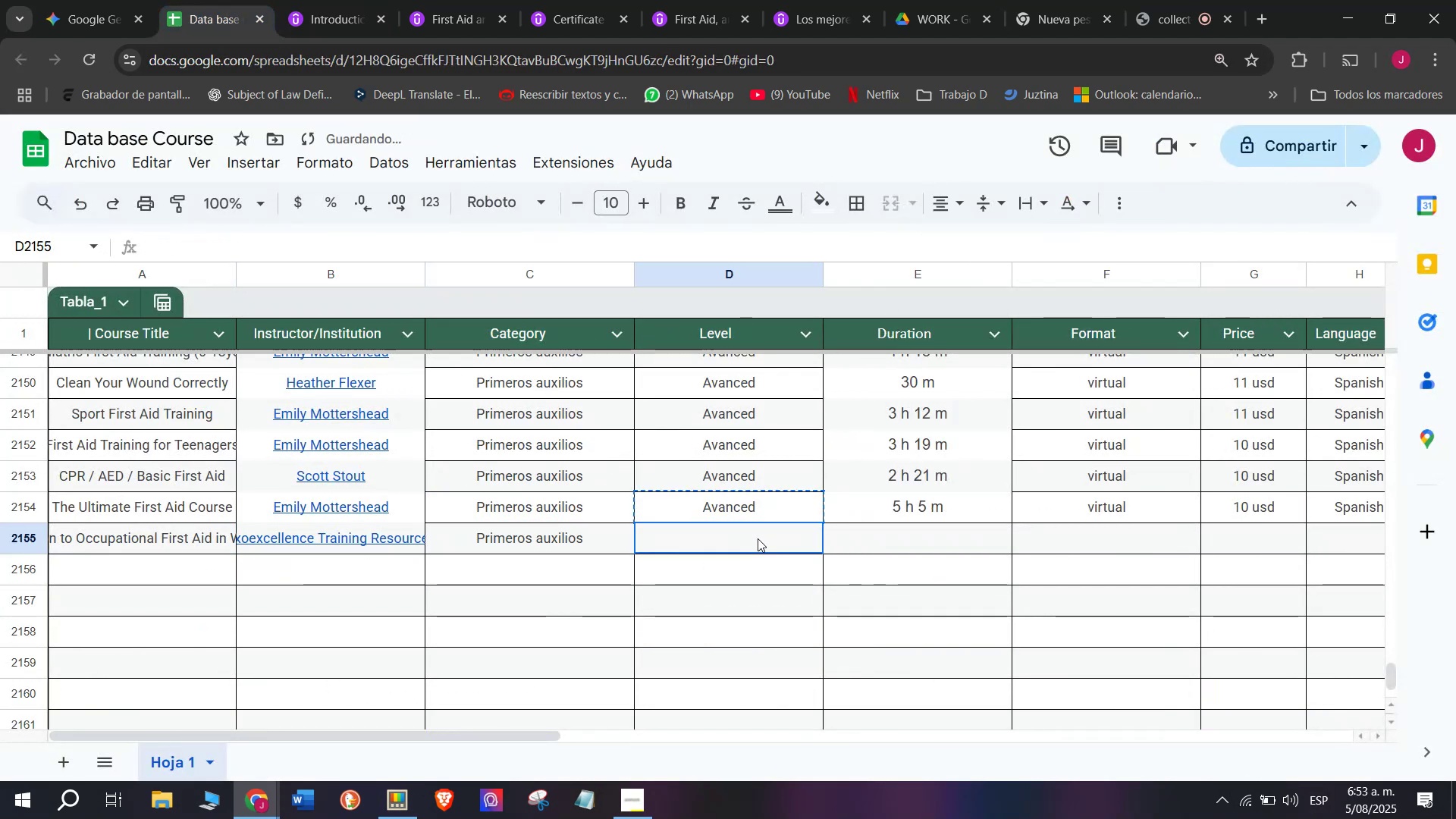 
key(Z)
 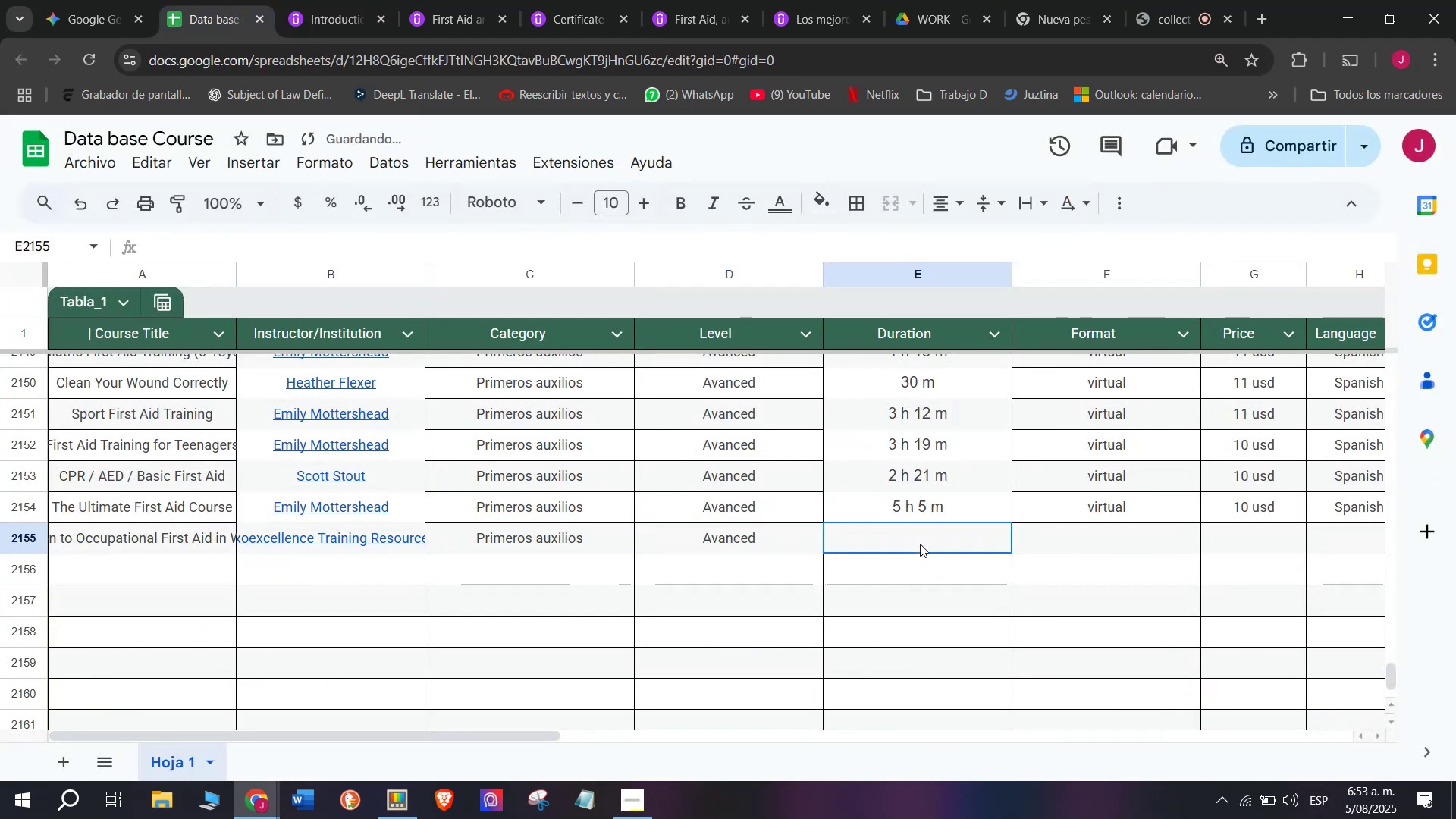 
key(Control+V)
 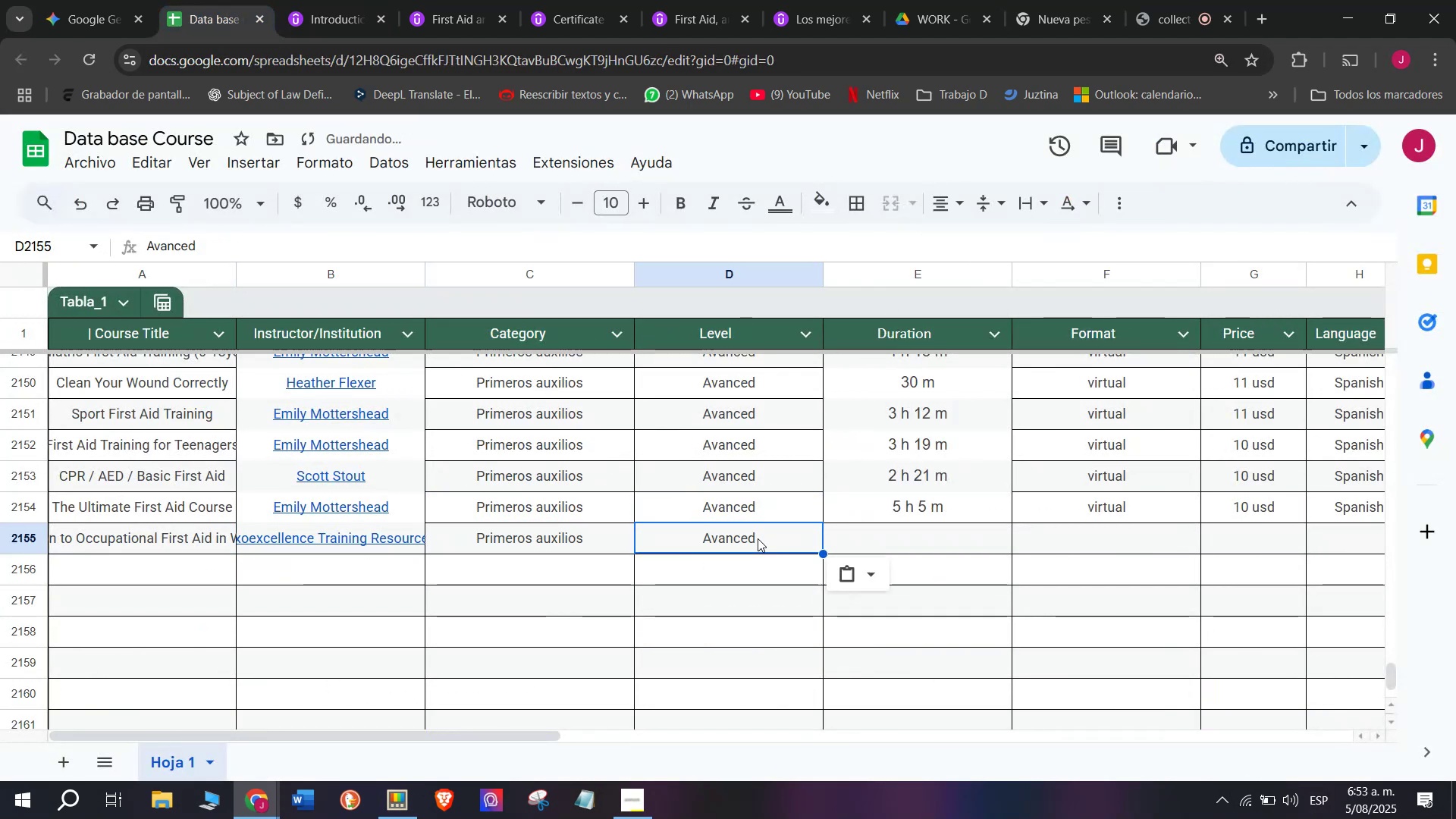 
double_click([758, 538])
 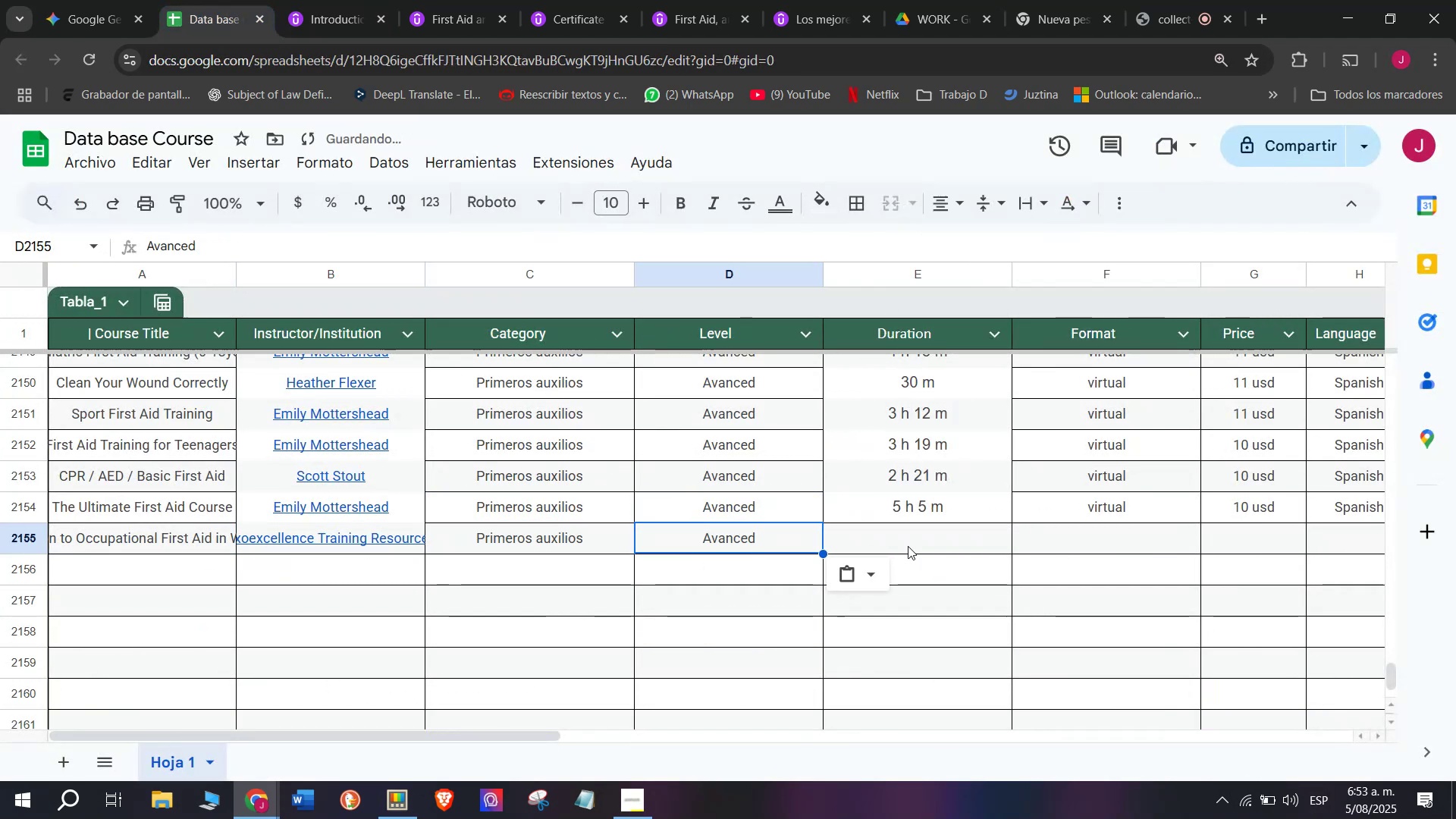 
left_click([920, 544])
 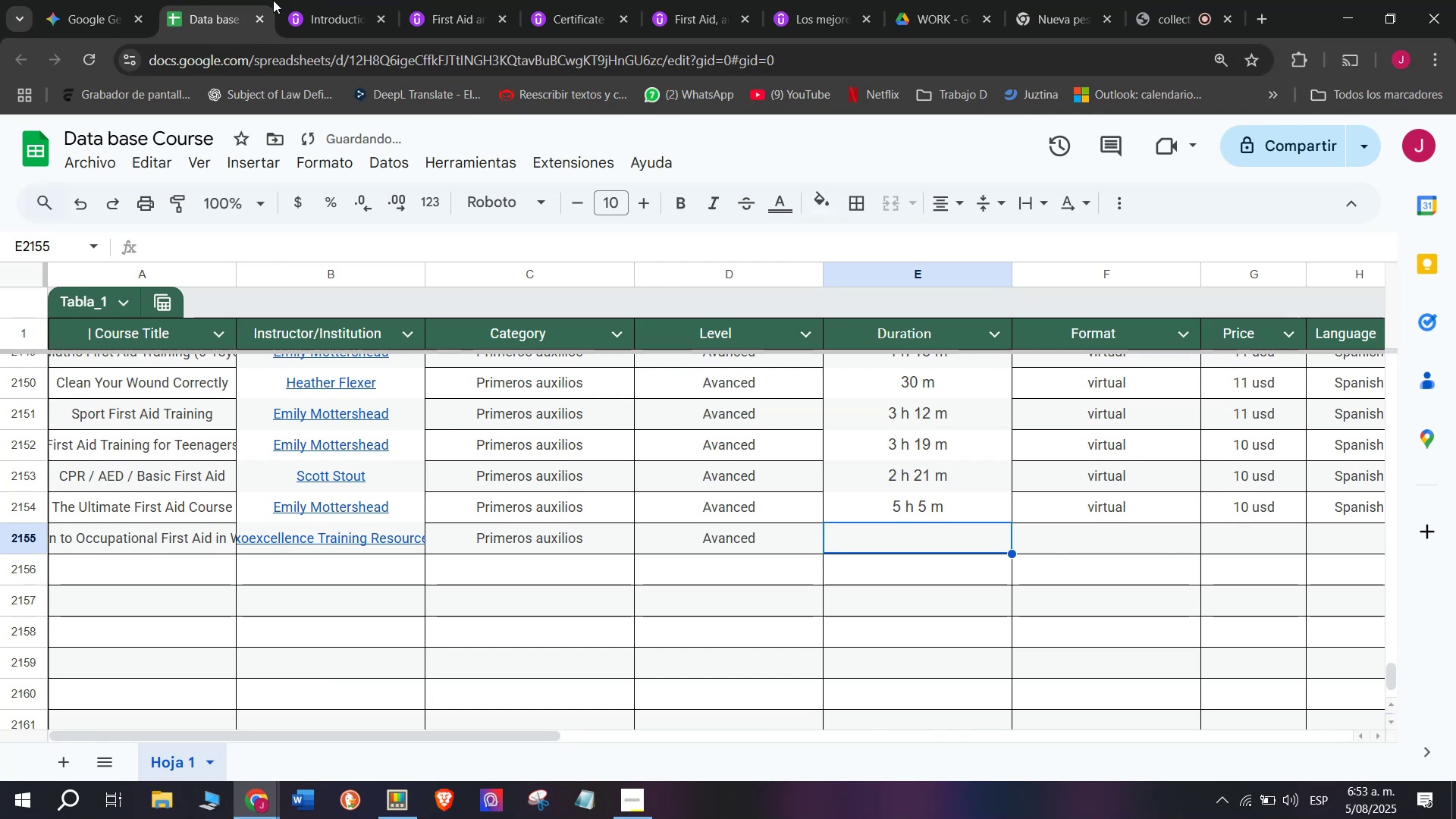 
left_click([350, 0])
 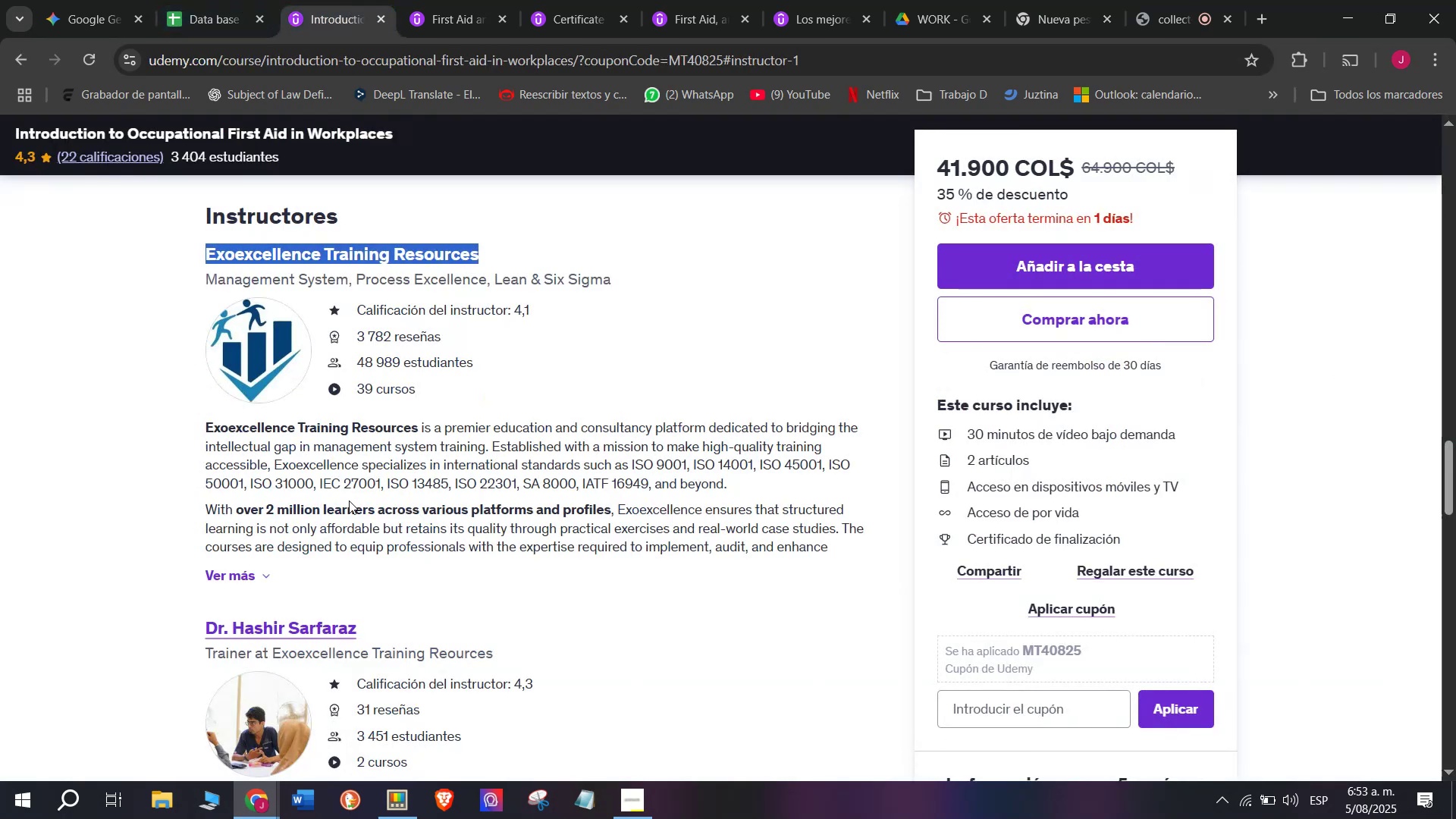 
scroll: coordinate [359, 525], scroll_direction: up, amount: 8.0
 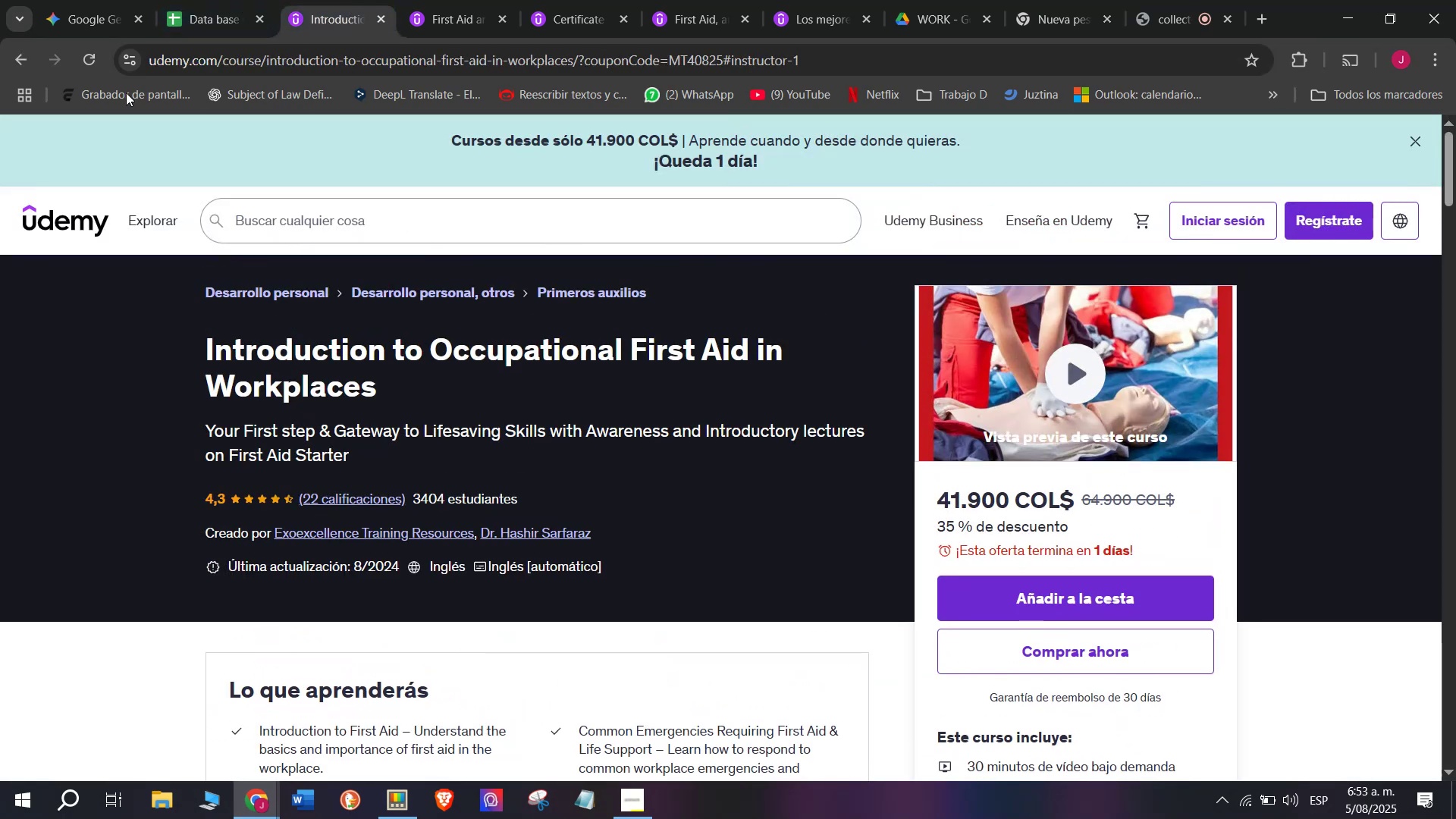 
left_click([199, 0])
 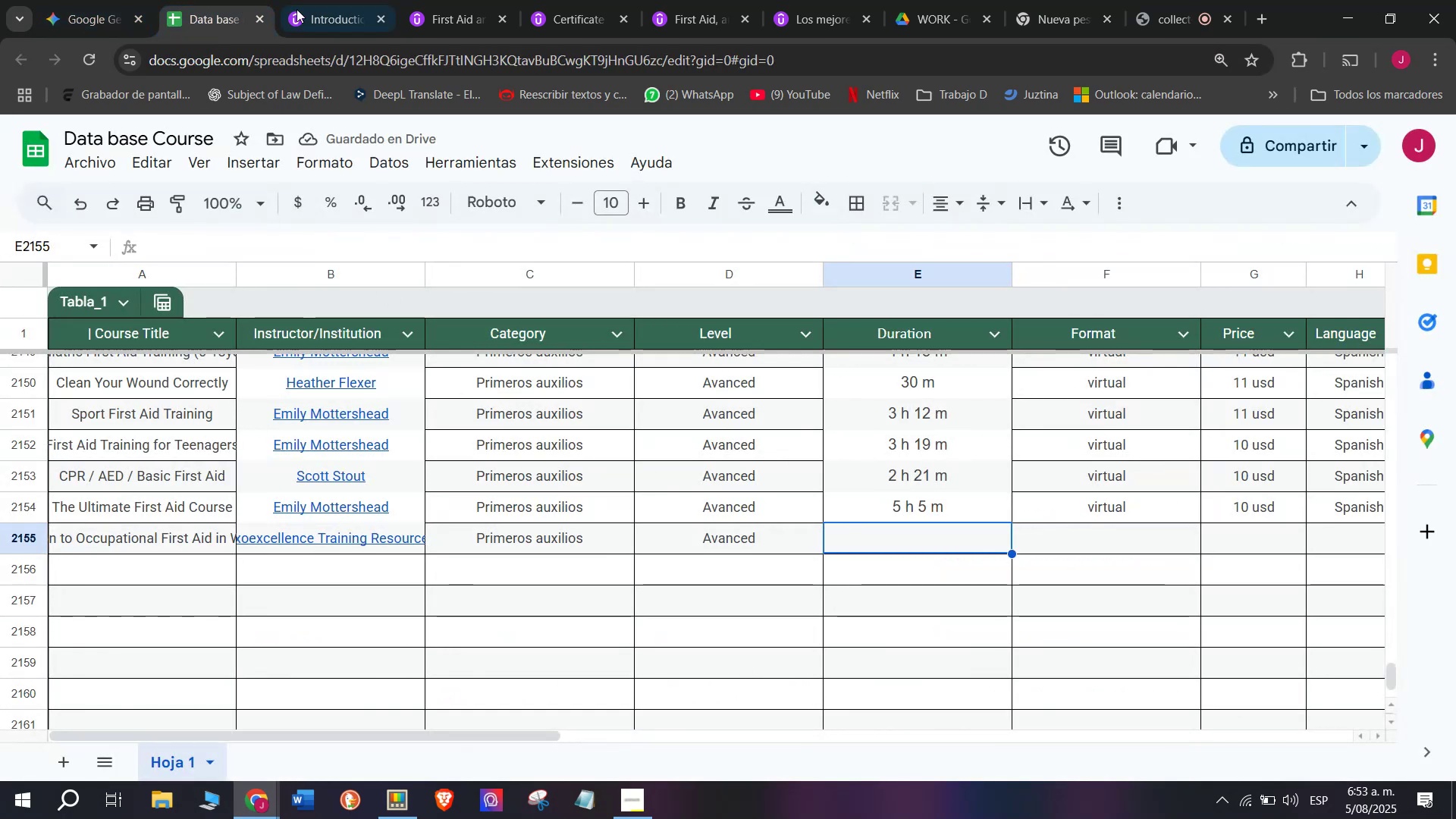 
left_click_drag(start_coordinate=[309, 0], to_coordinate=[320, 11])
 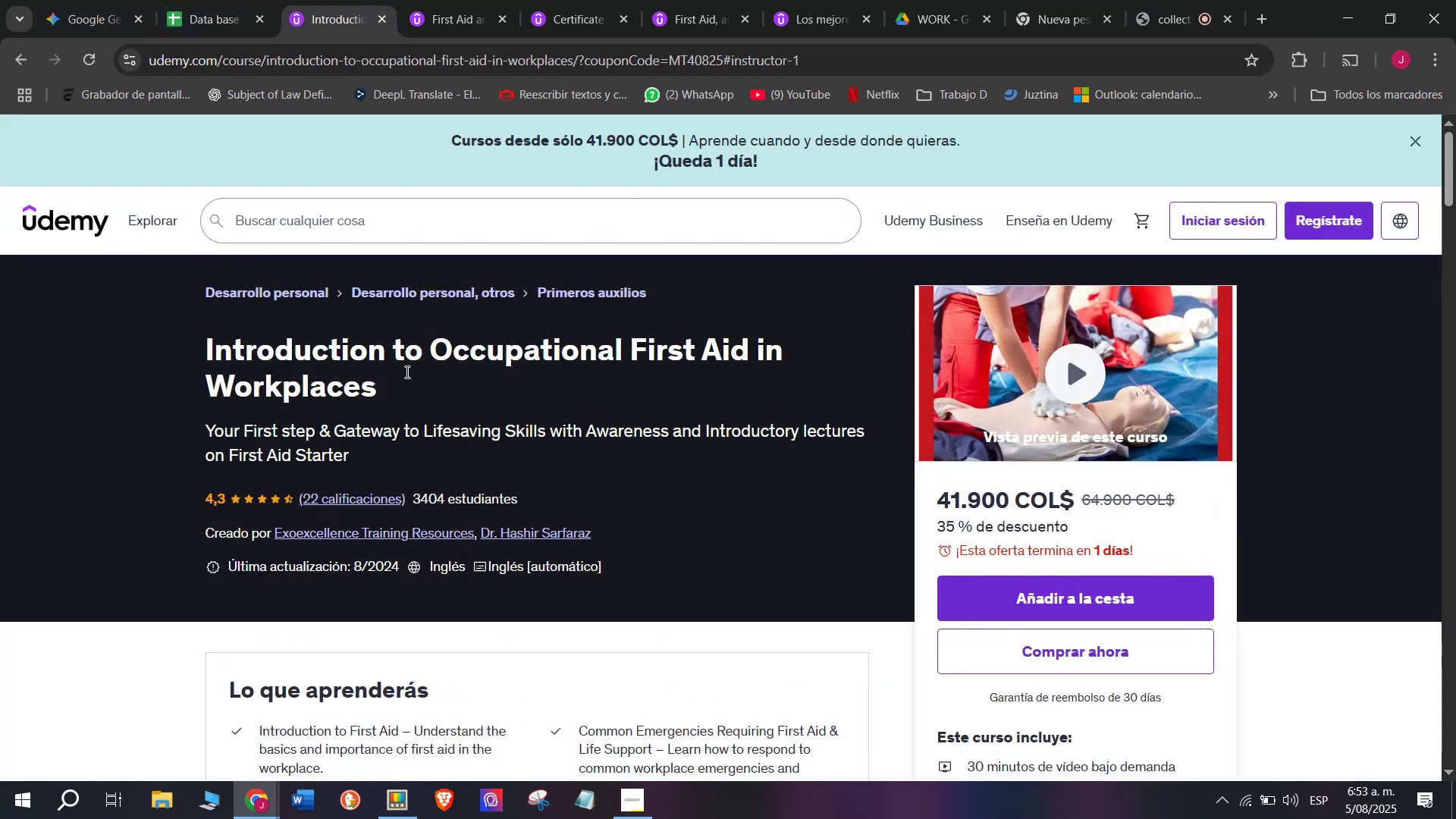 
scroll: coordinate [407, 444], scroll_direction: down, amount: 7.0
 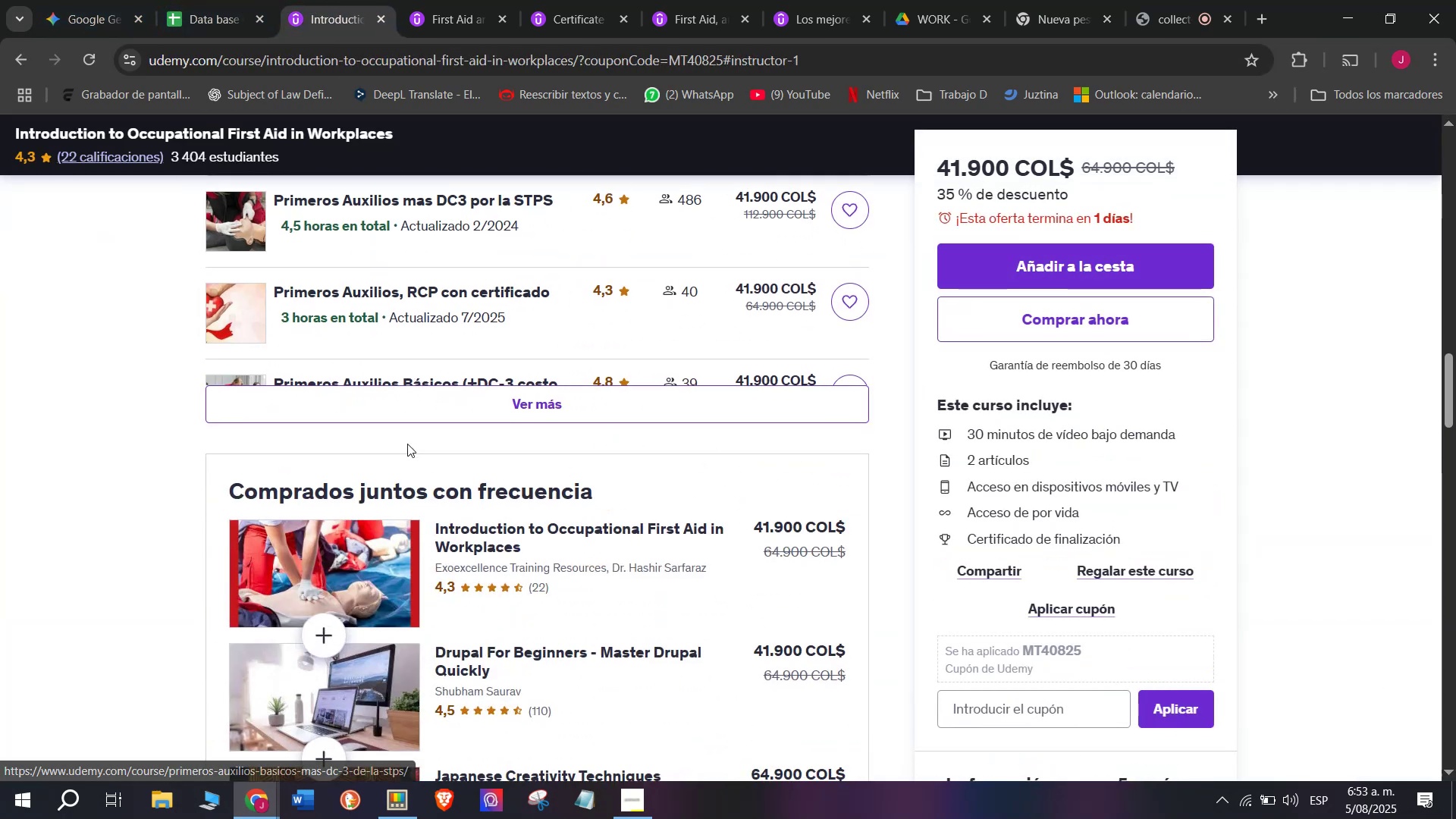 
scroll: coordinate [420, 538], scroll_direction: up, amount: 5.0
 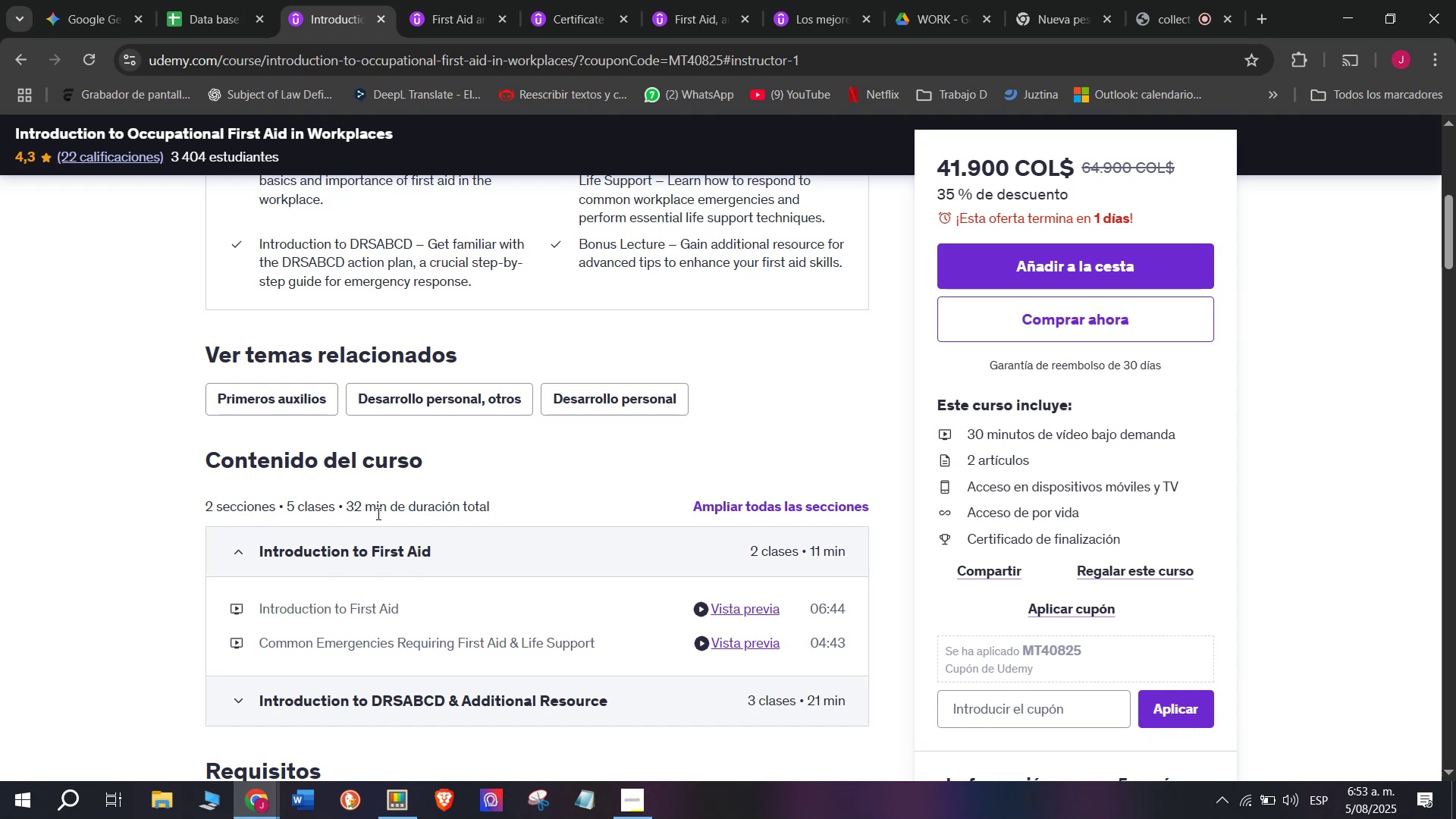 
left_click_drag(start_coordinate=[373, 510], to_coordinate=[350, 507])
 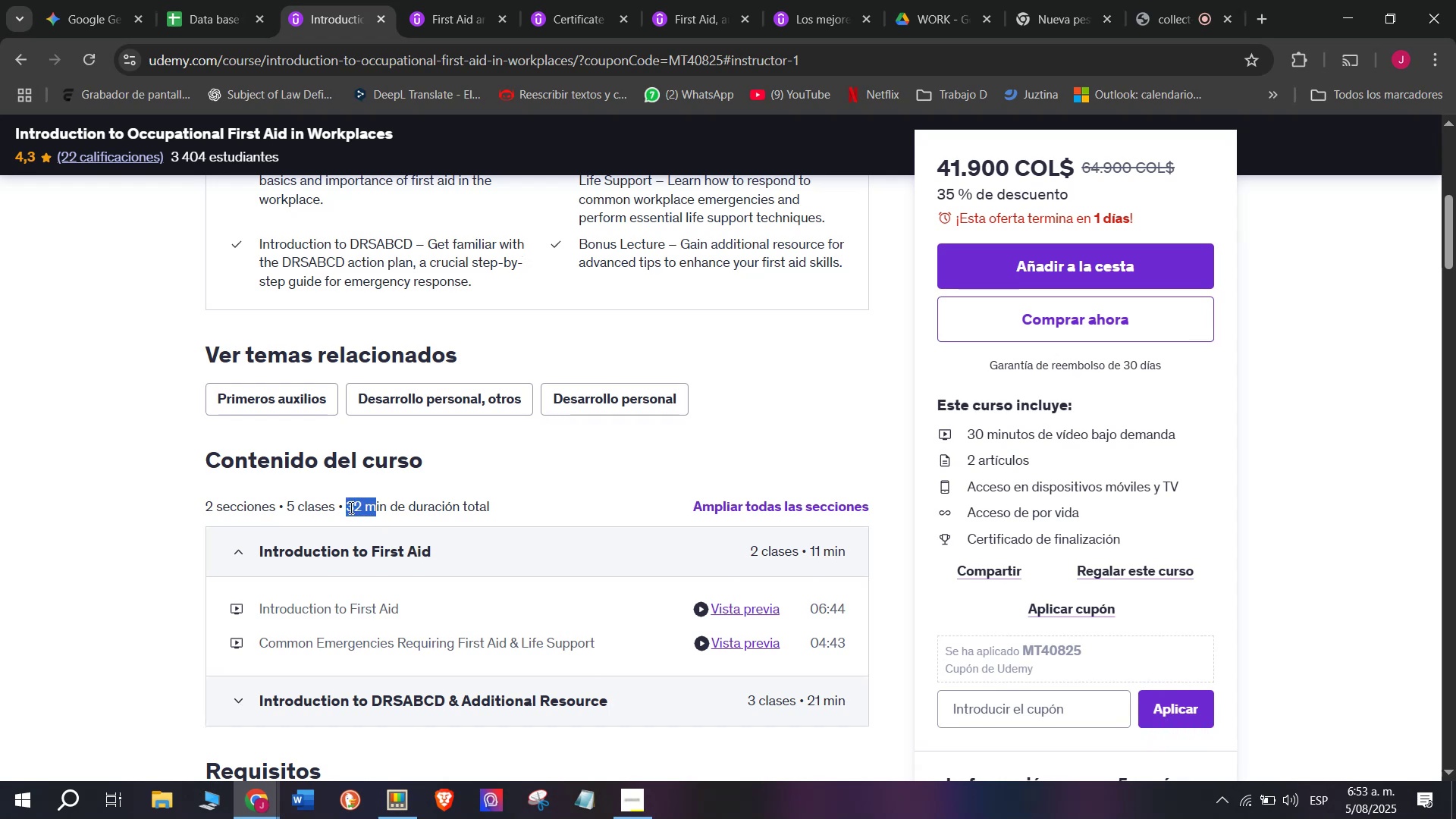 
key(Break)
 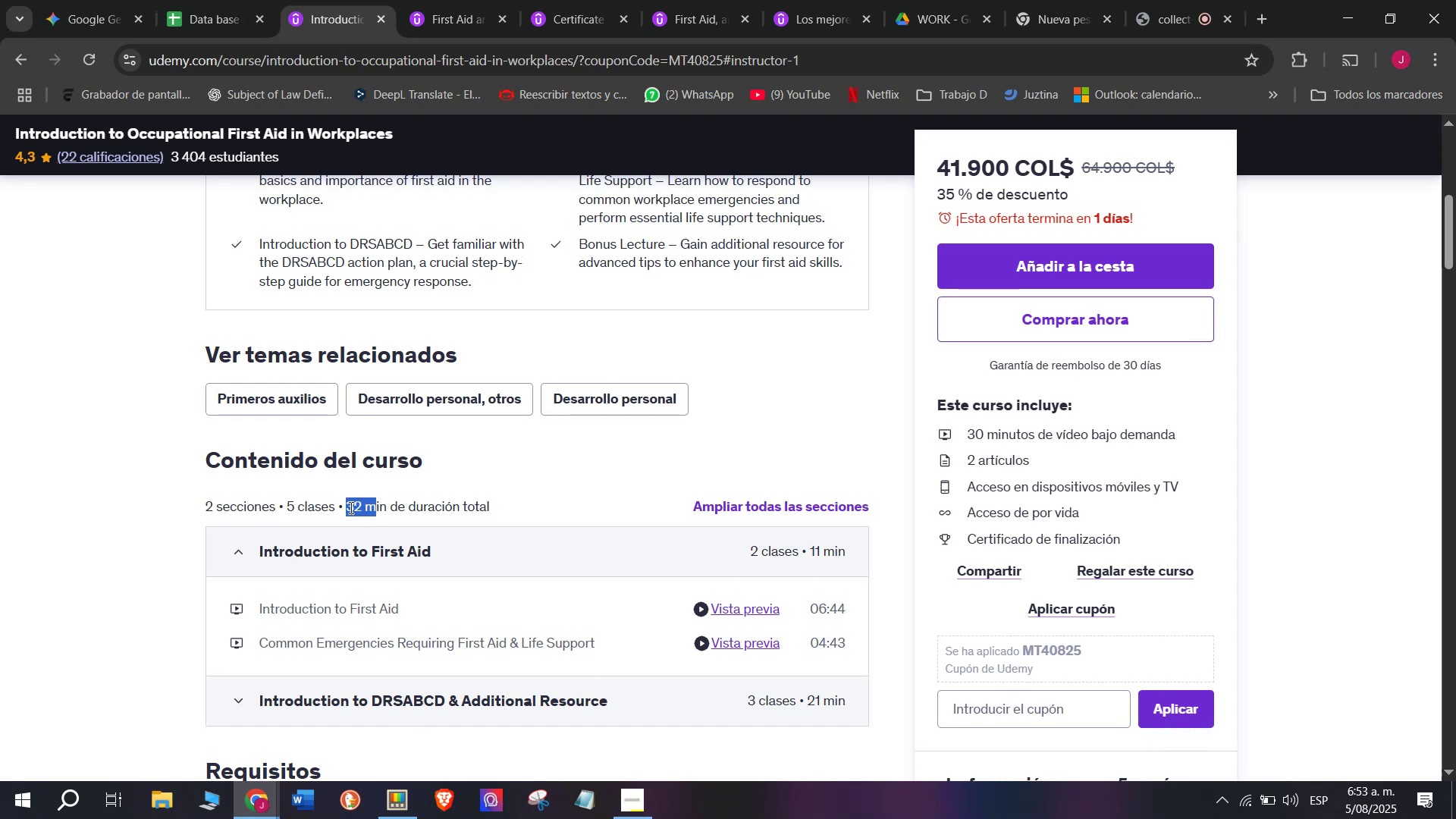 
key(Control+ControlLeft)
 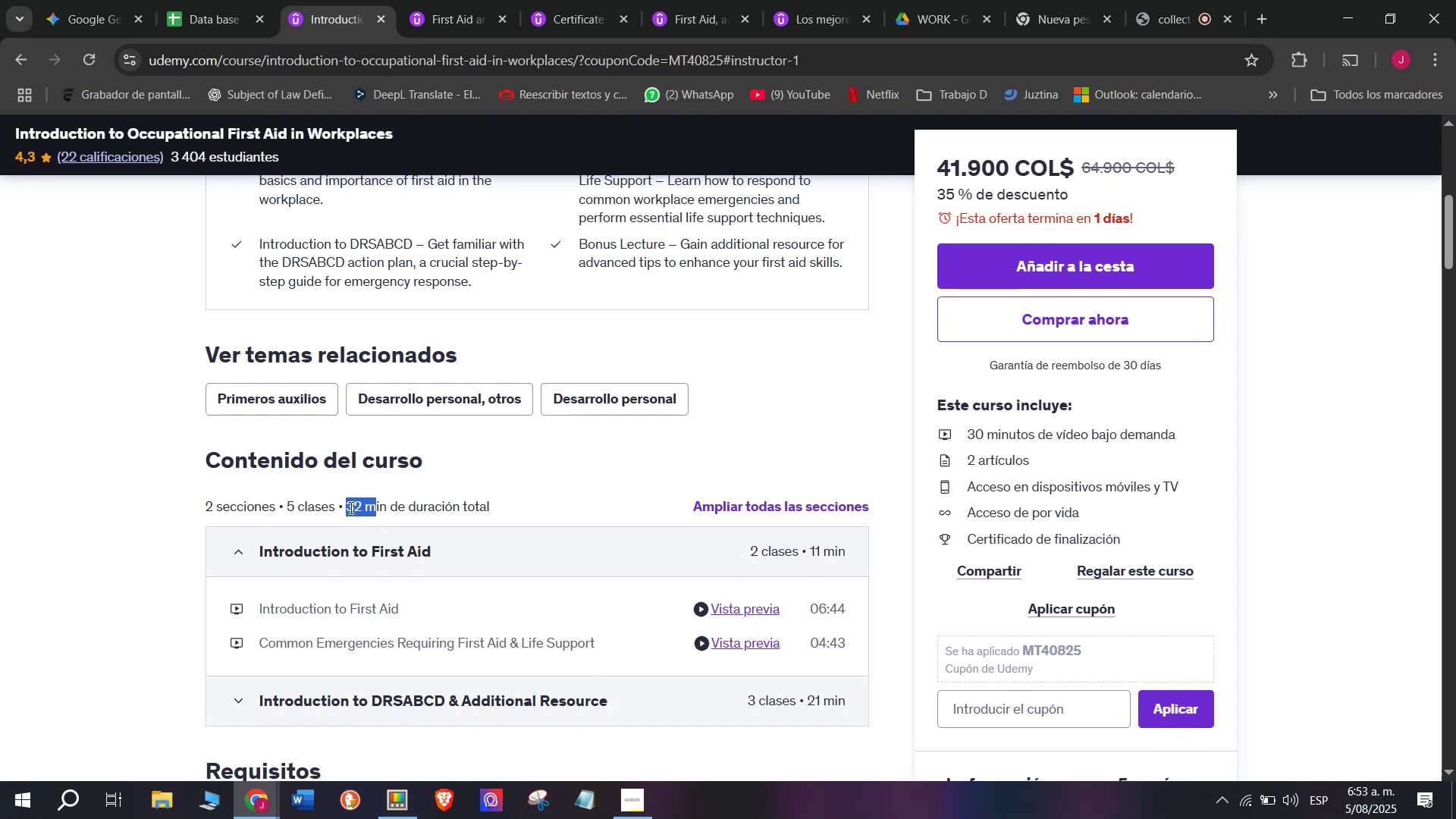 
key(Control+C)
 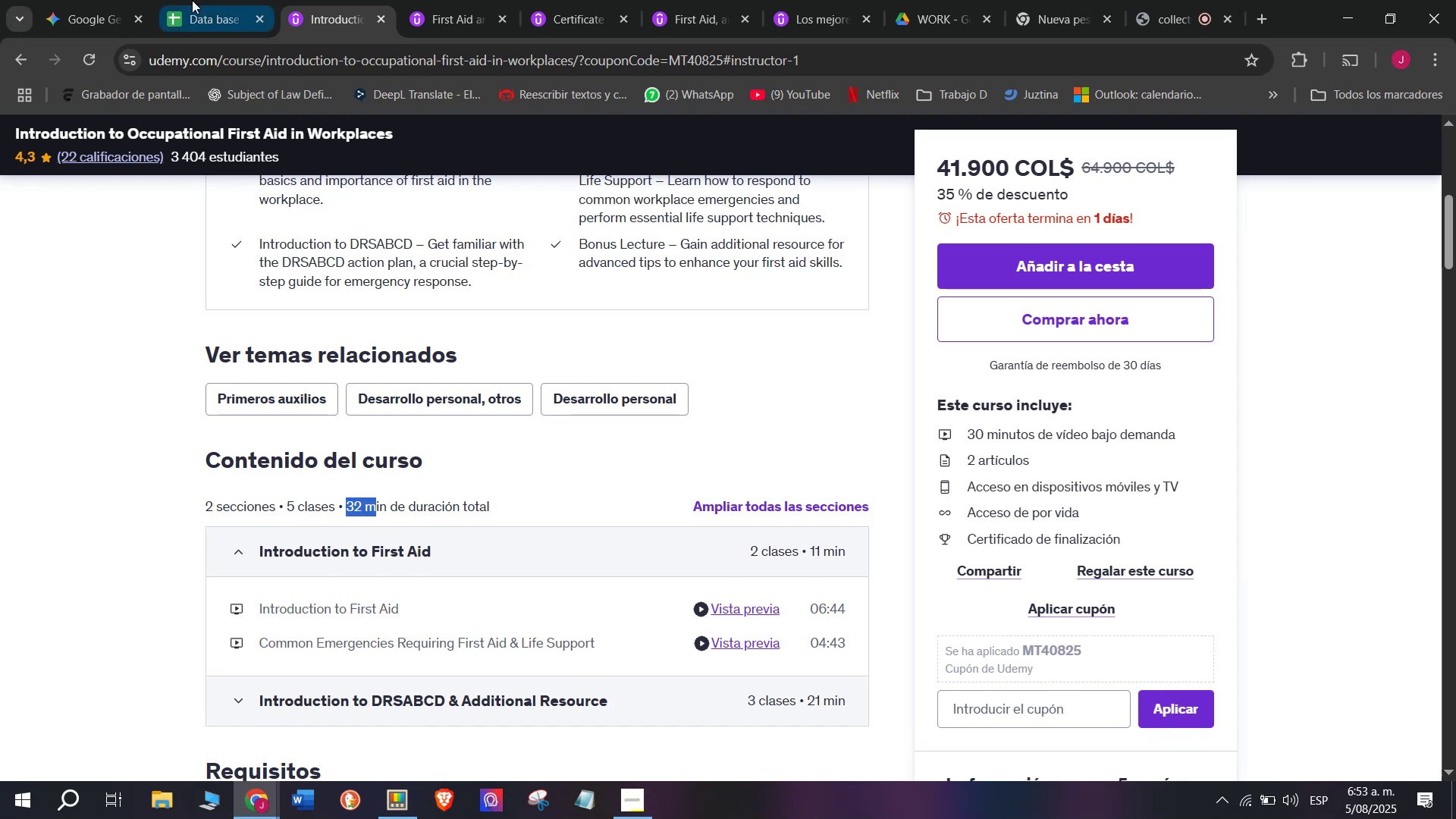 
left_click([192, 0])
 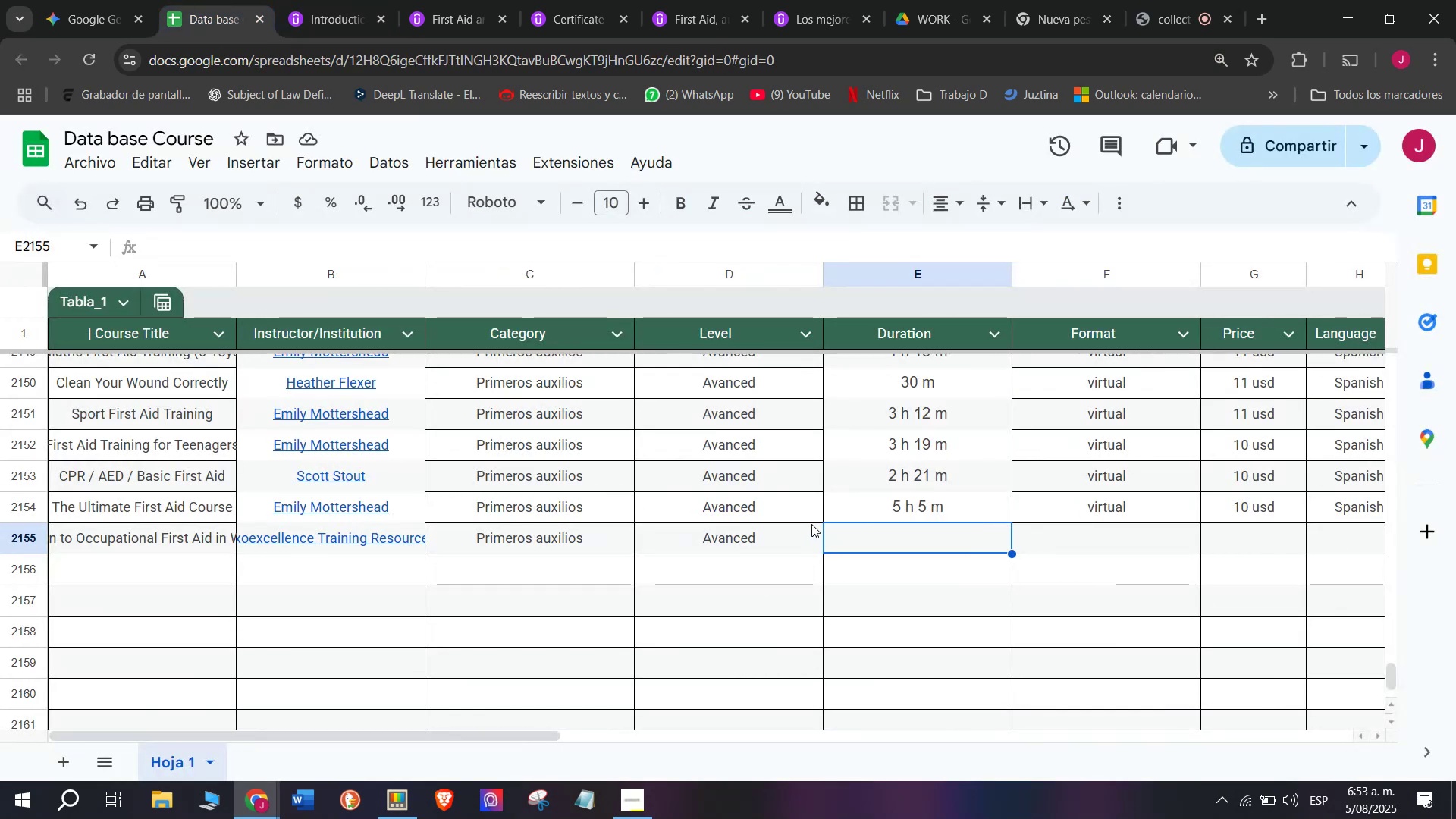 
key(Z)
 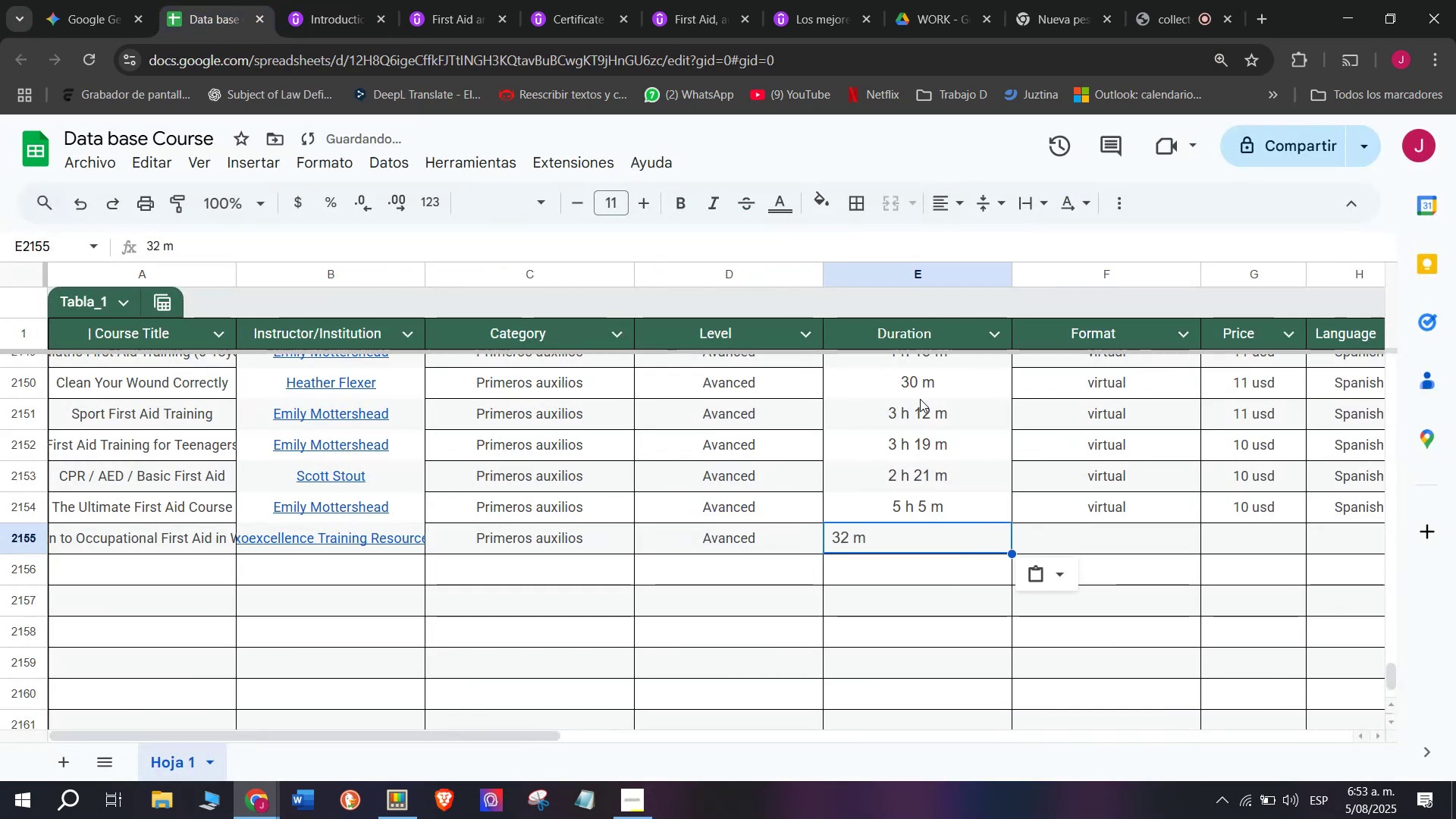 
key(Control+ControlLeft)
 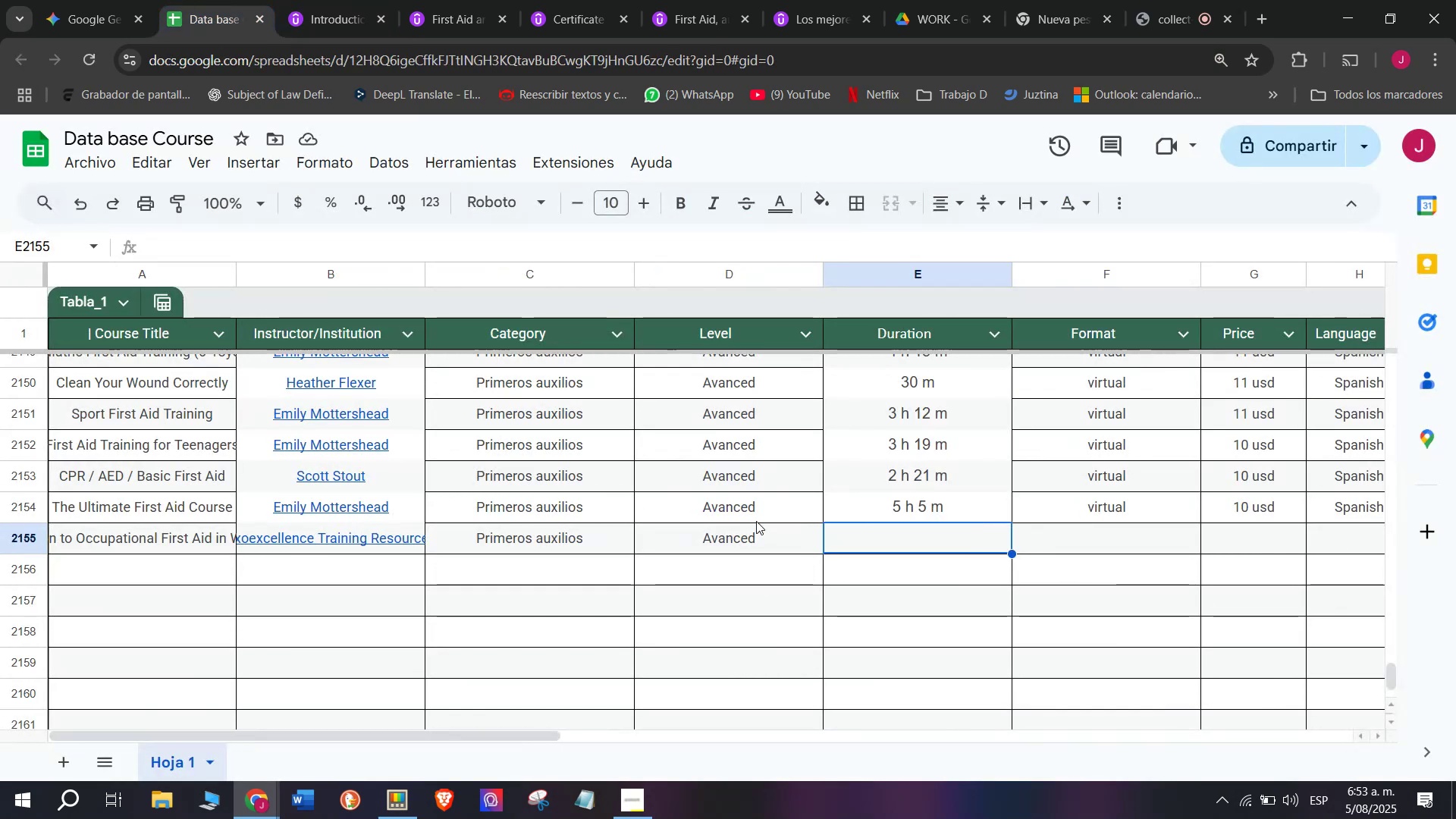 
key(Control+V)
 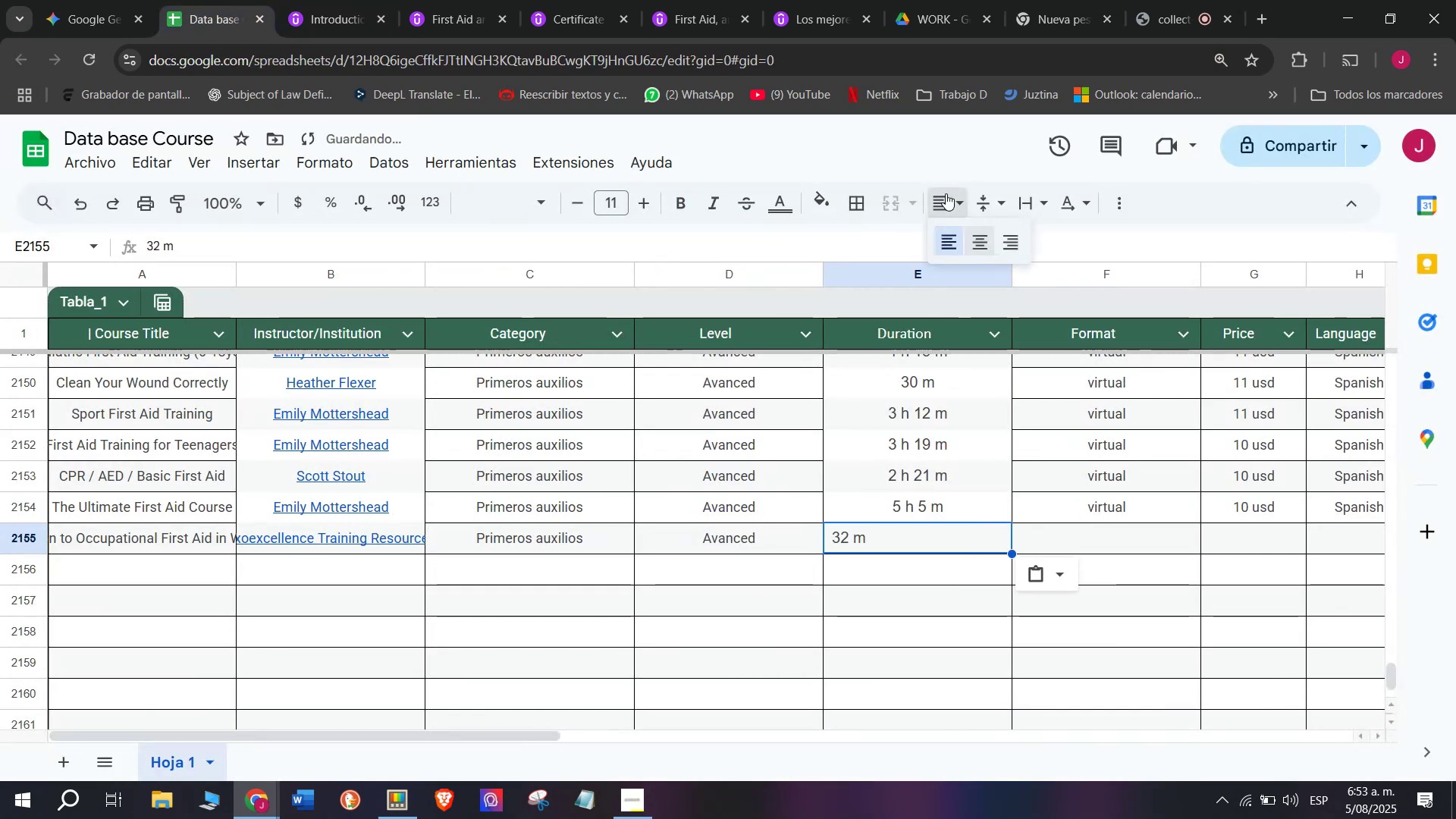 
double_click([996, 241])
 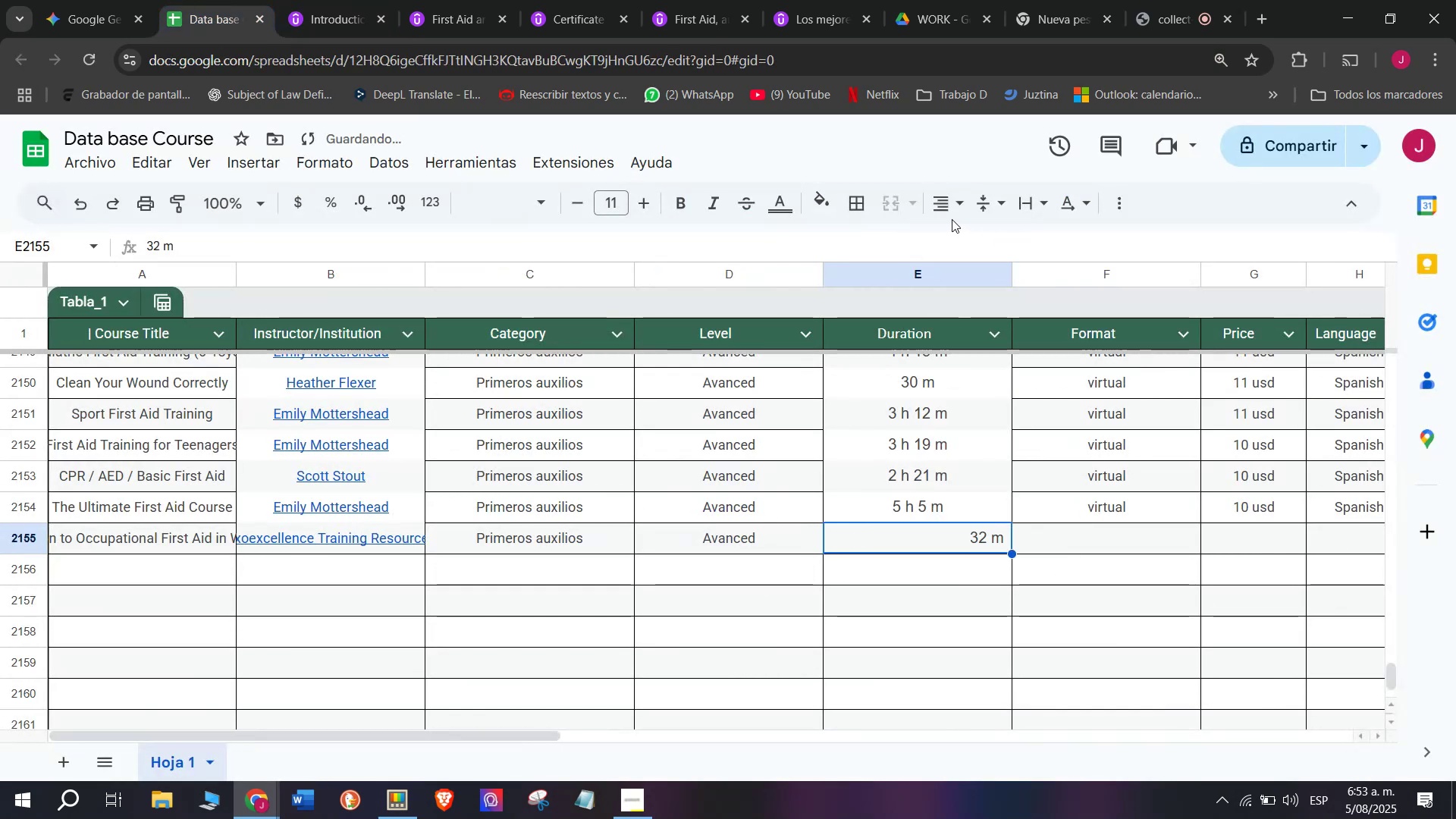 
left_click([952, 217])
 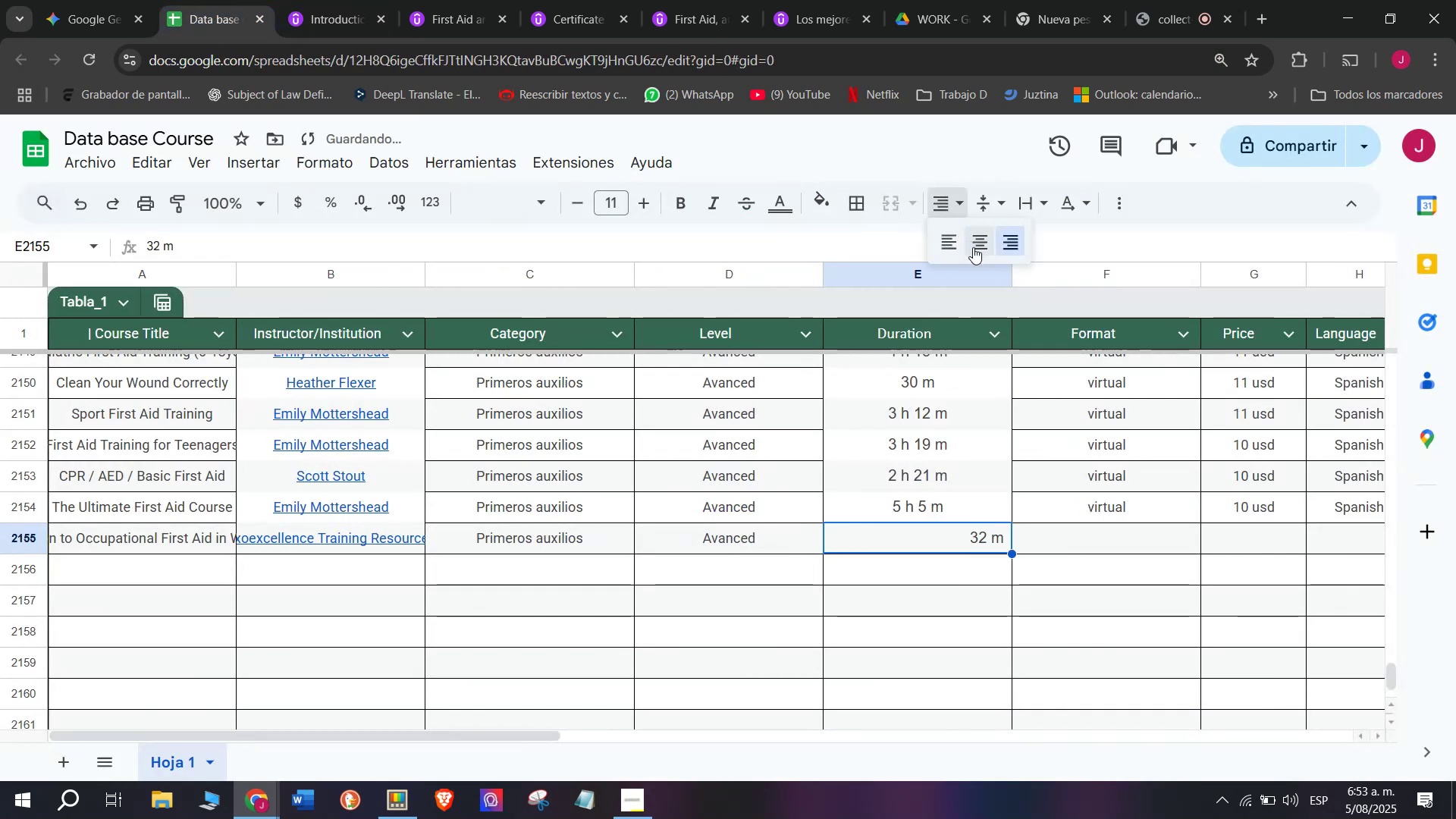 
left_click([973, 247])
 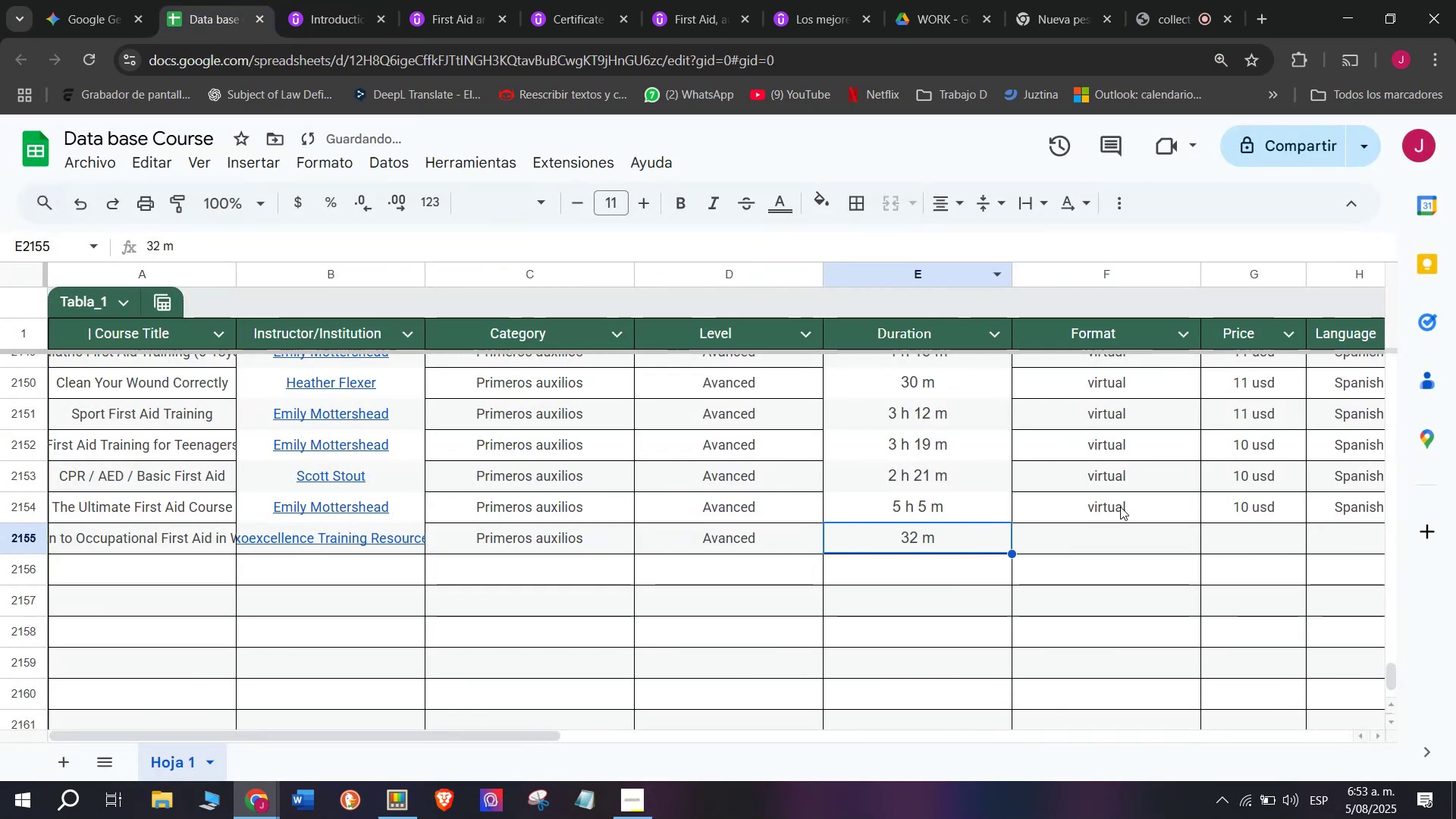 
left_click([1130, 517])
 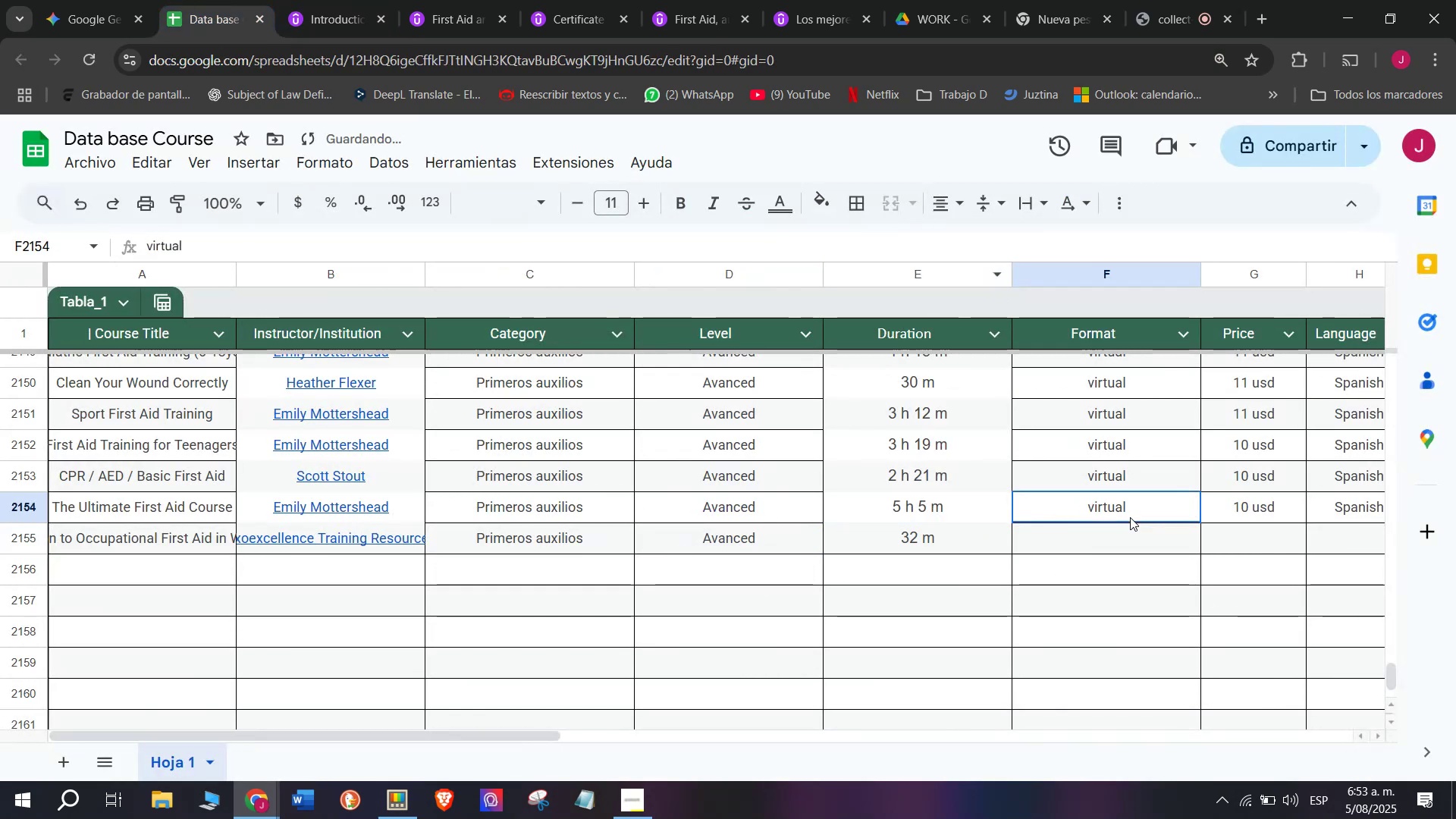 
key(Control+ControlLeft)
 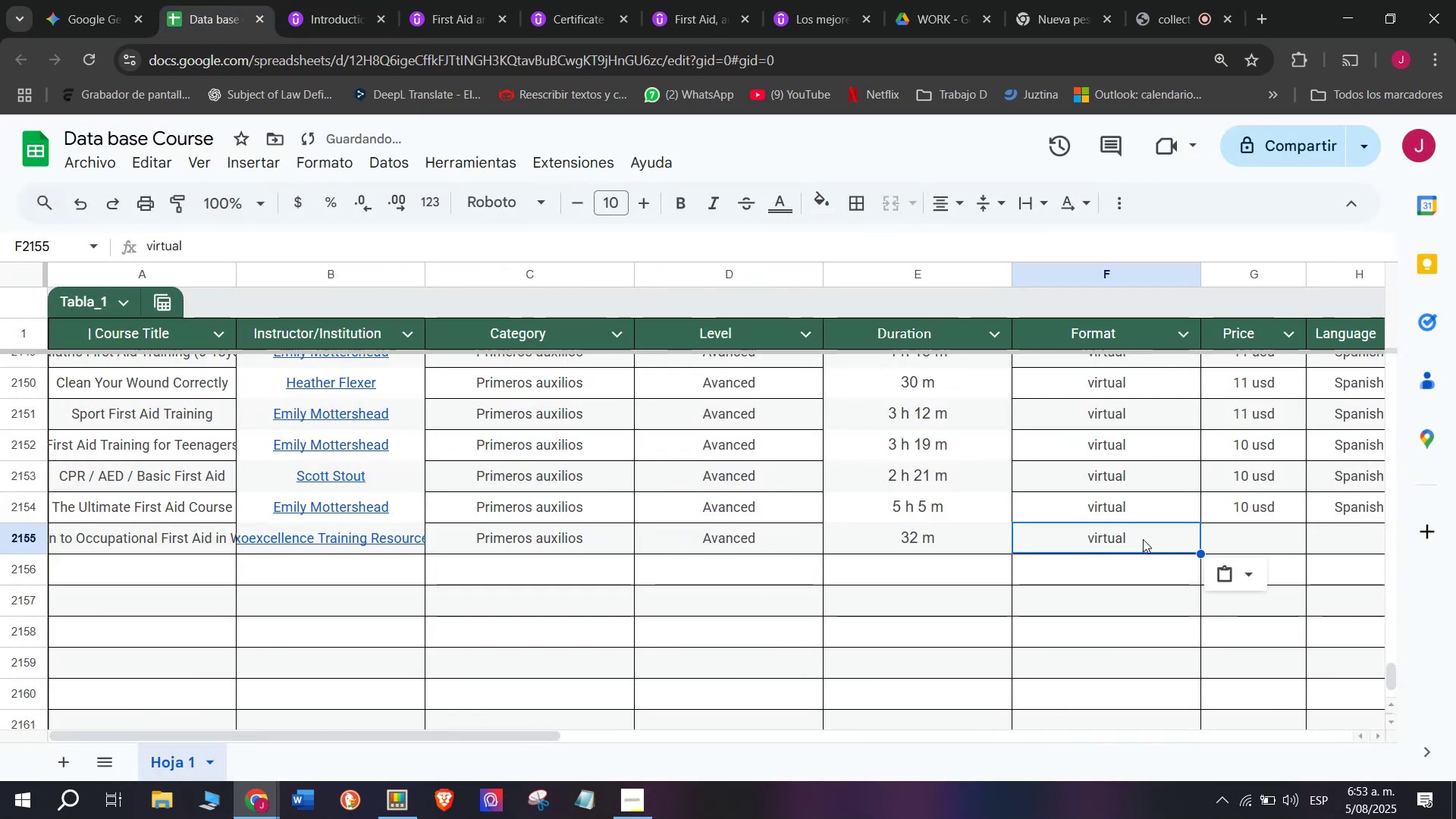 
key(Break)
 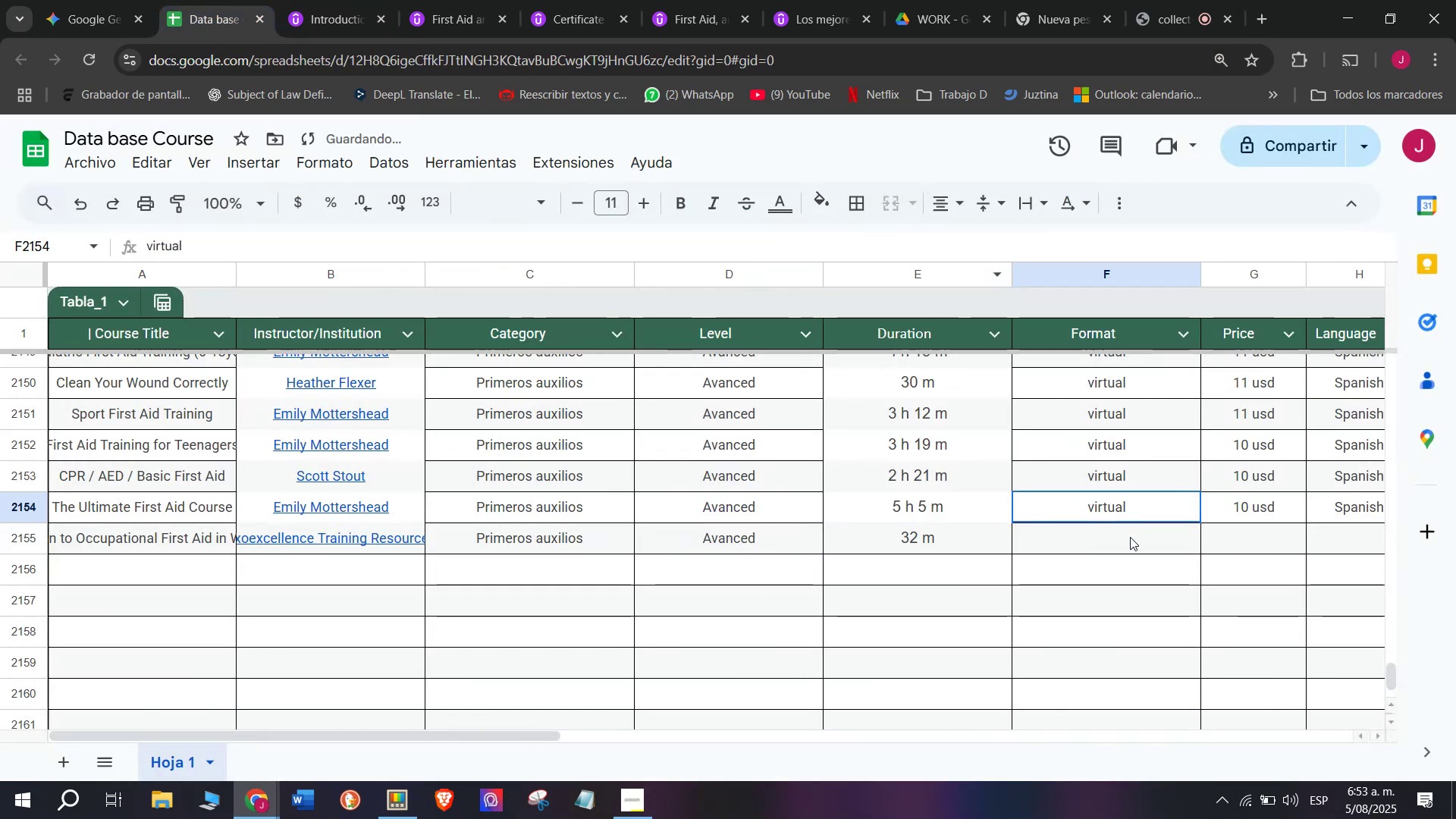 
key(Control+C)
 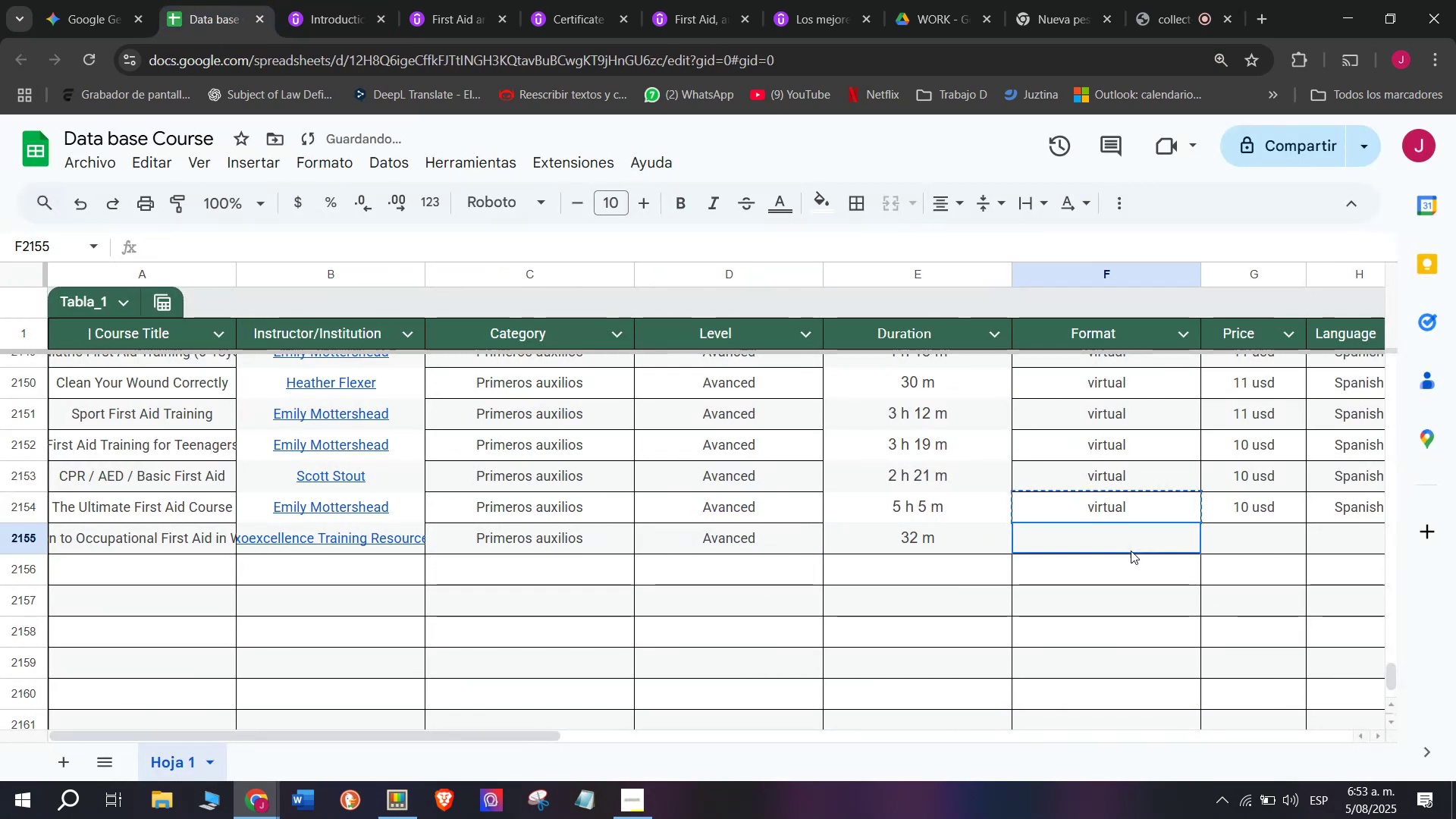 
key(Z)
 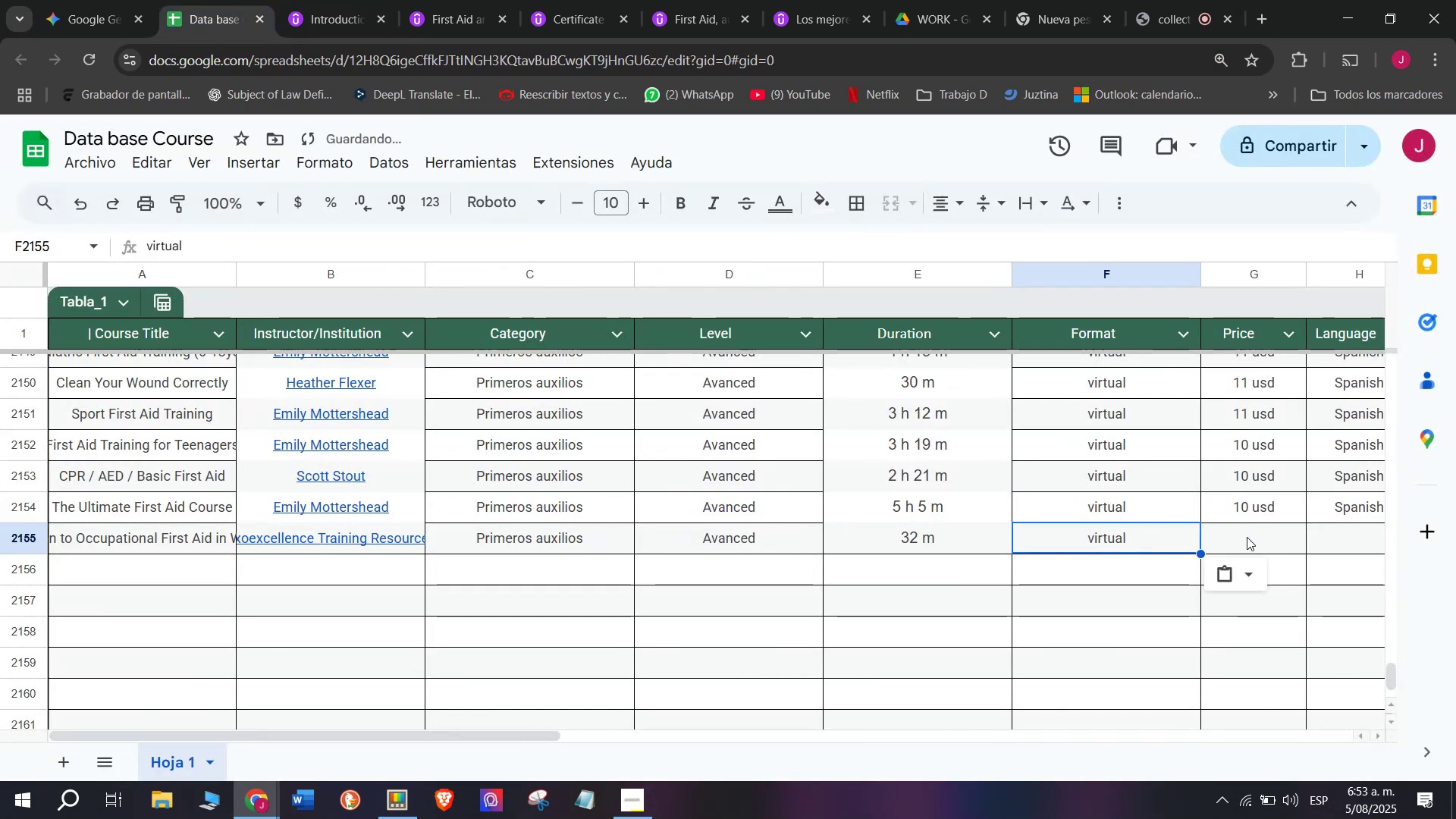 
key(Control+ControlLeft)
 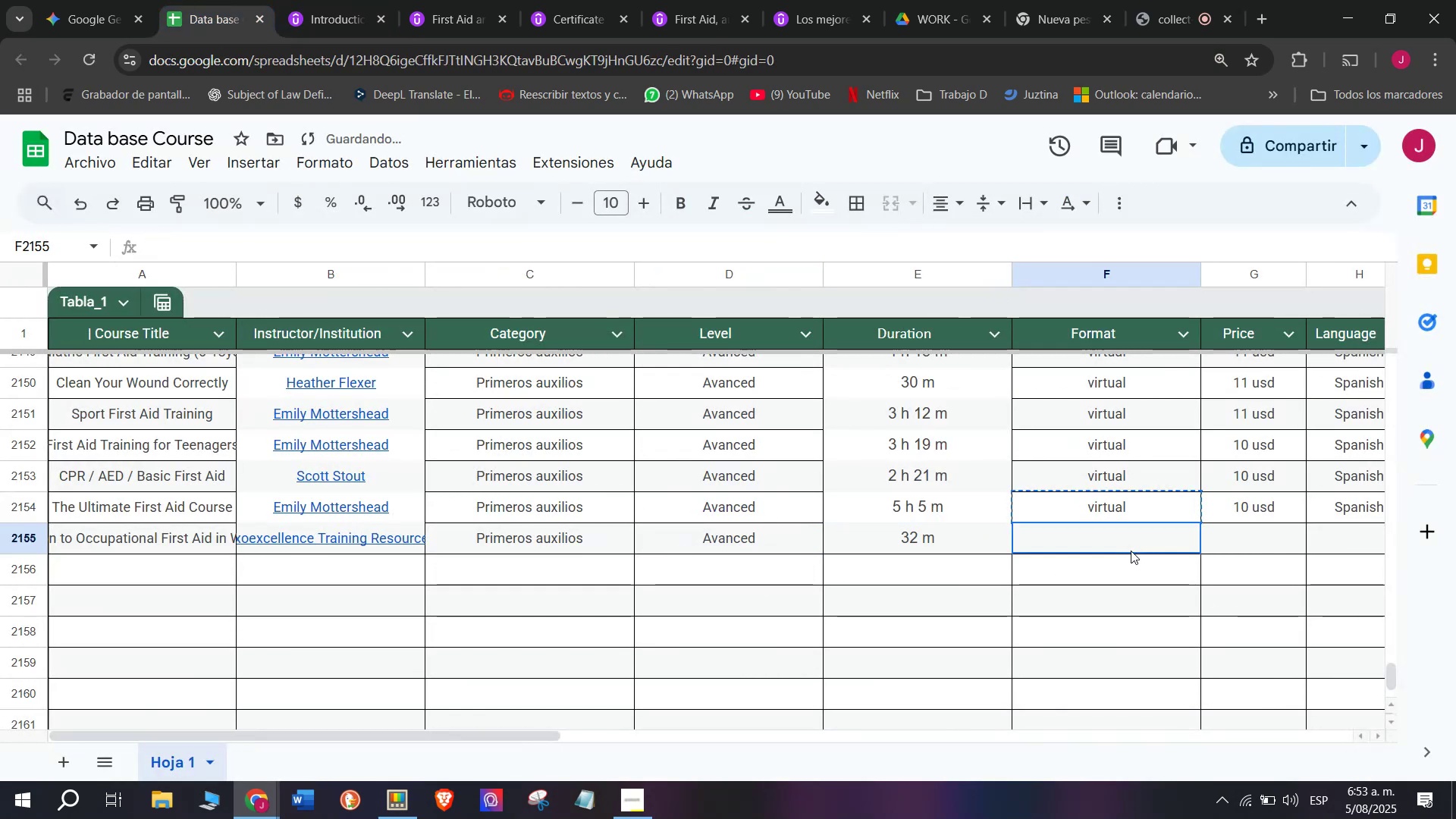 
key(Control+V)
 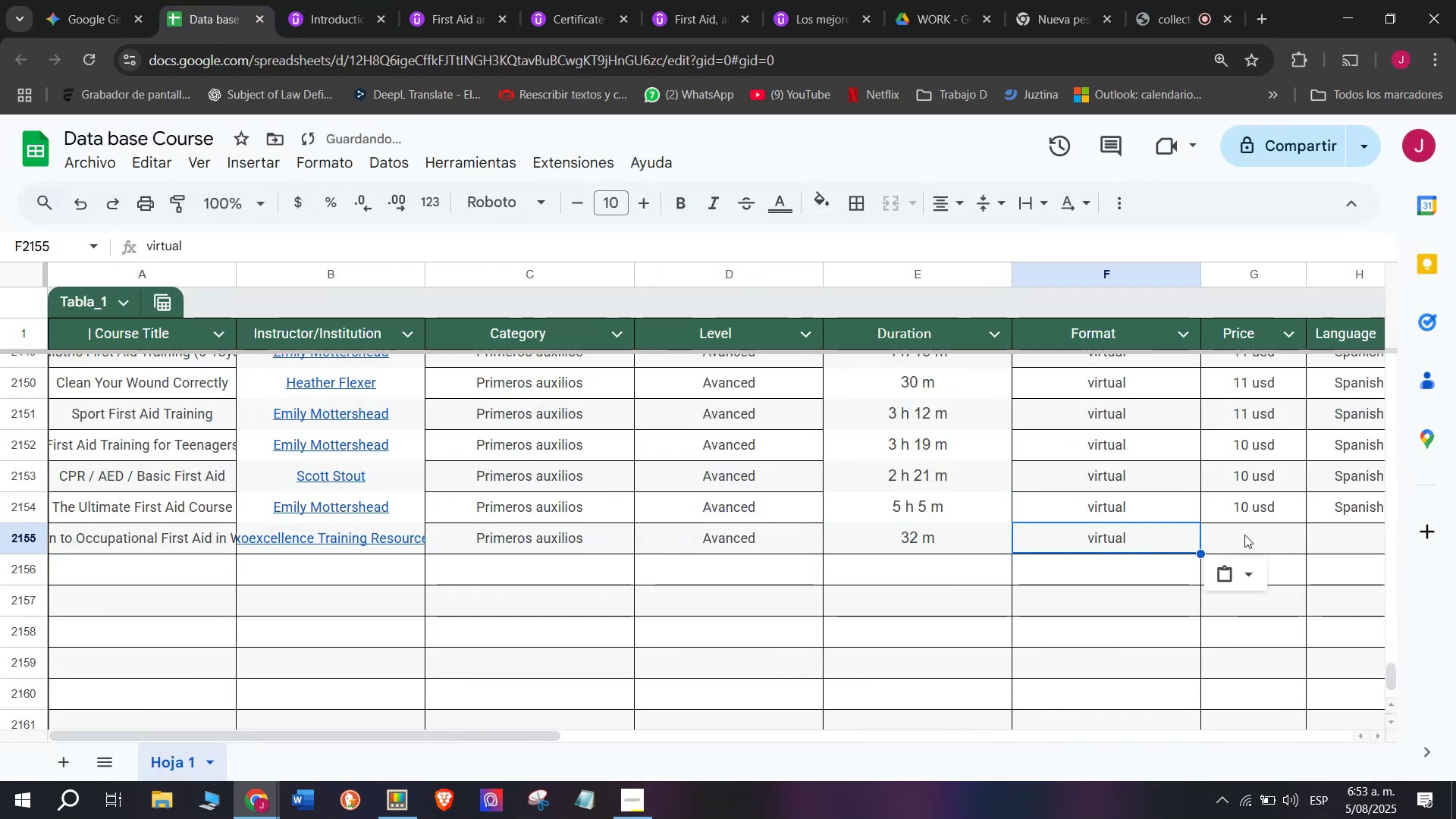 
left_click([1249, 537])
 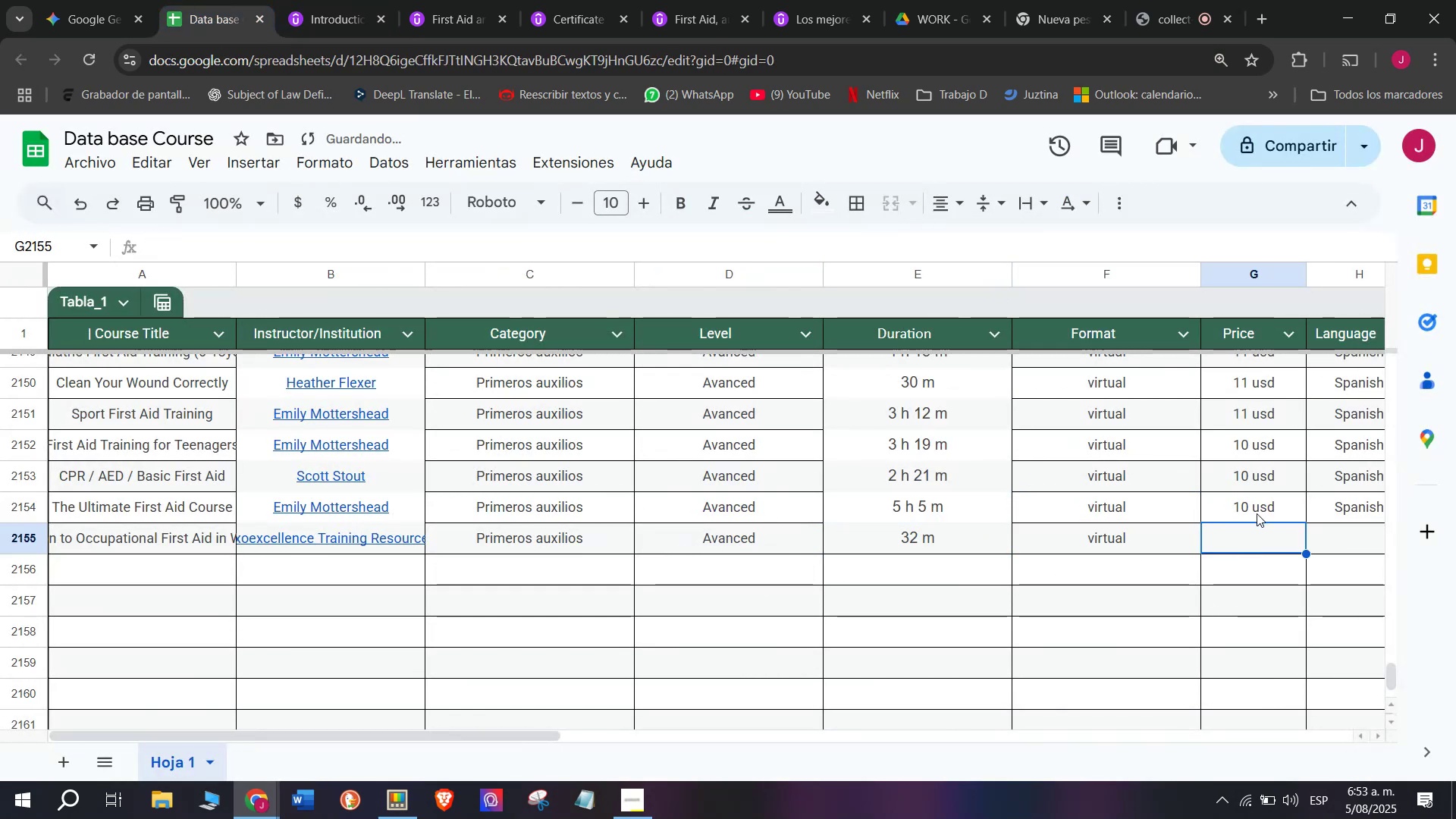 
left_click([1257, 513])
 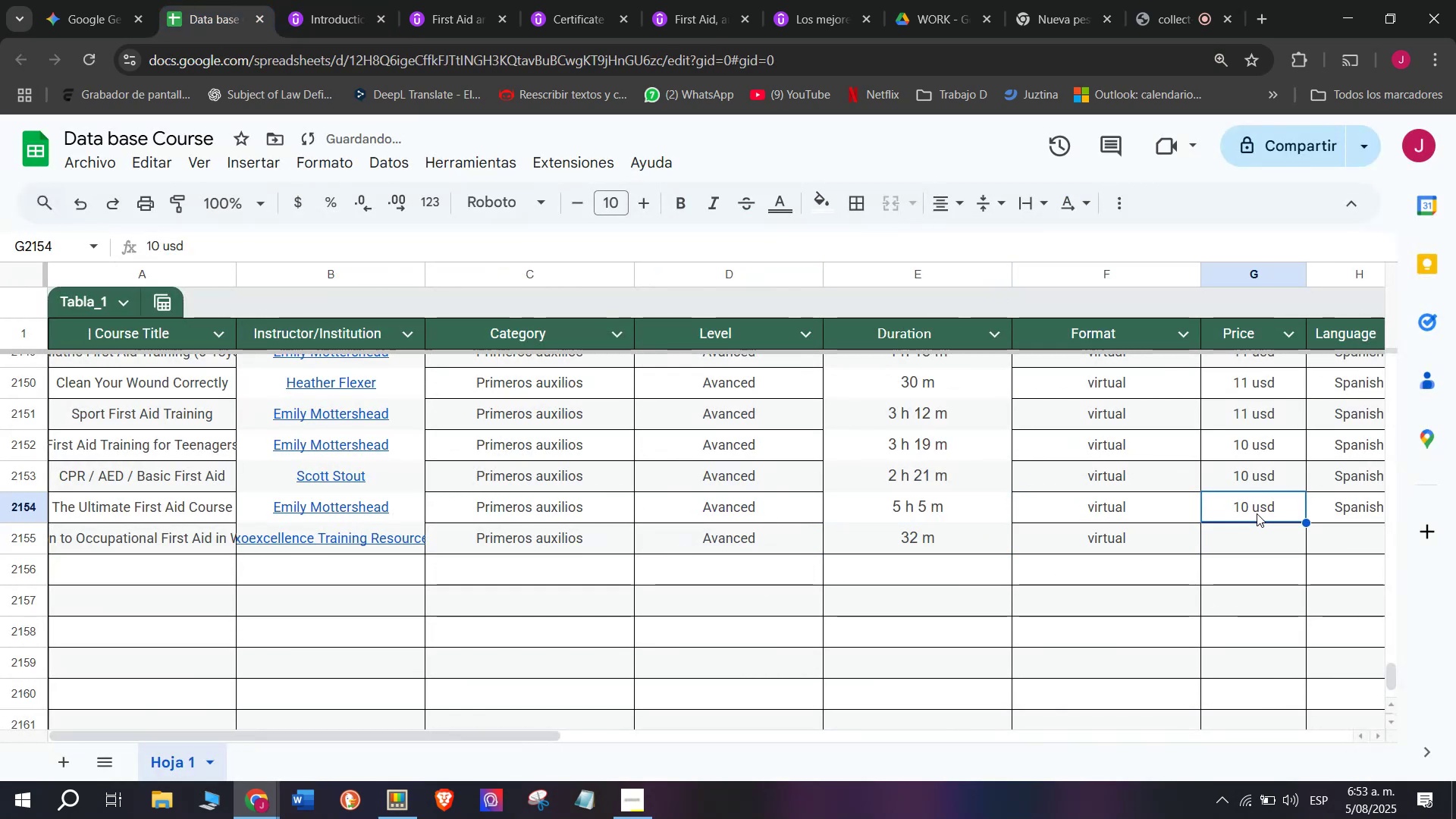 
key(Break)
 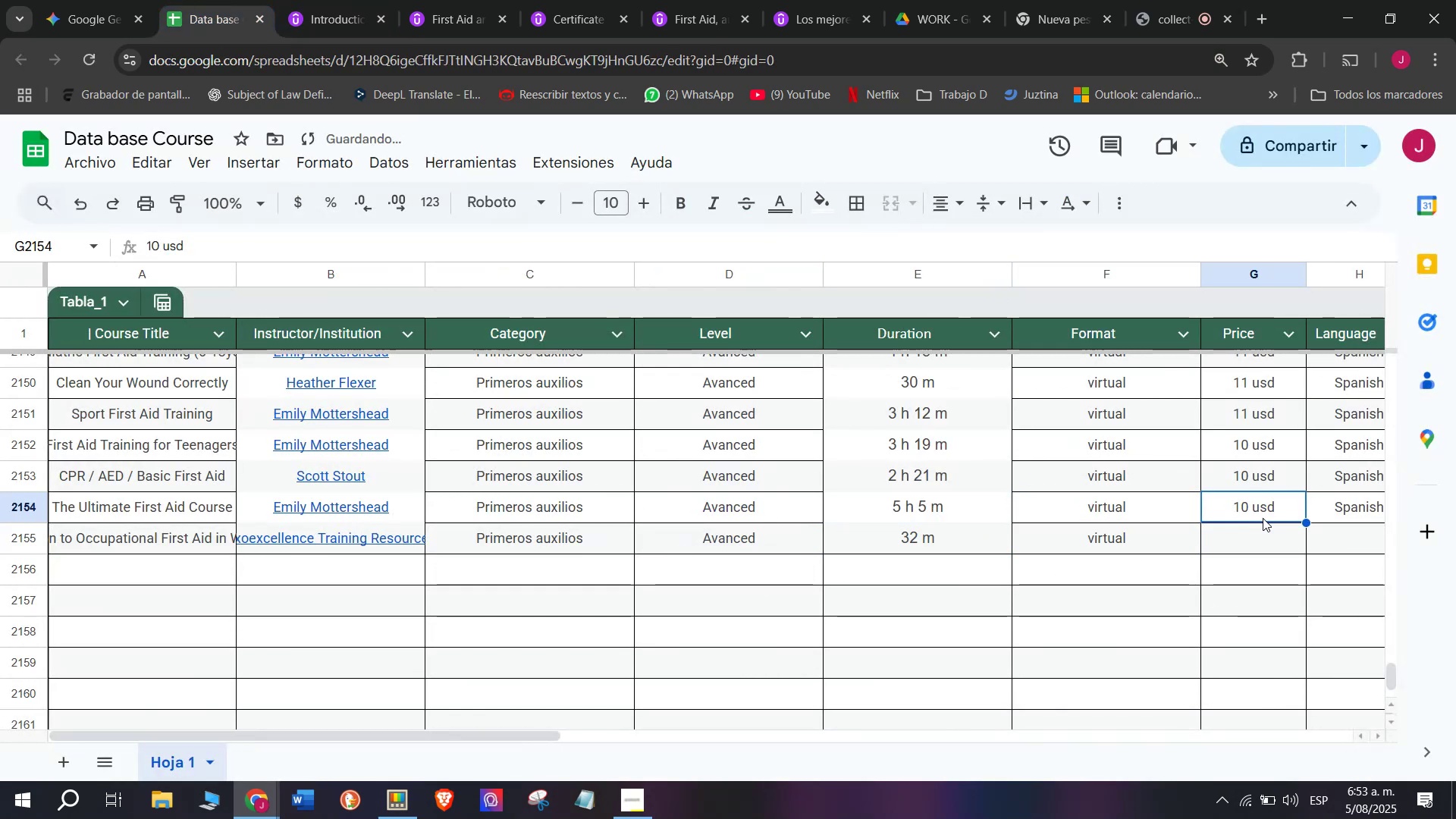 
key(Control+ControlLeft)
 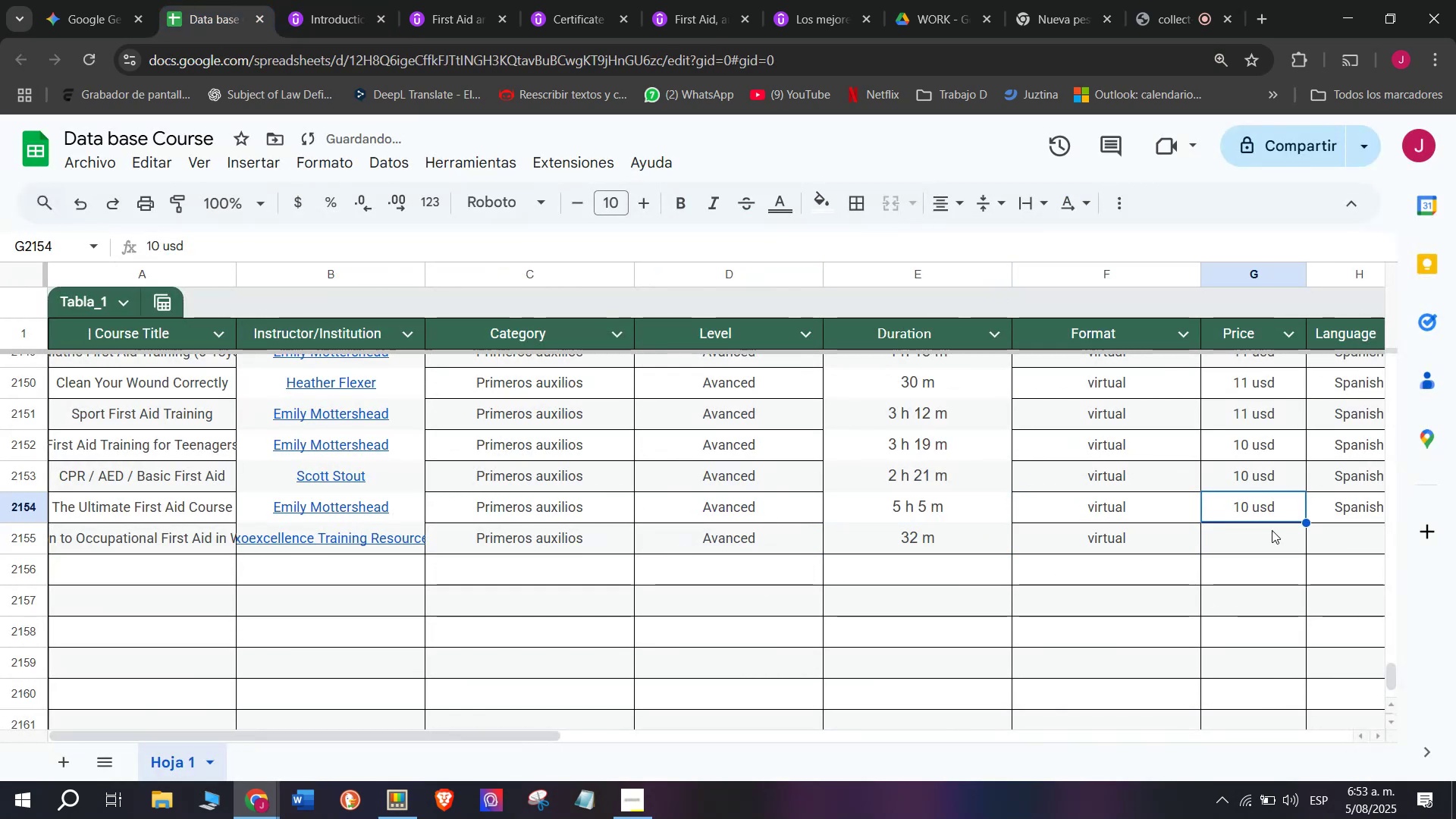 
key(Control+C)
 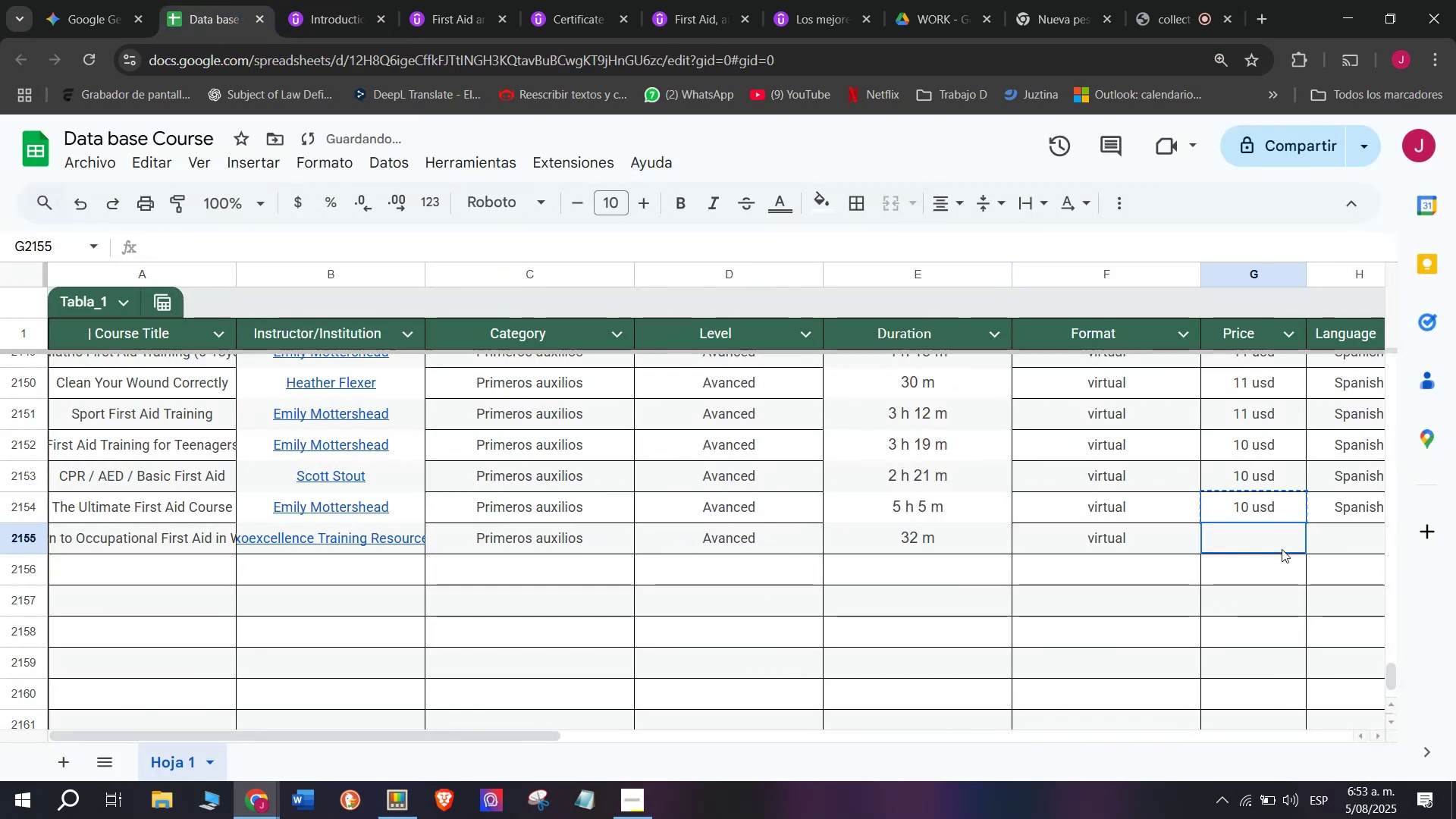 
left_click([1282, 549])
 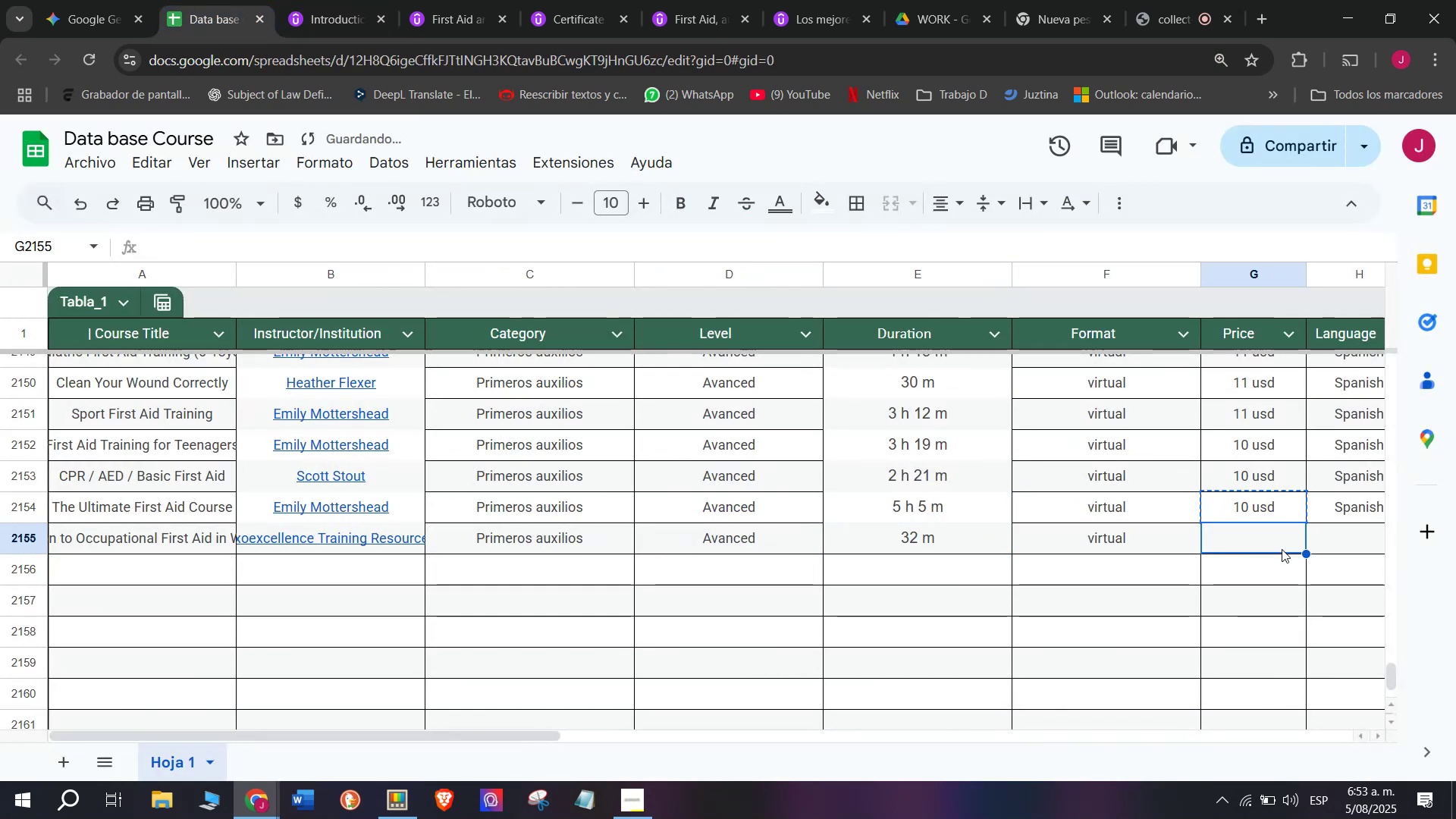 
key(Z)
 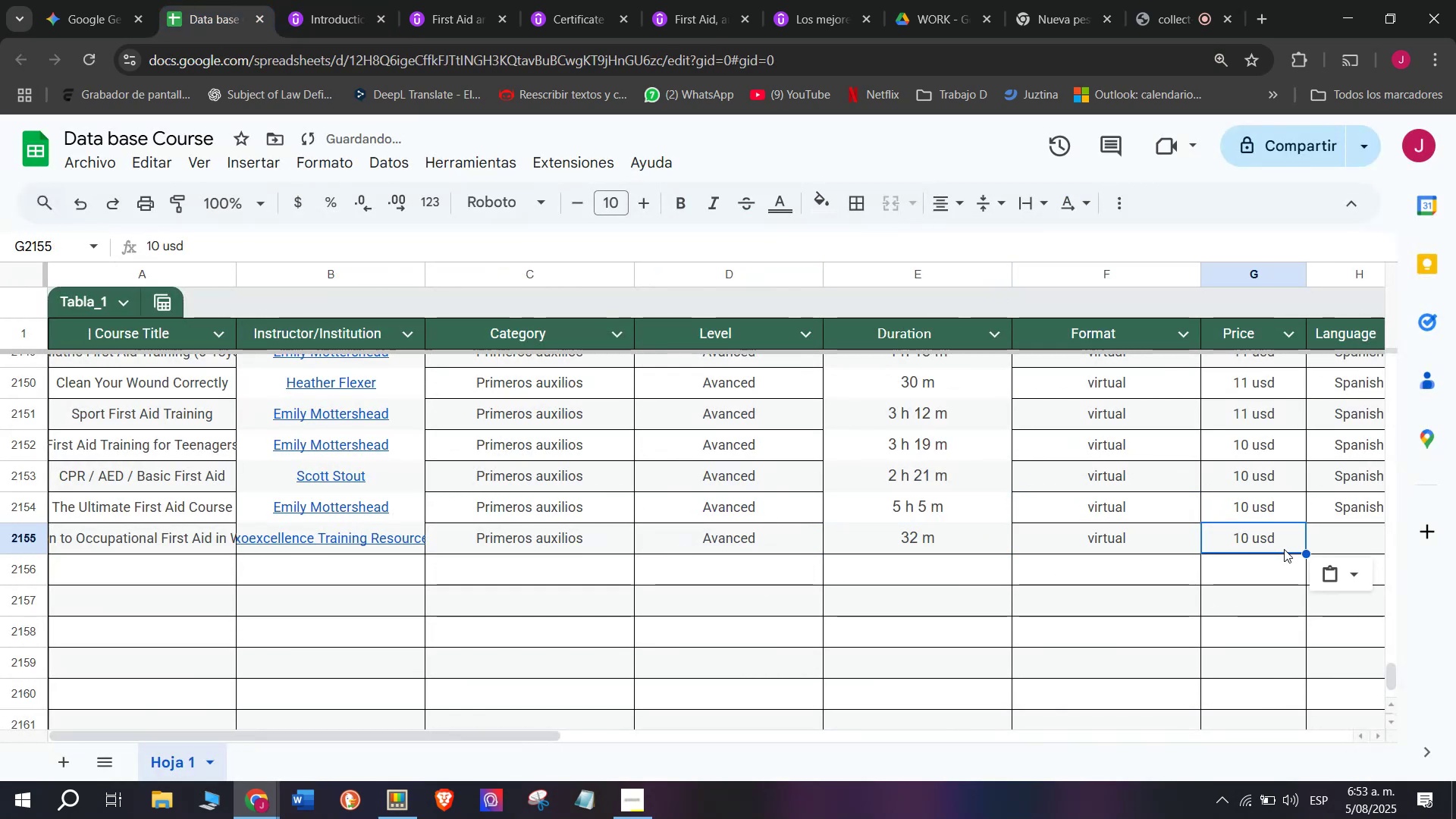 
key(Control+ControlLeft)
 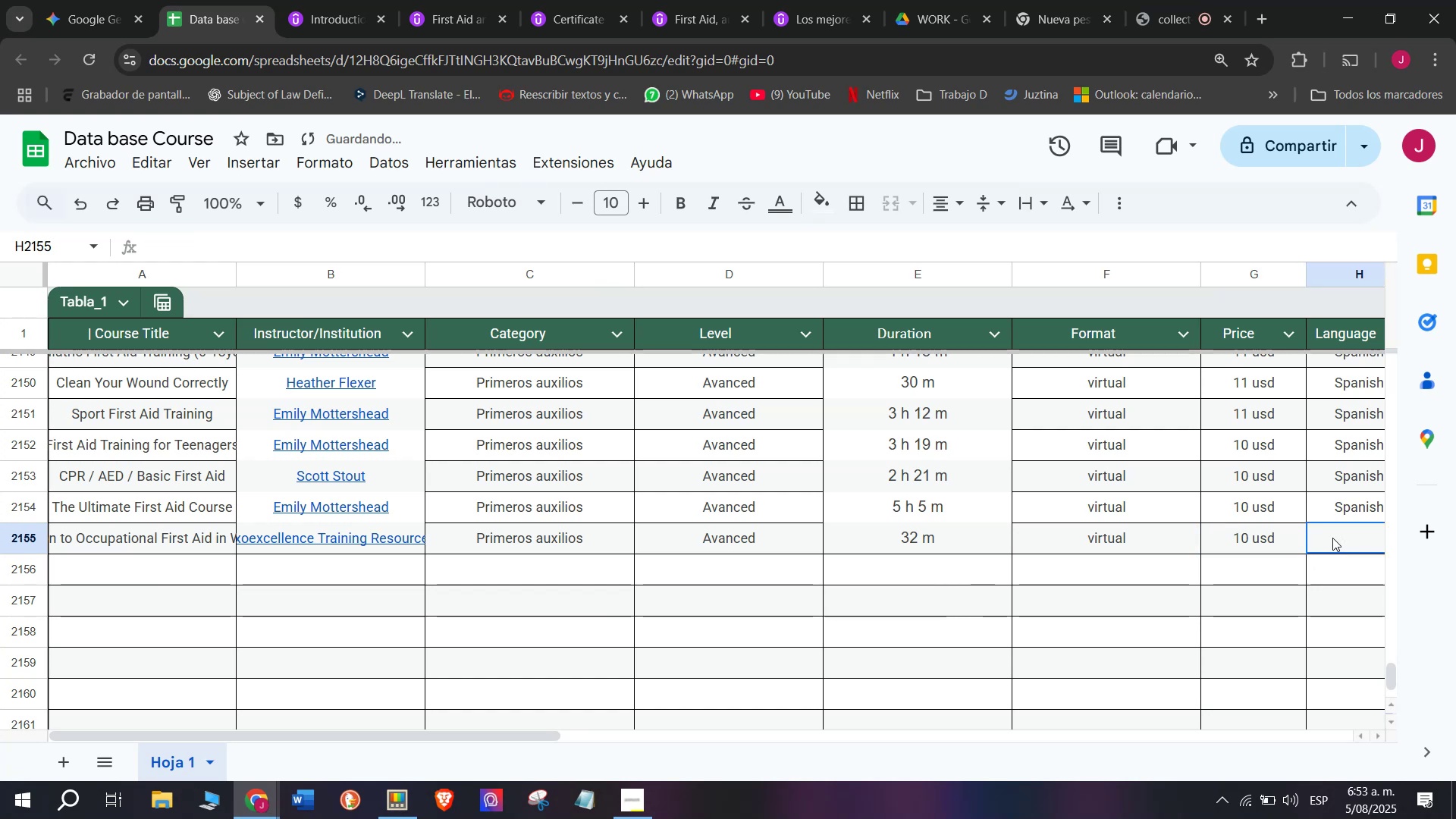 
key(Control+V)
 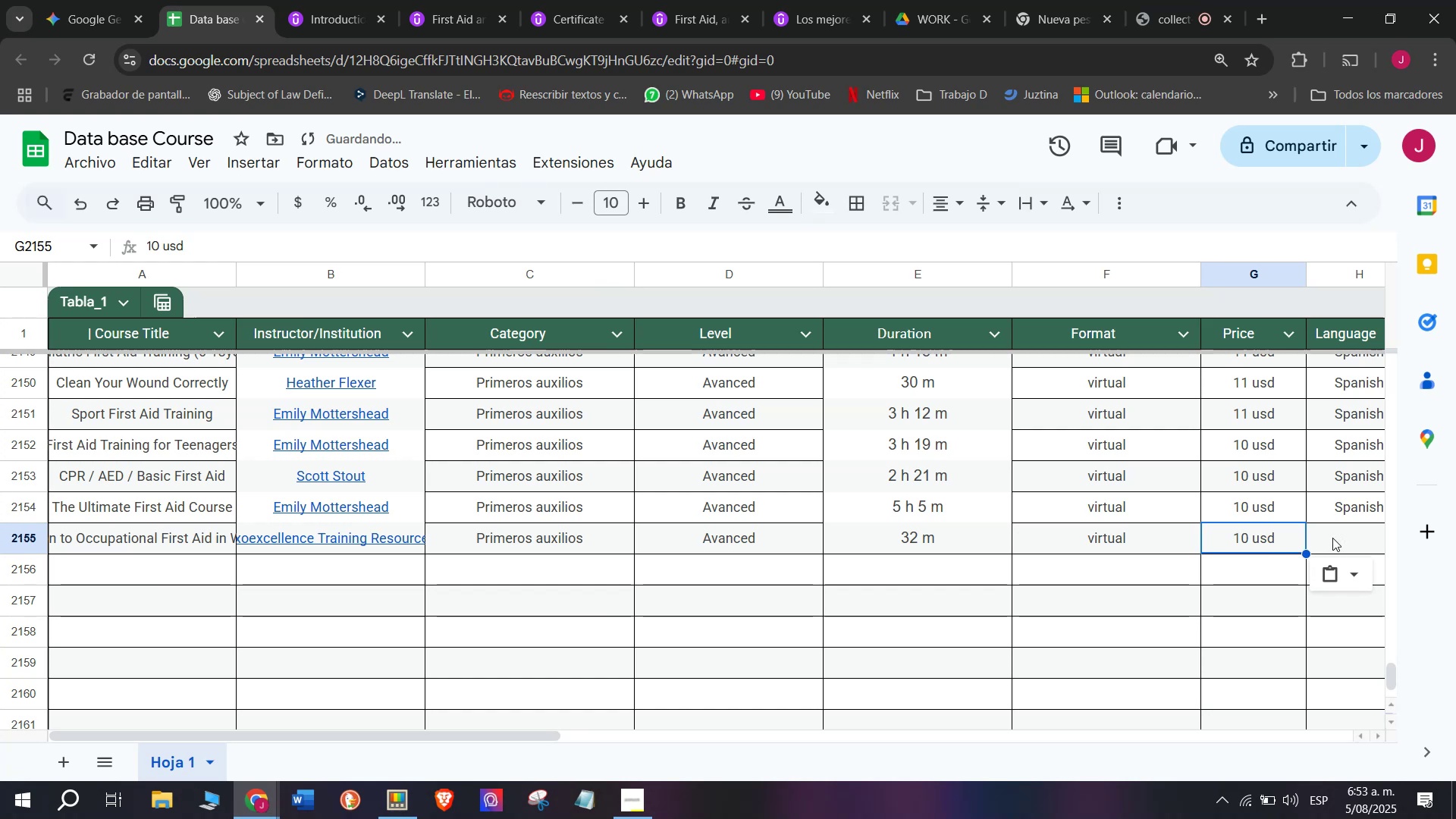 
left_click([1332, 538])
 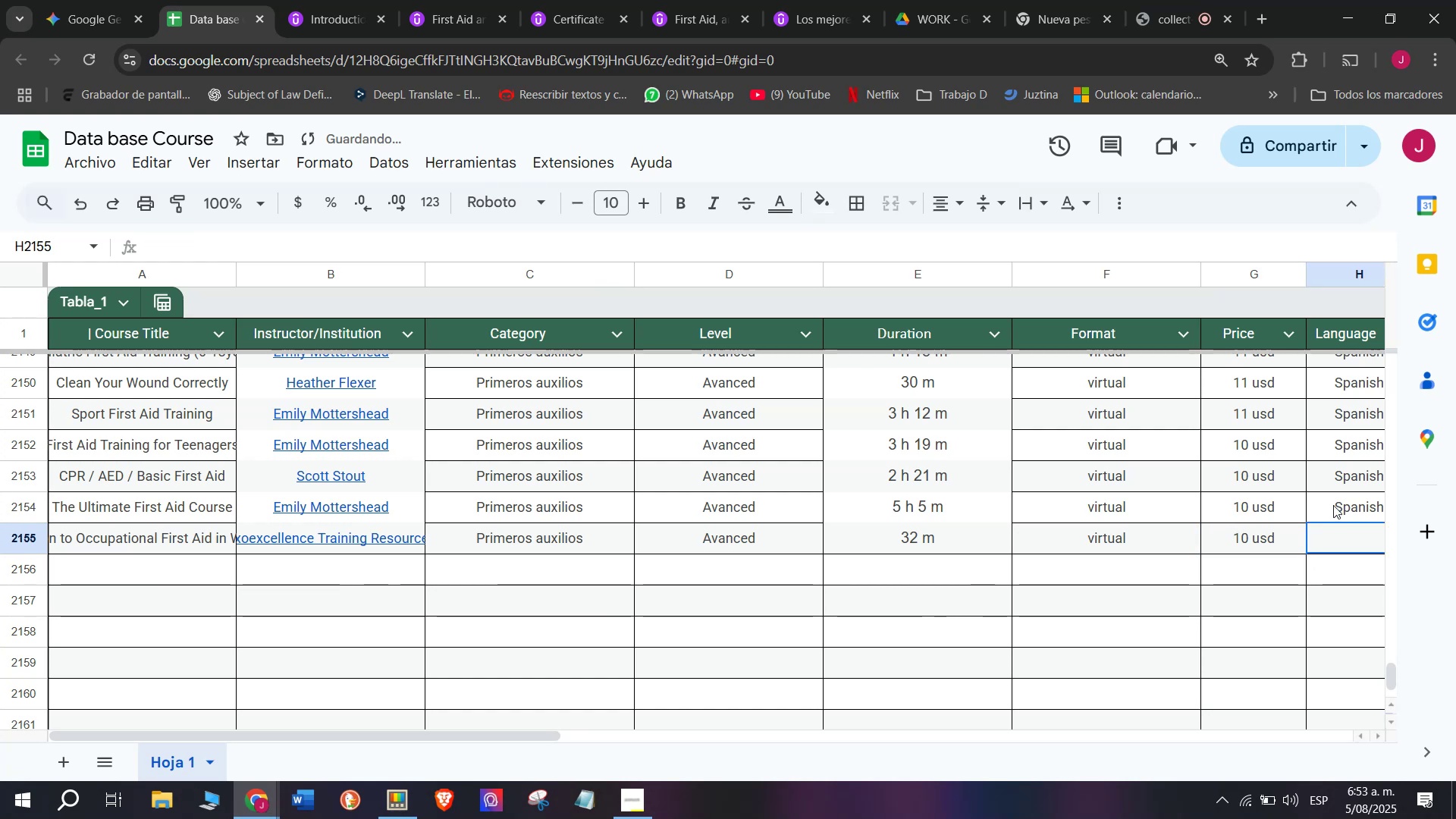 
key(Break)
 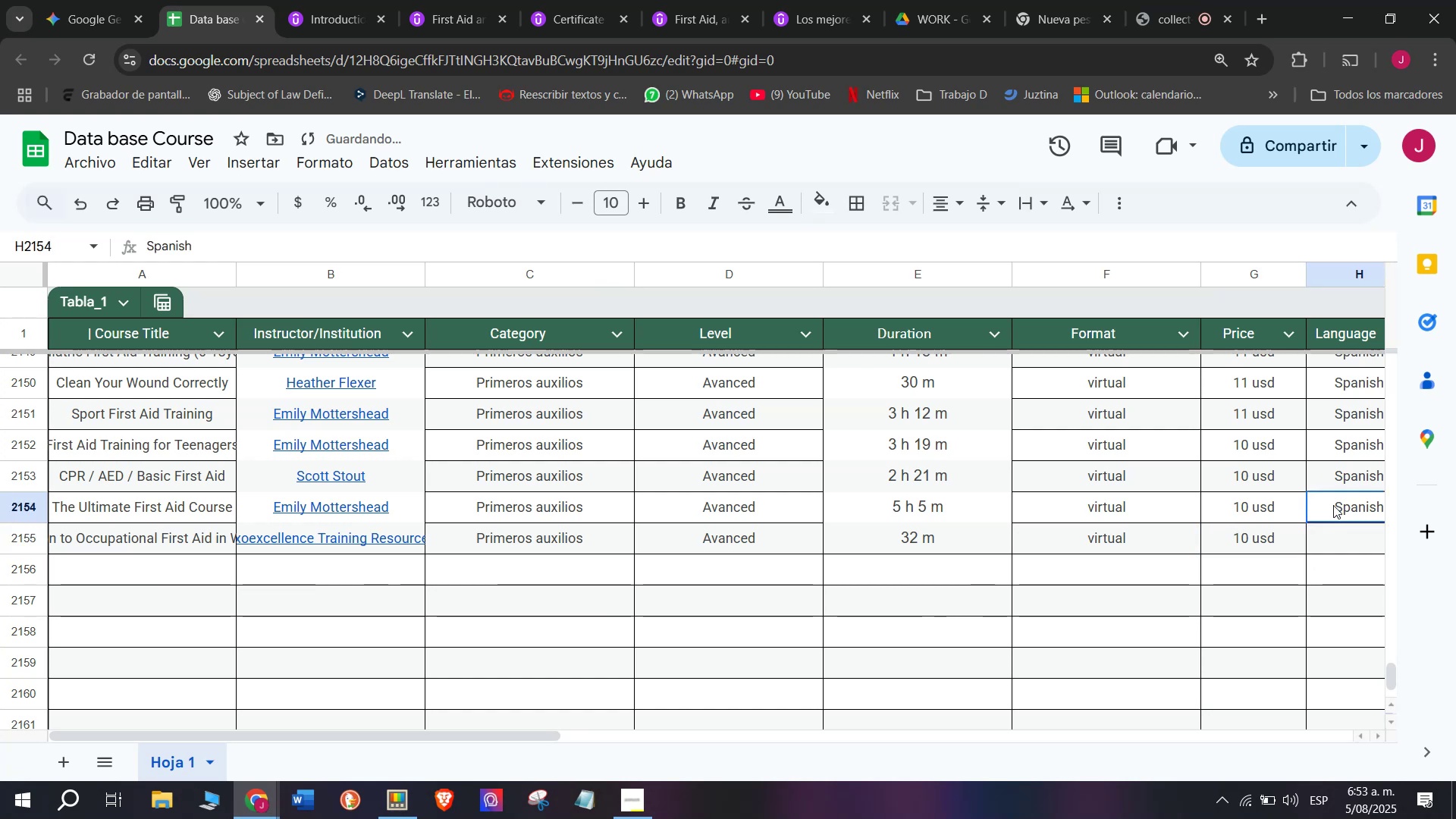 
key(Control+ControlLeft)
 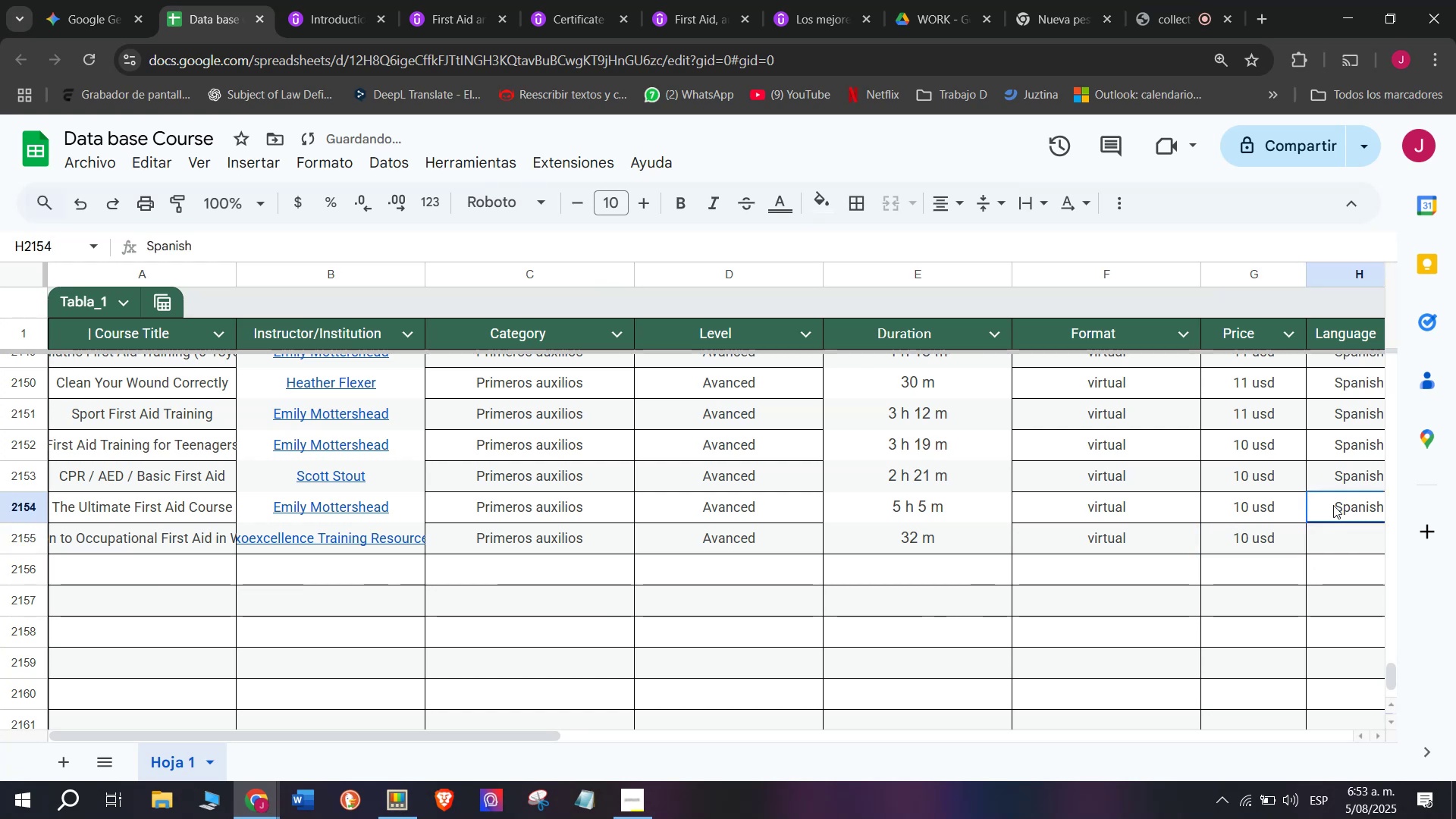 
key(Control+C)
 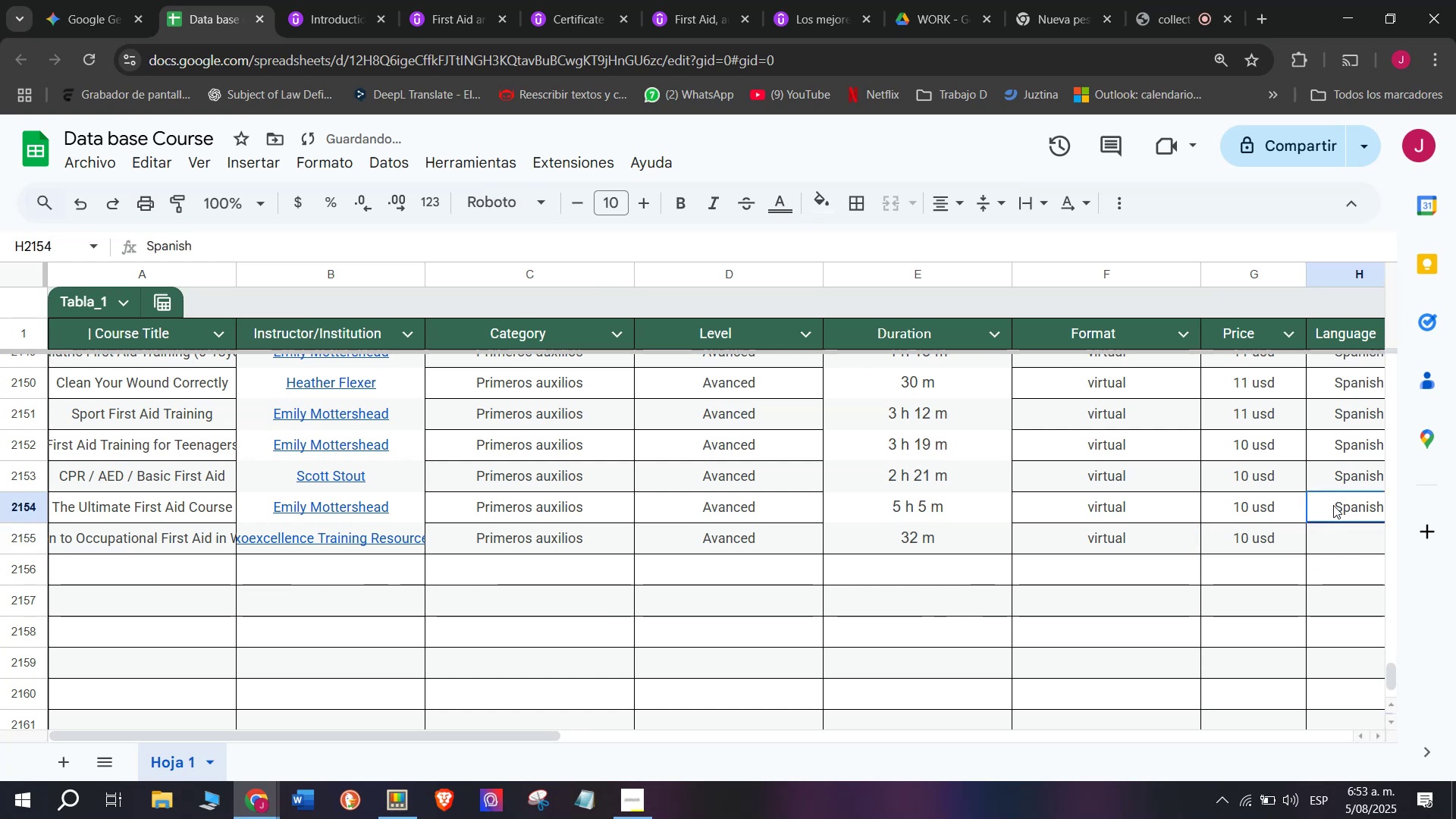 
double_click([1333, 505])
 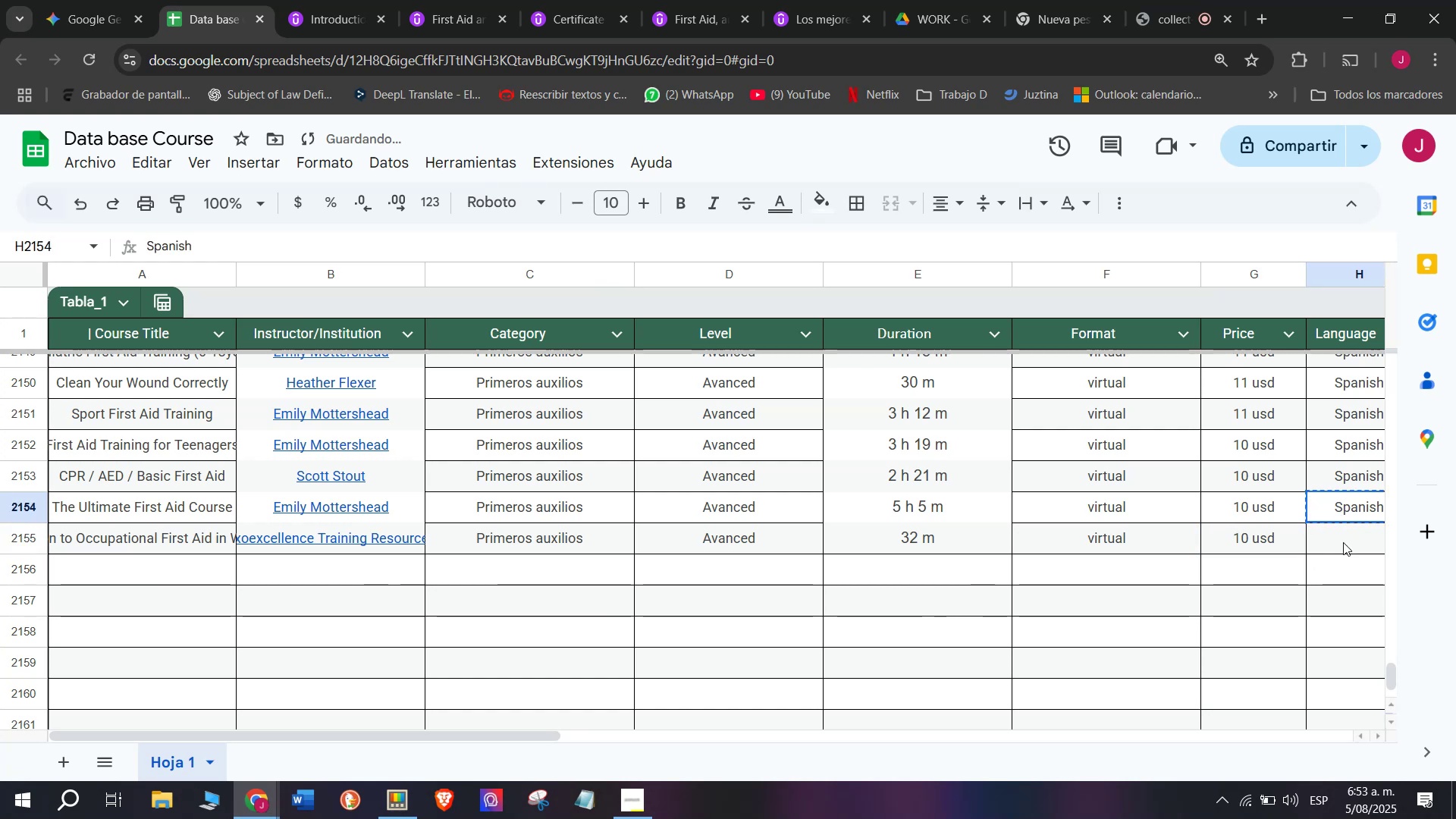 
key(Control+ControlLeft)
 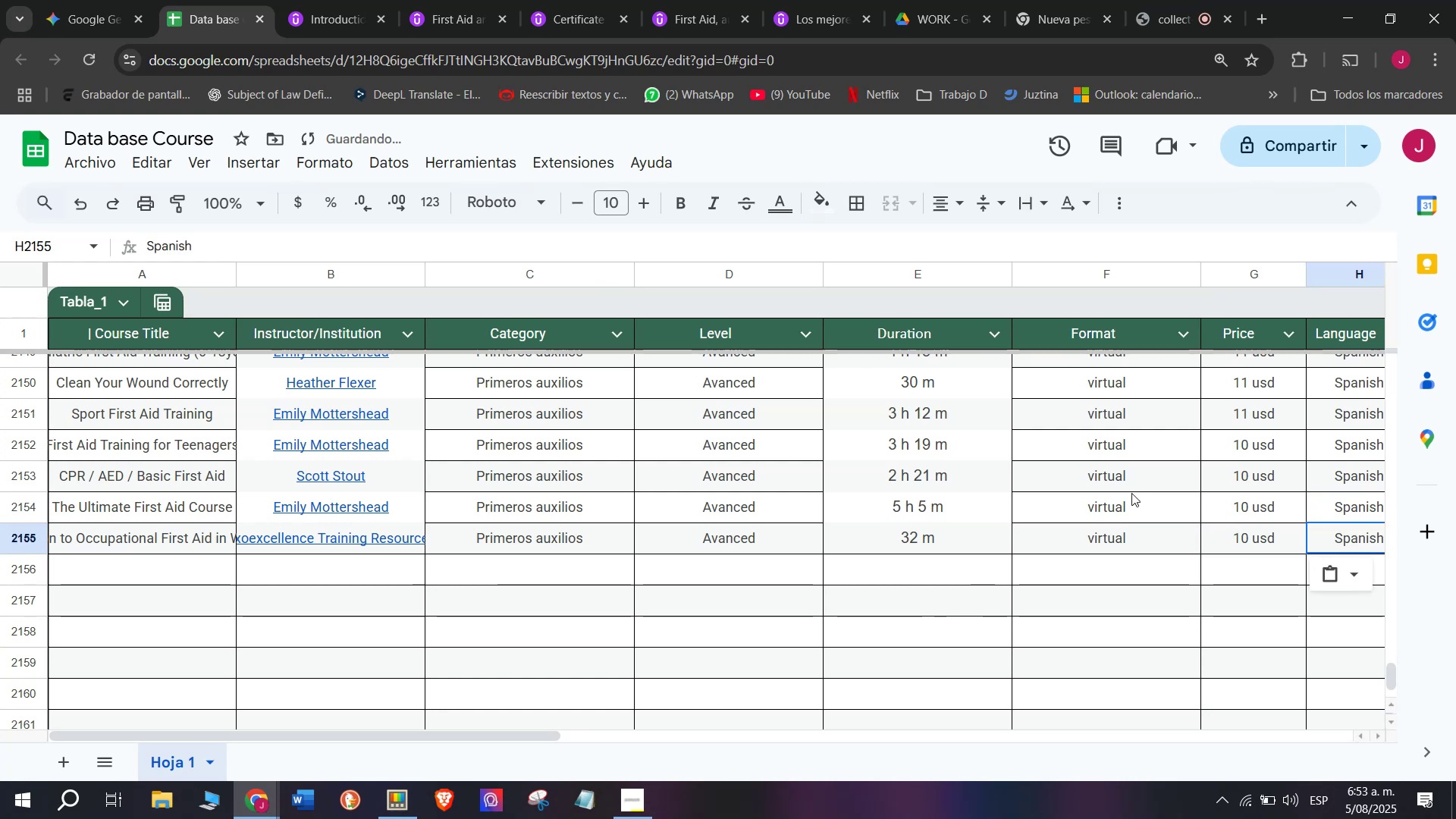 
key(Control+V)
 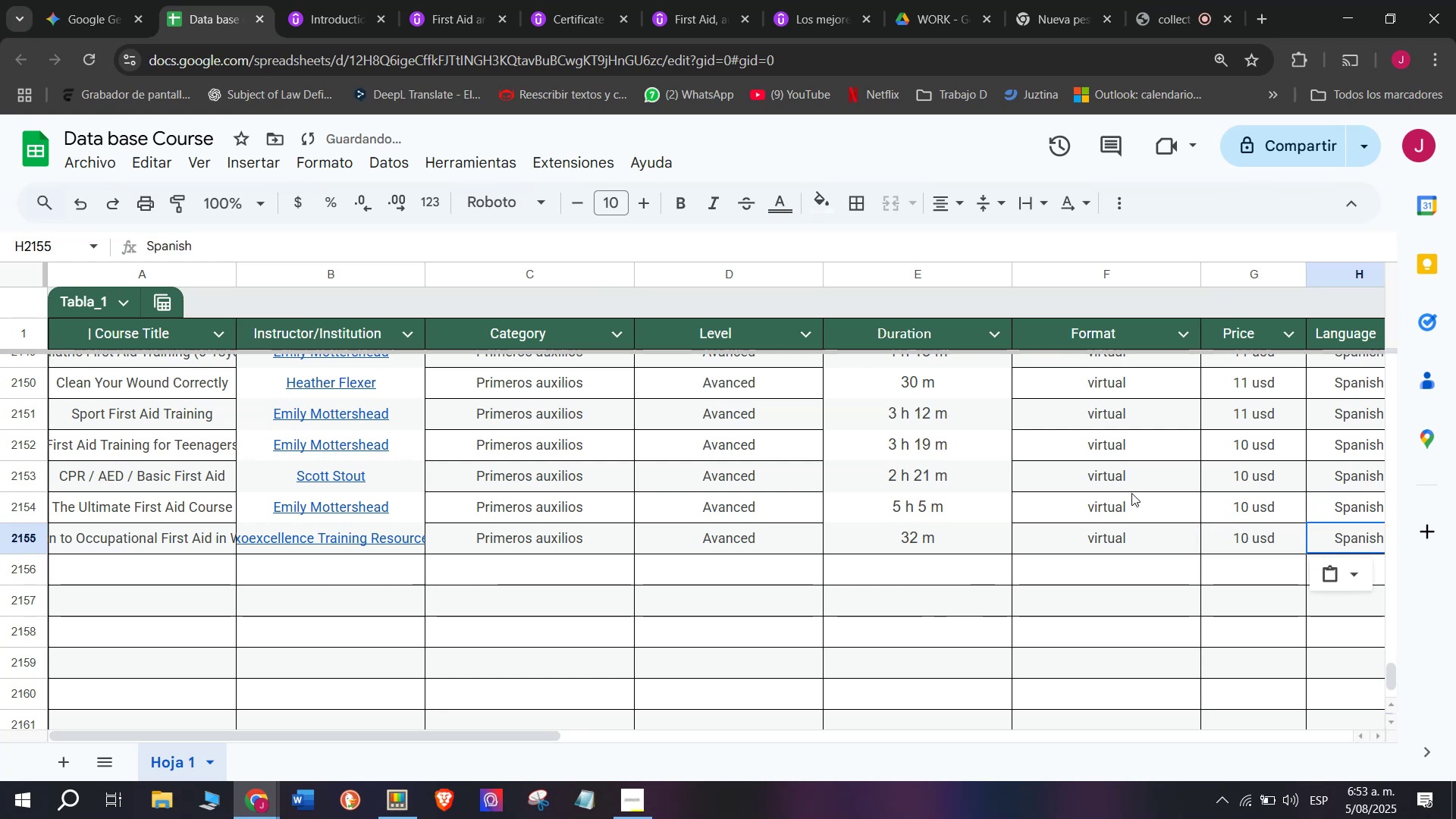 
key(Z)
 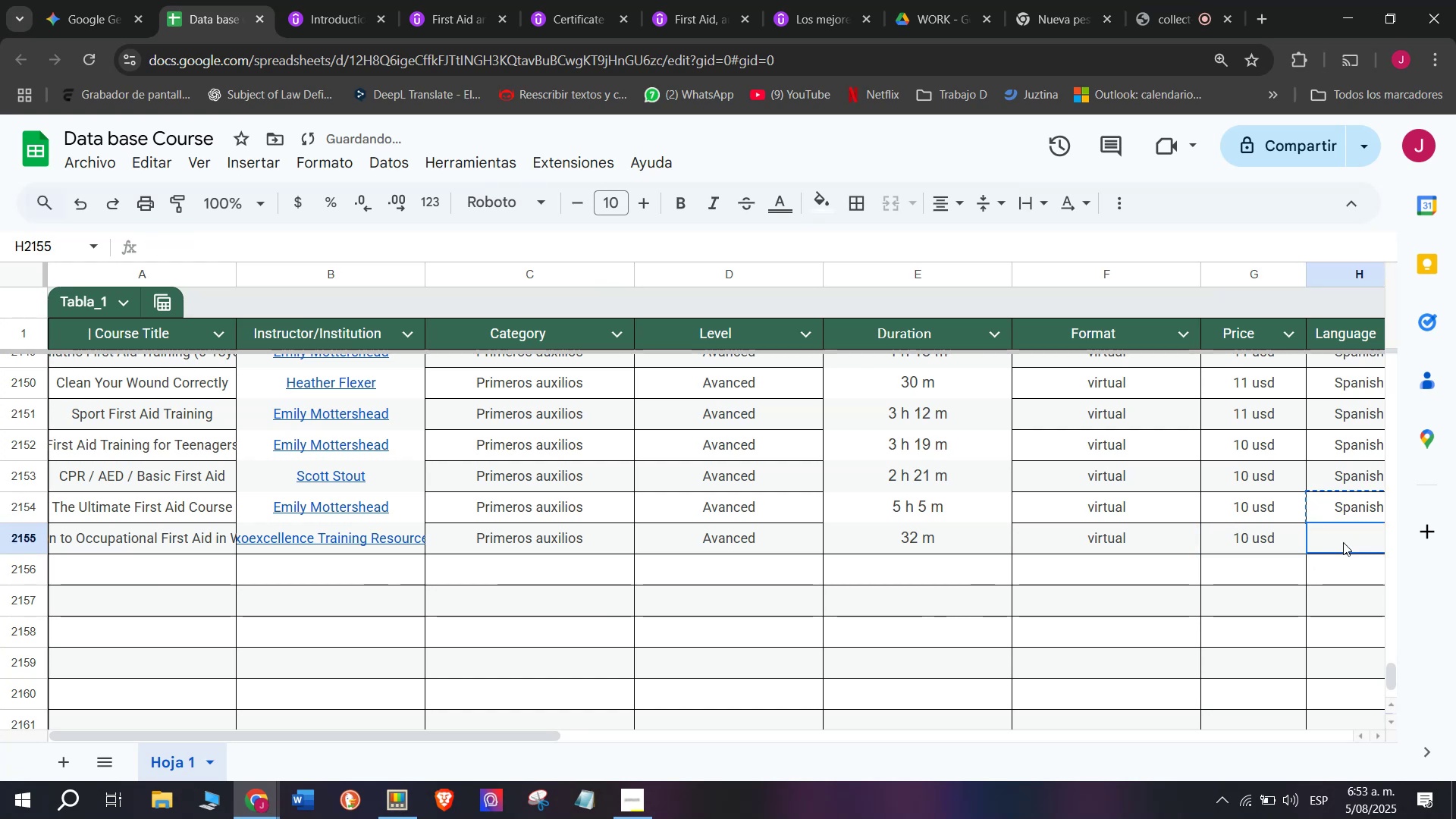 
triple_click([1343, 542])
 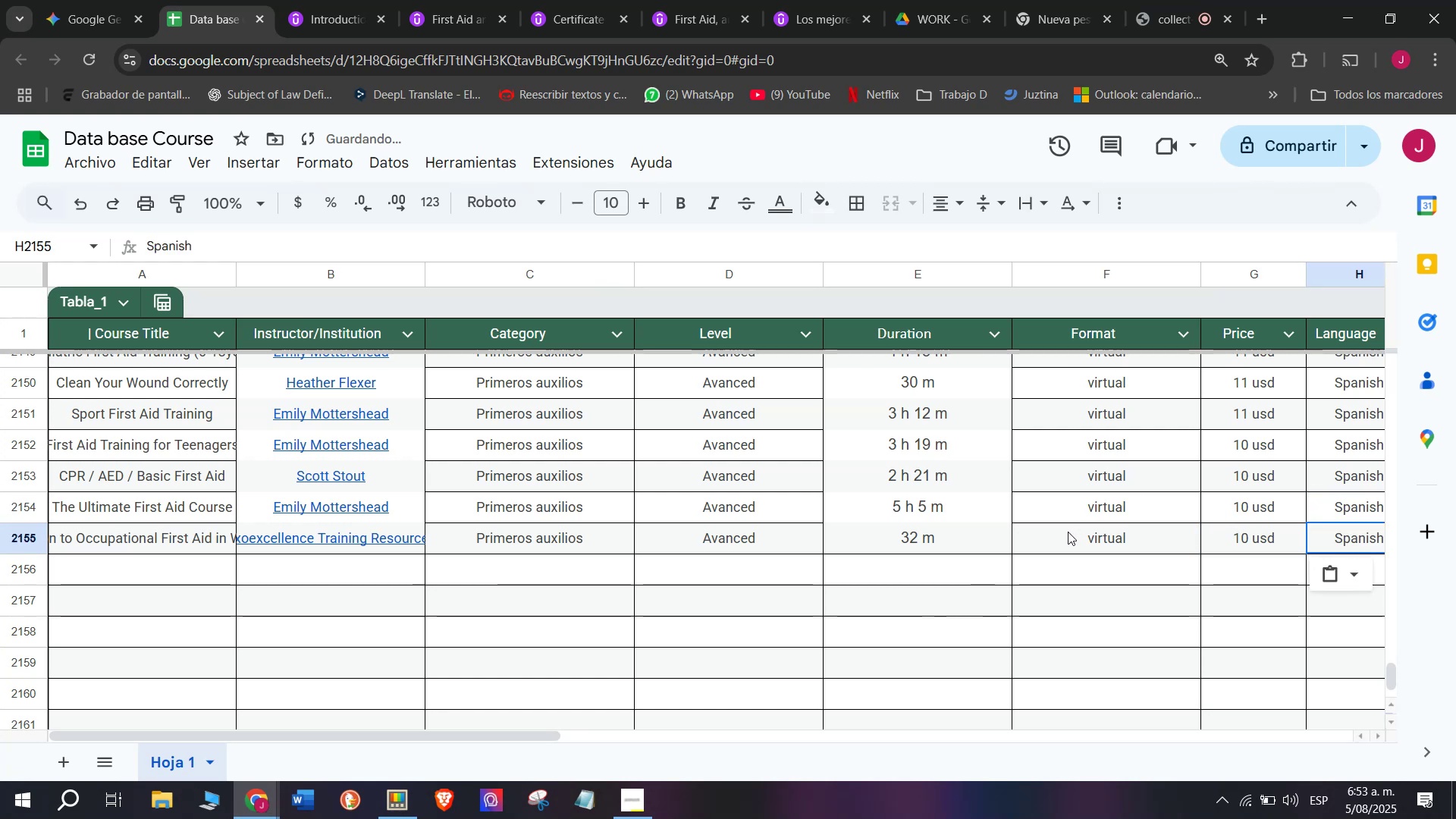 
scroll: coordinate [965, 542], scroll_direction: down, amount: 3.0
 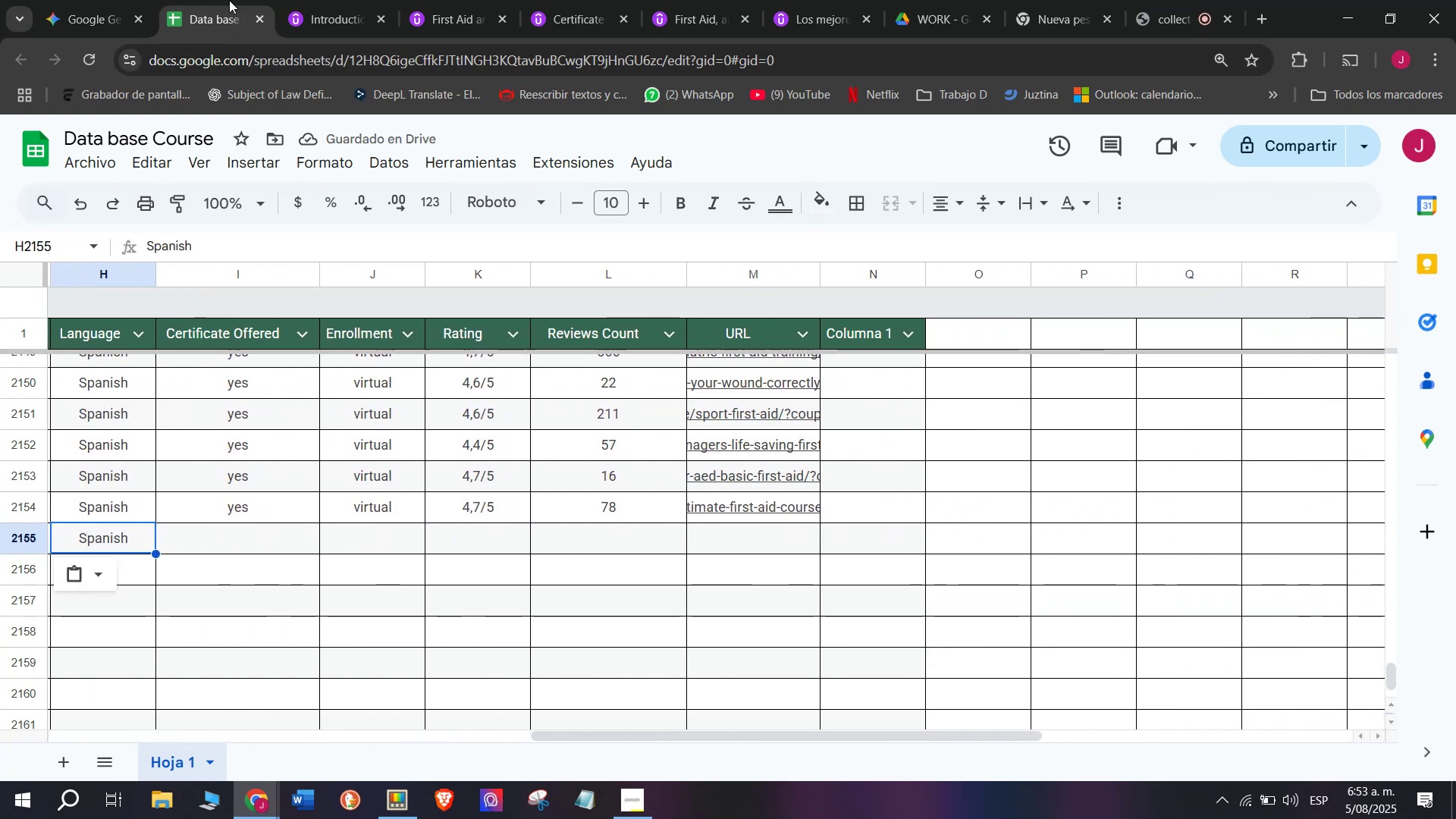 
left_click([319, 0])
 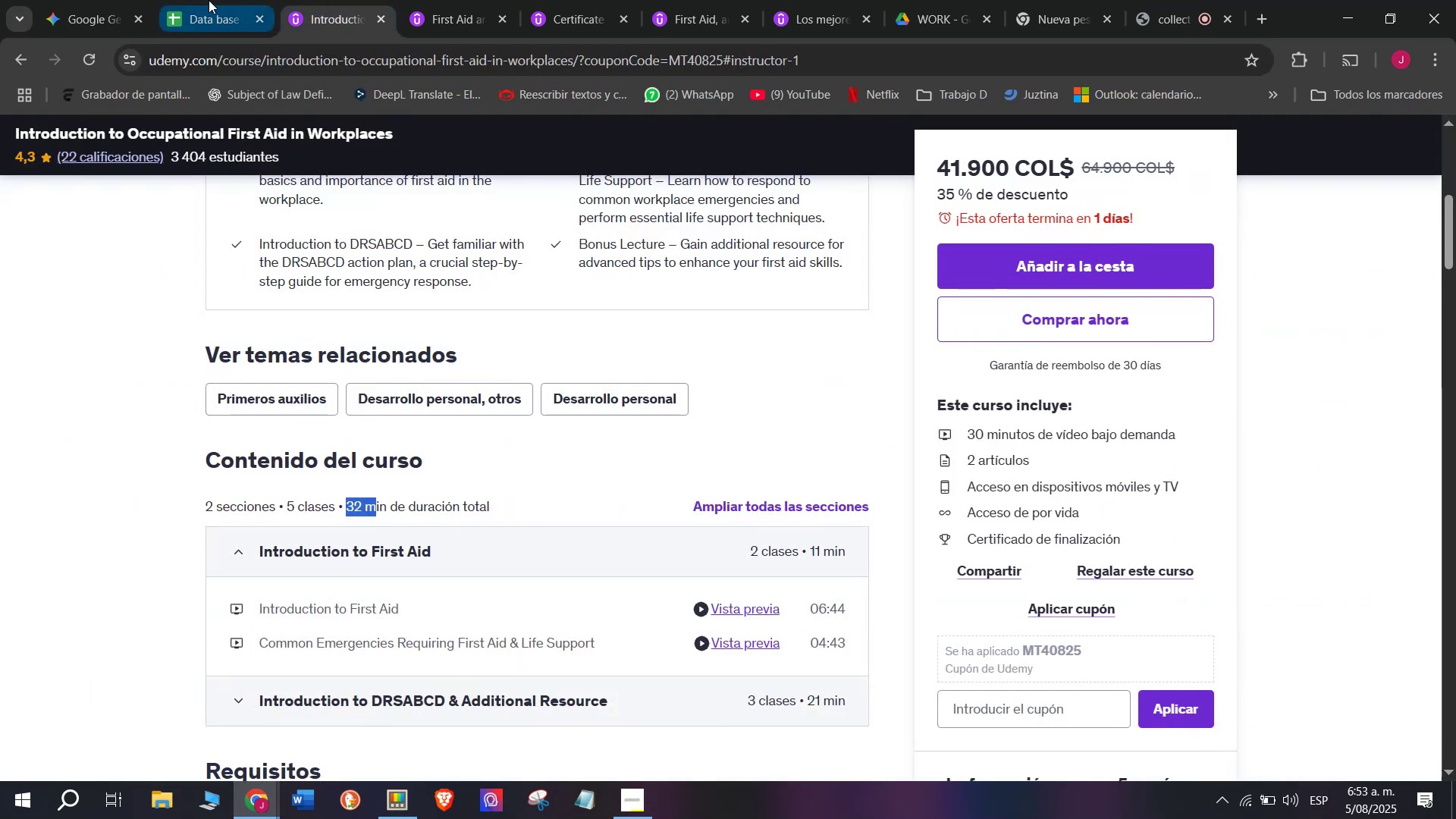 
left_click([209, 0])
 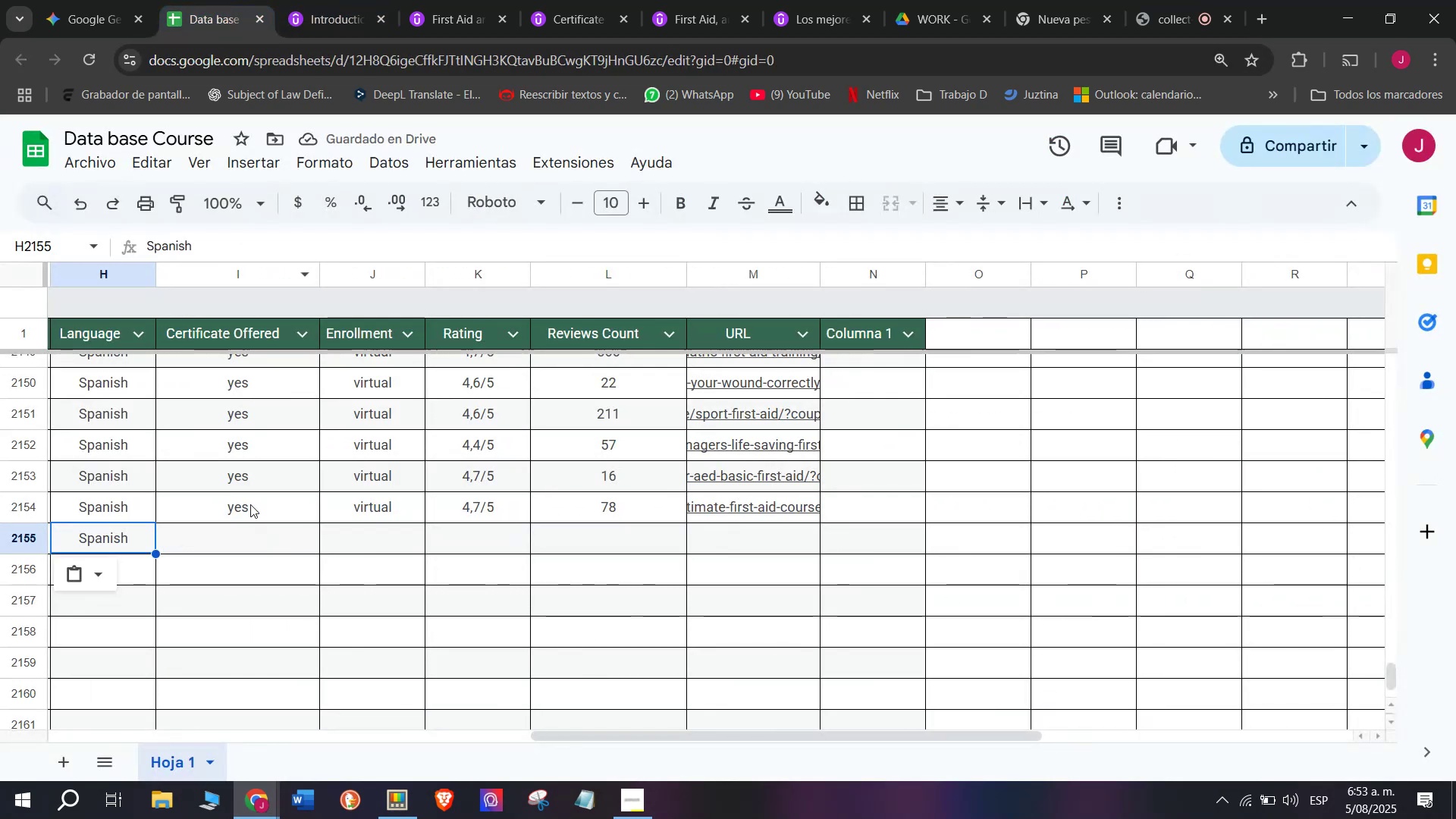 
left_click([249, 497])
 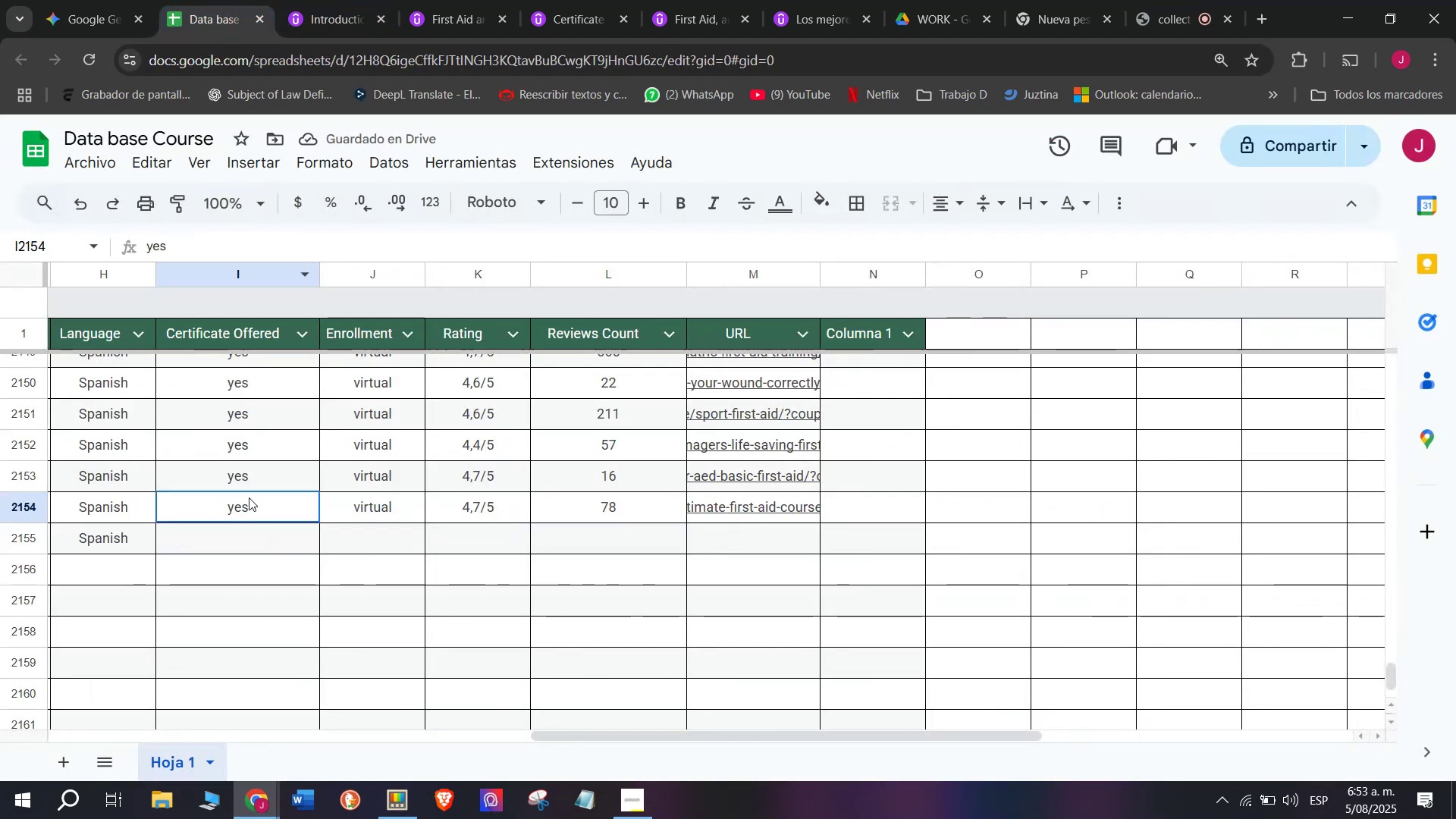 
key(Break)
 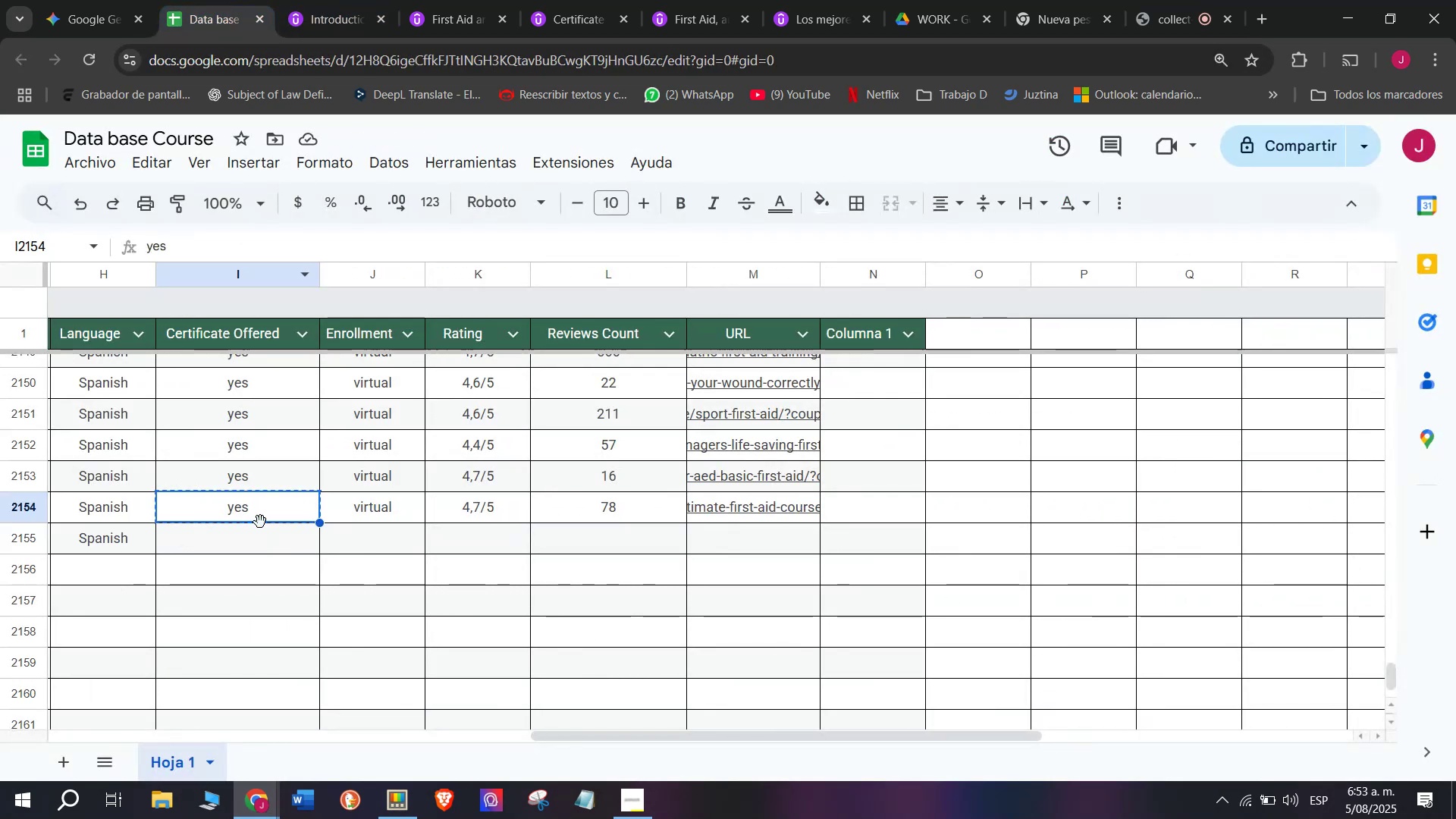 
key(Control+ControlLeft)
 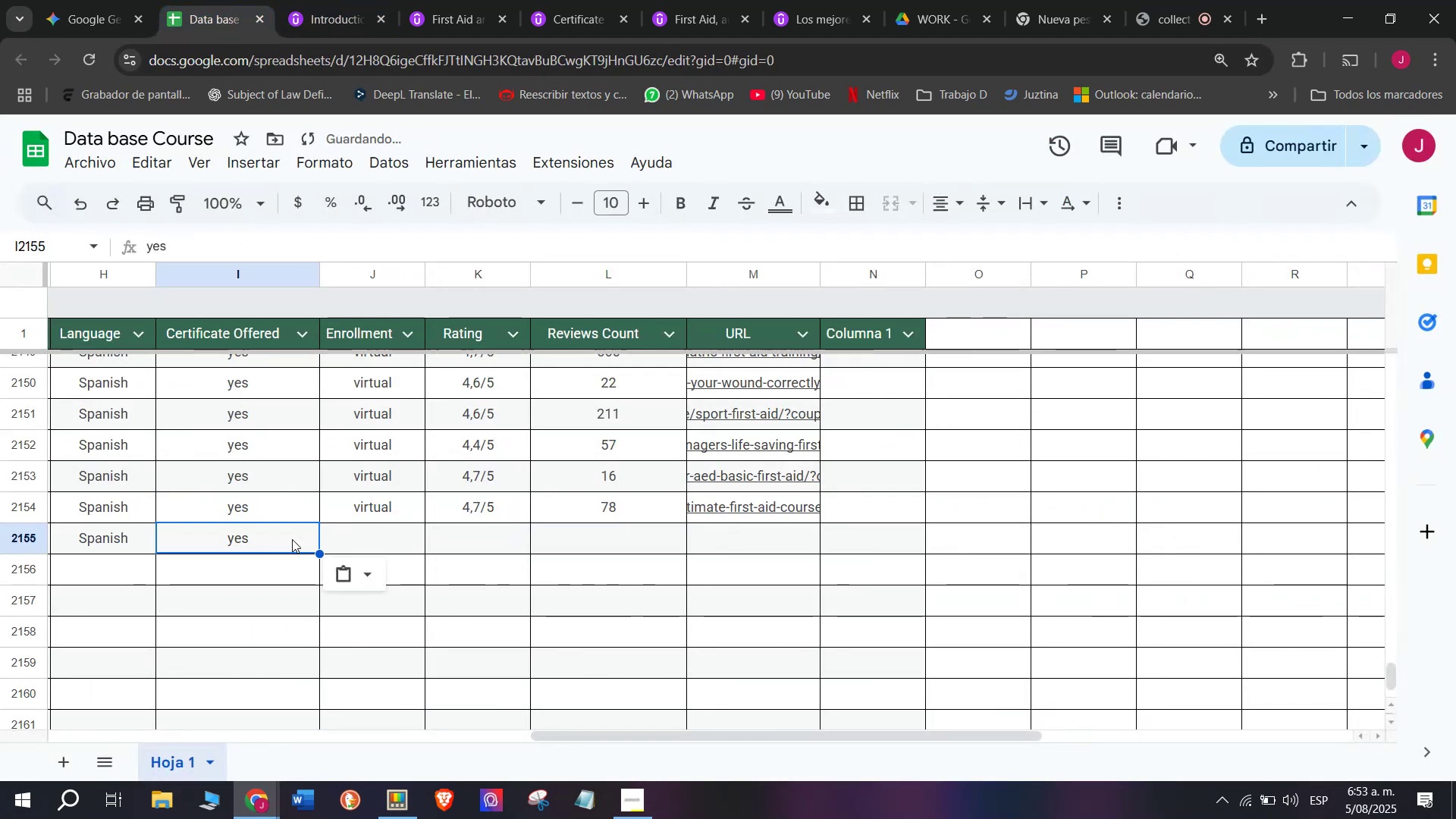 
key(Control+C)
 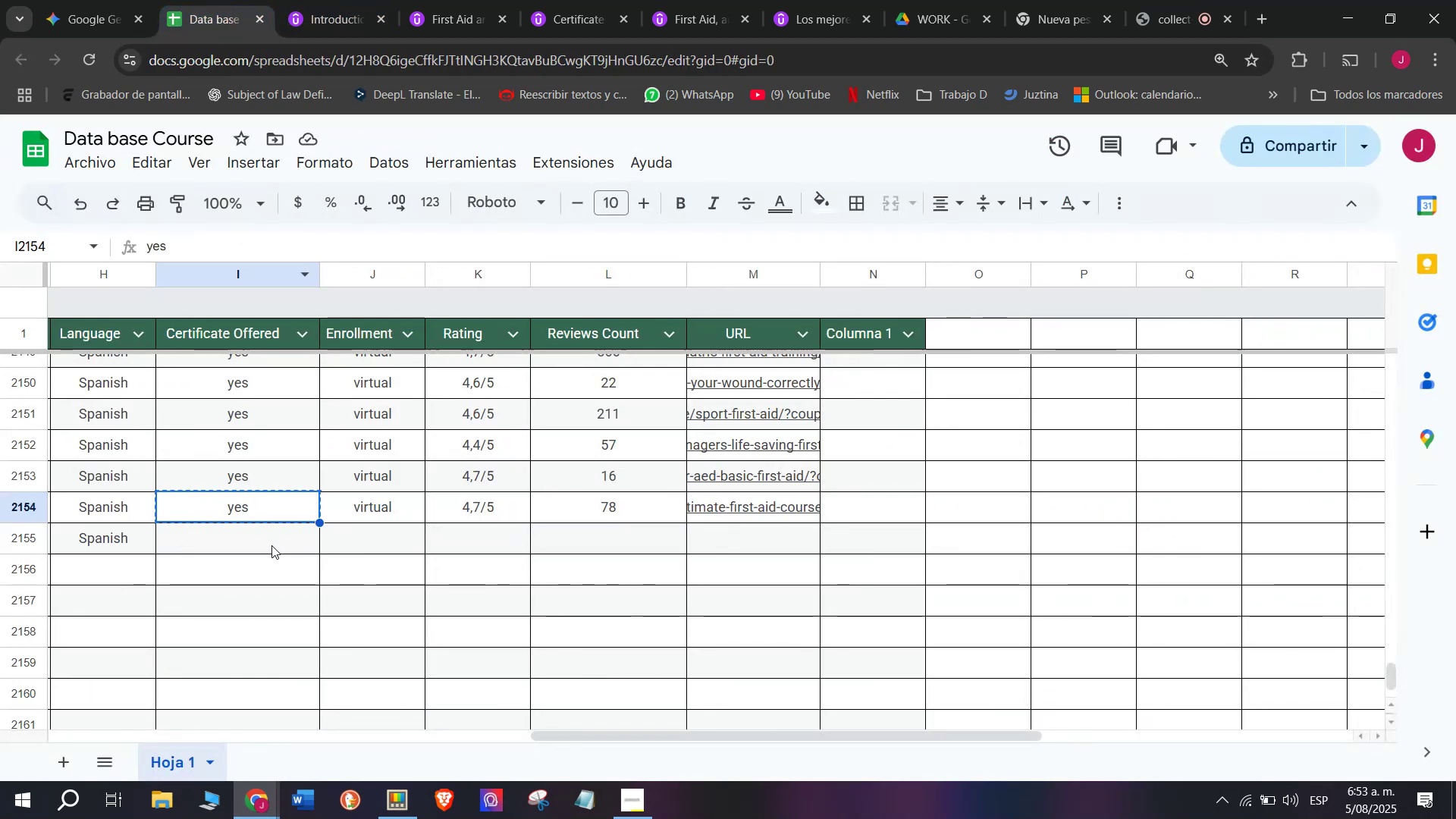 
double_click([271, 545])
 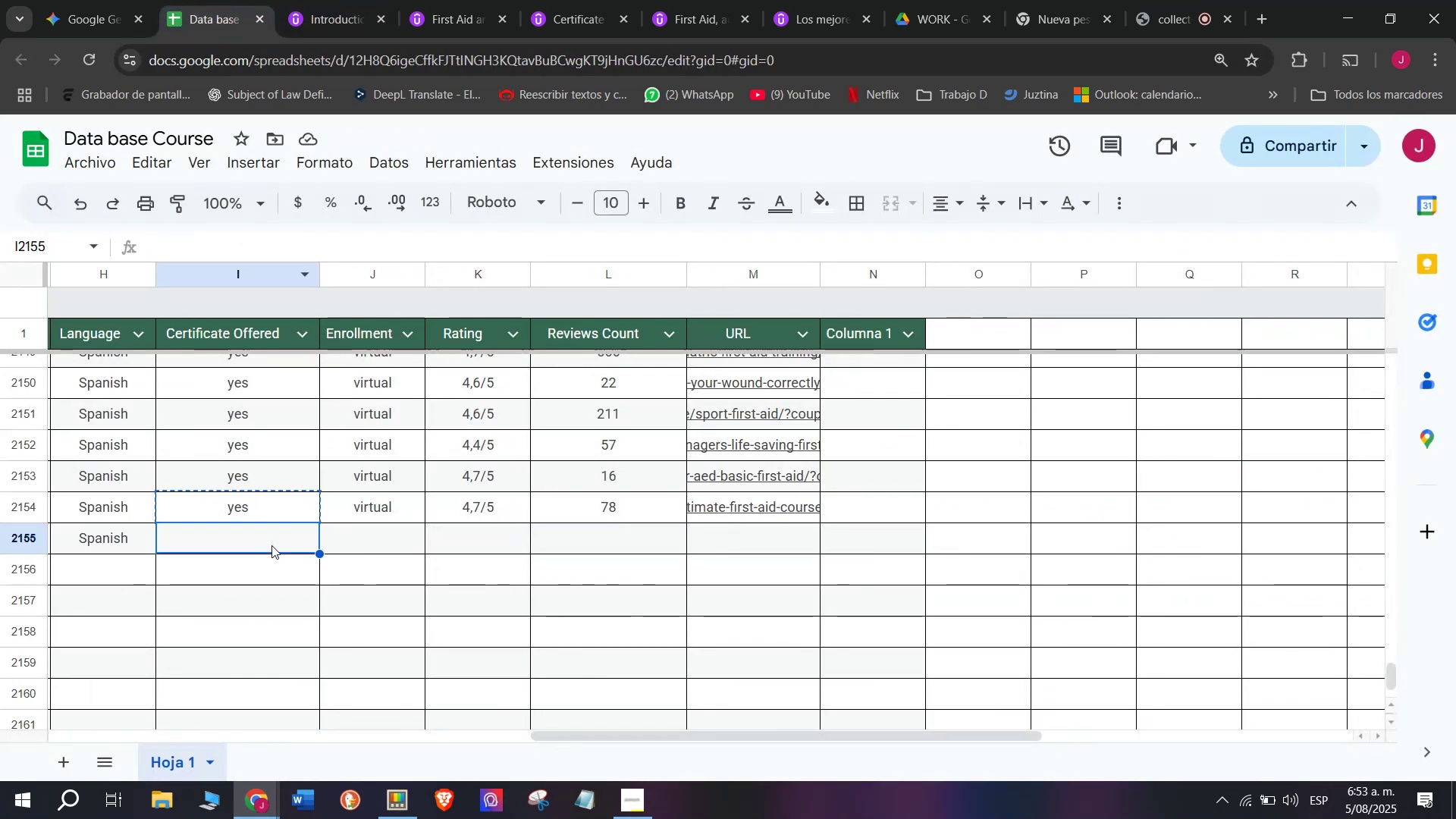 
key(Control+ControlLeft)
 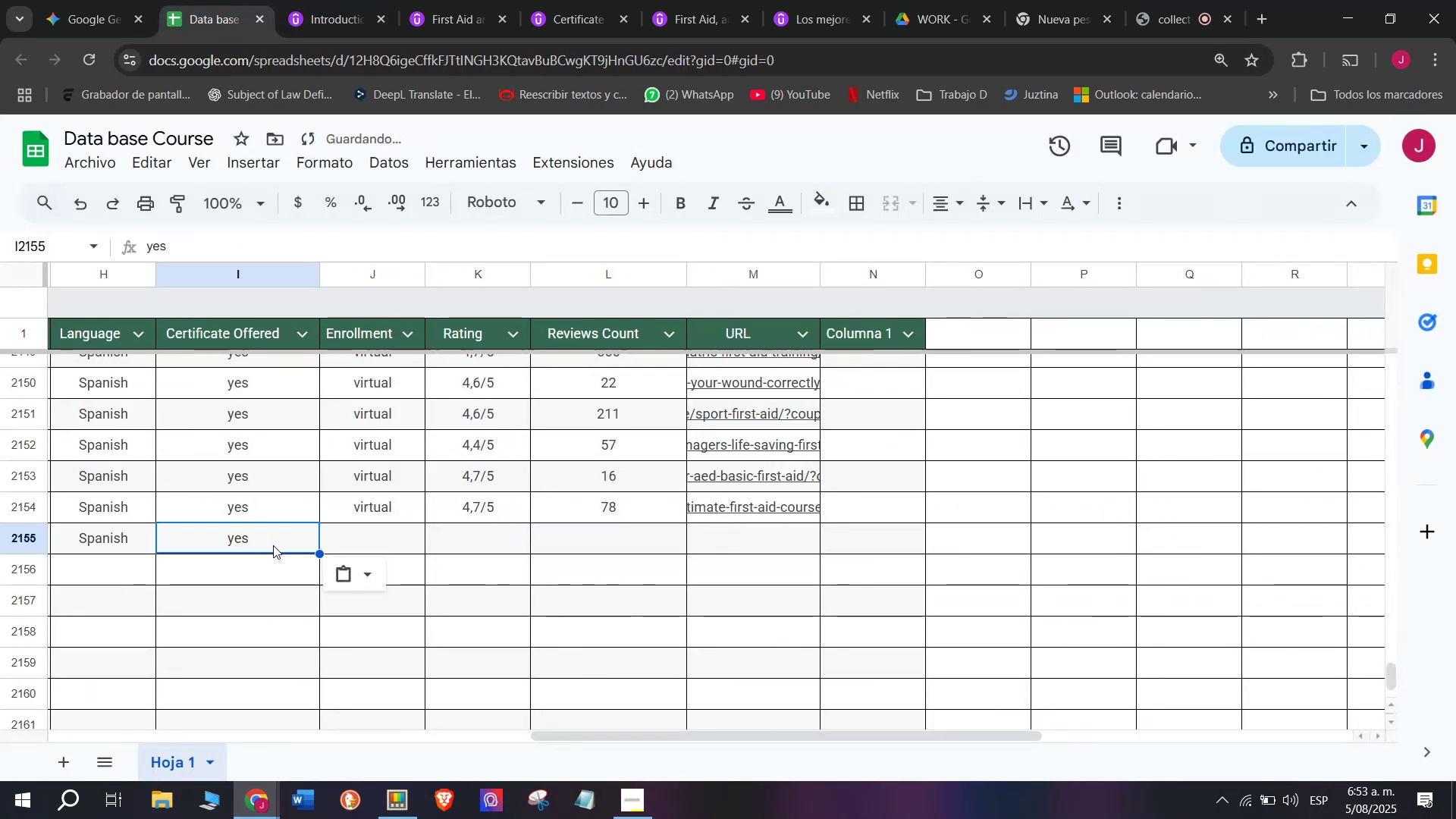 
key(Z)
 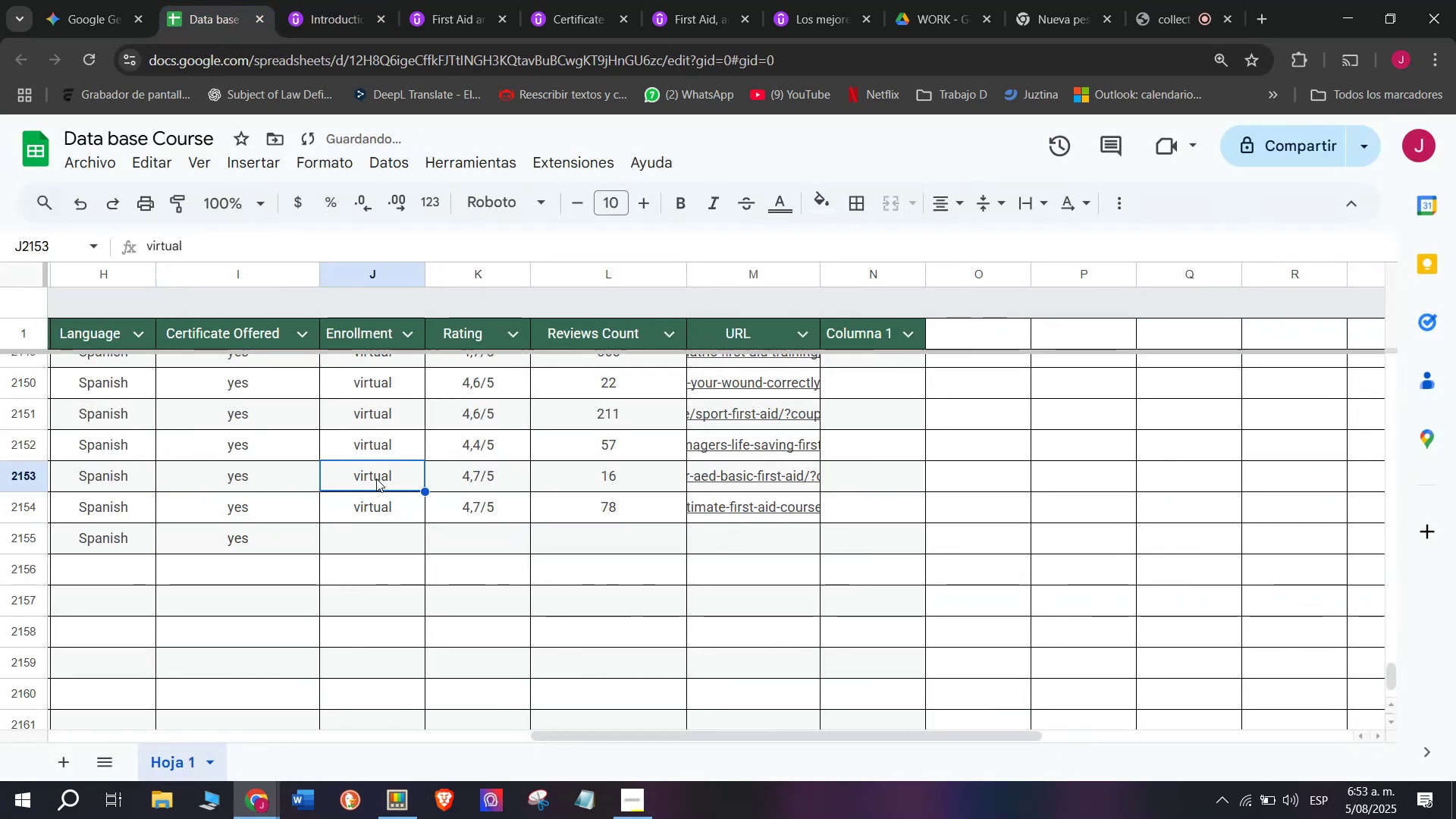 
key(Control+V)
 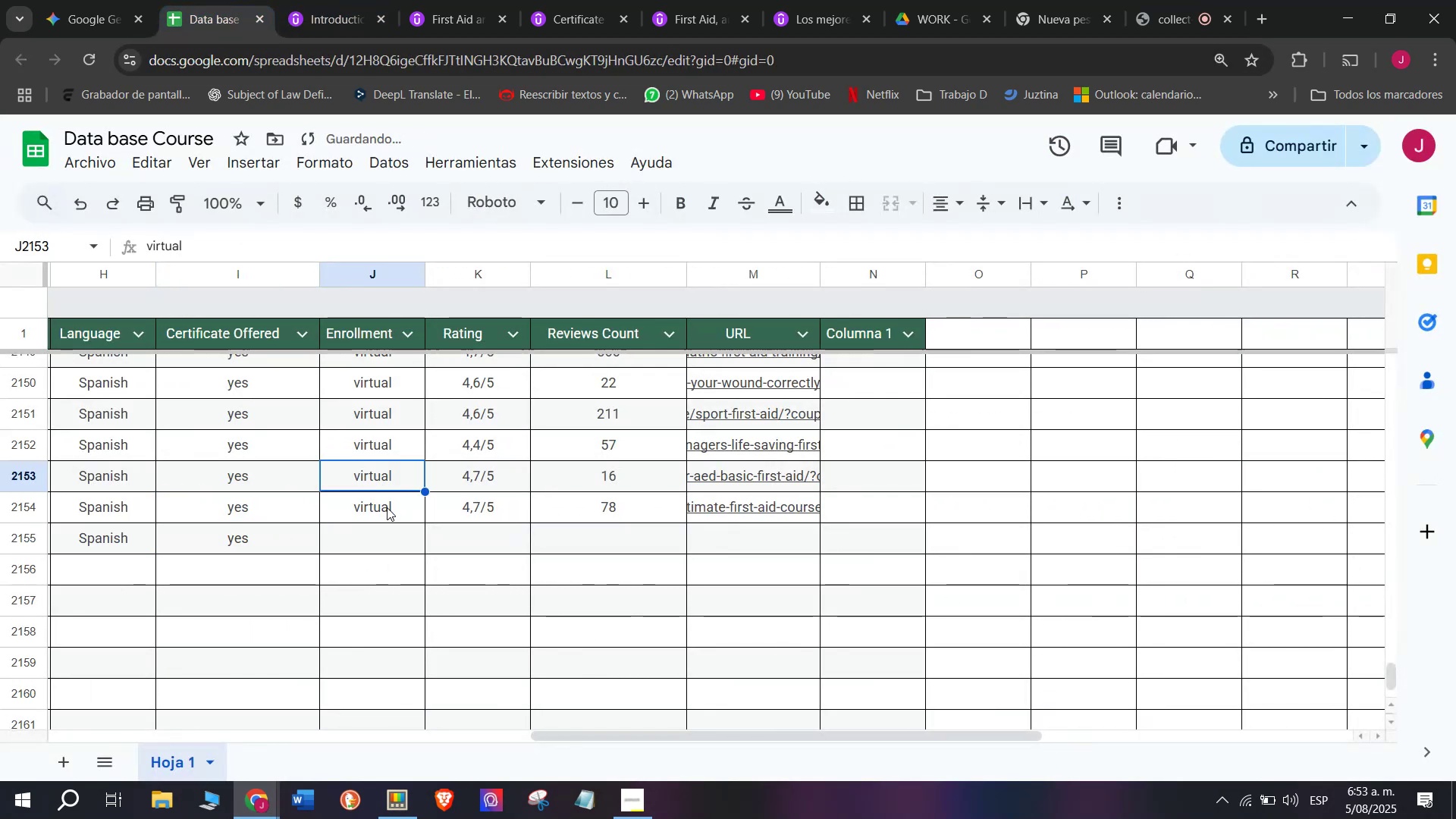 
key(Control+ControlLeft)
 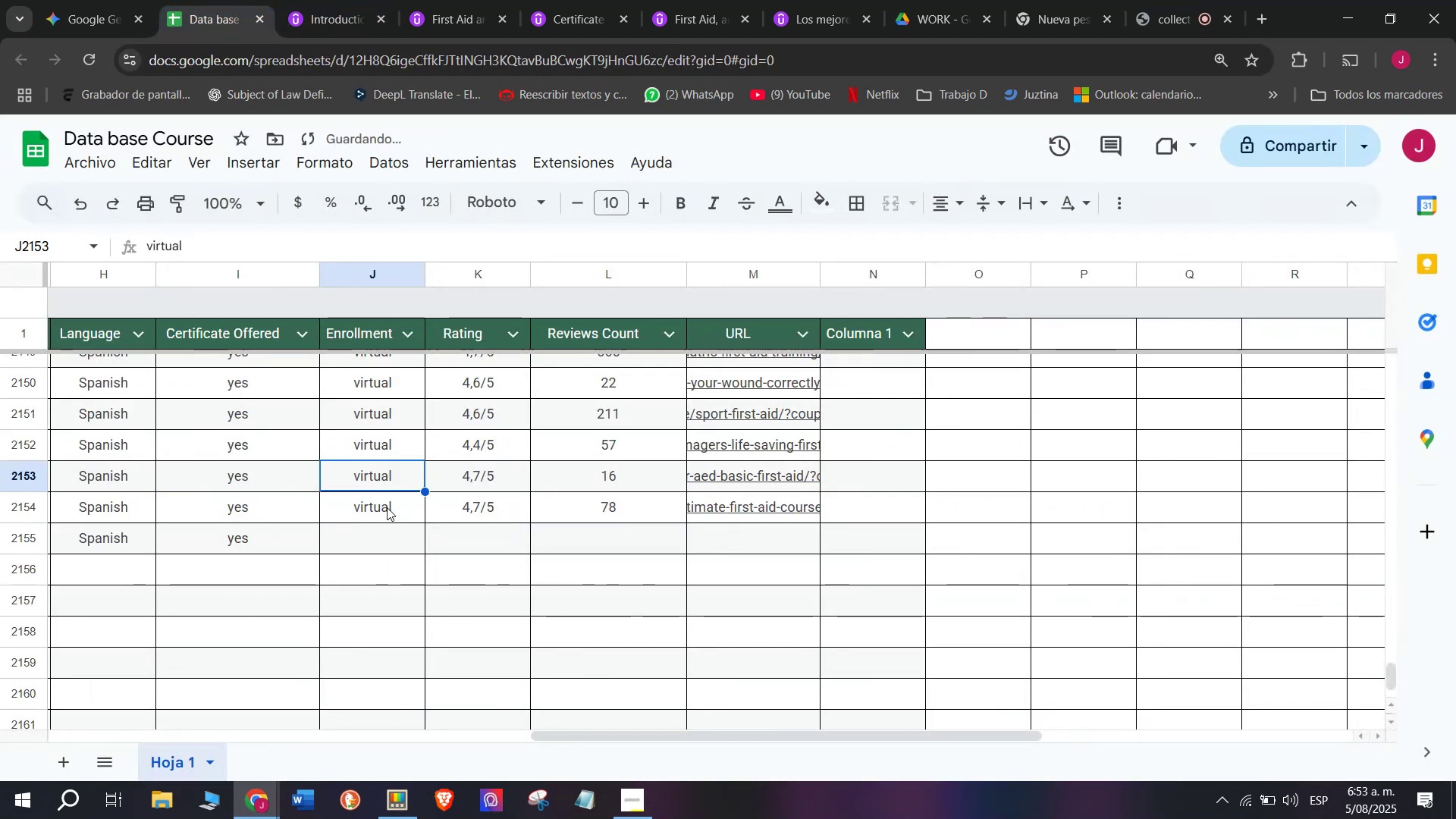 
key(Break)
 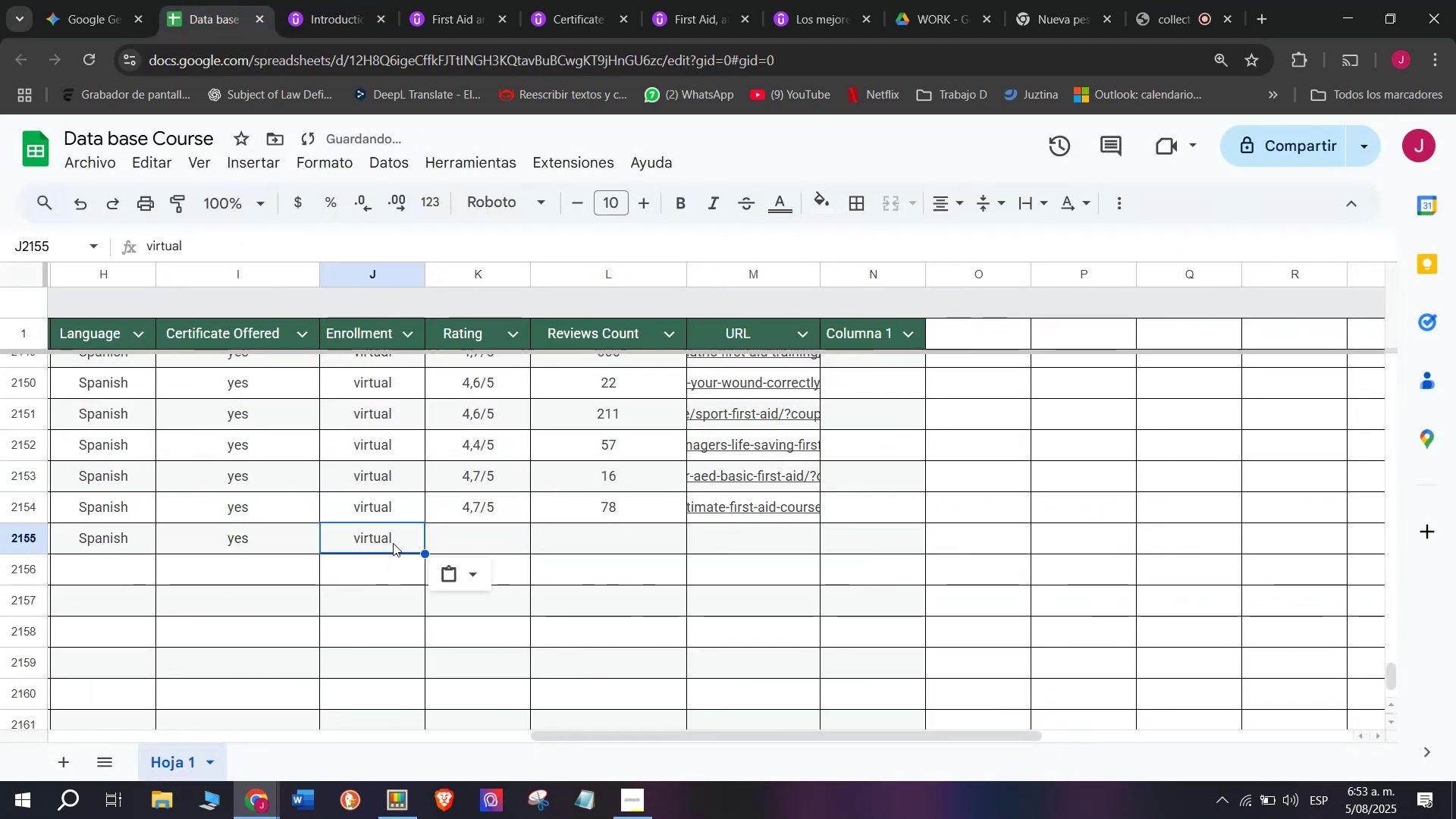 
key(Control+C)
 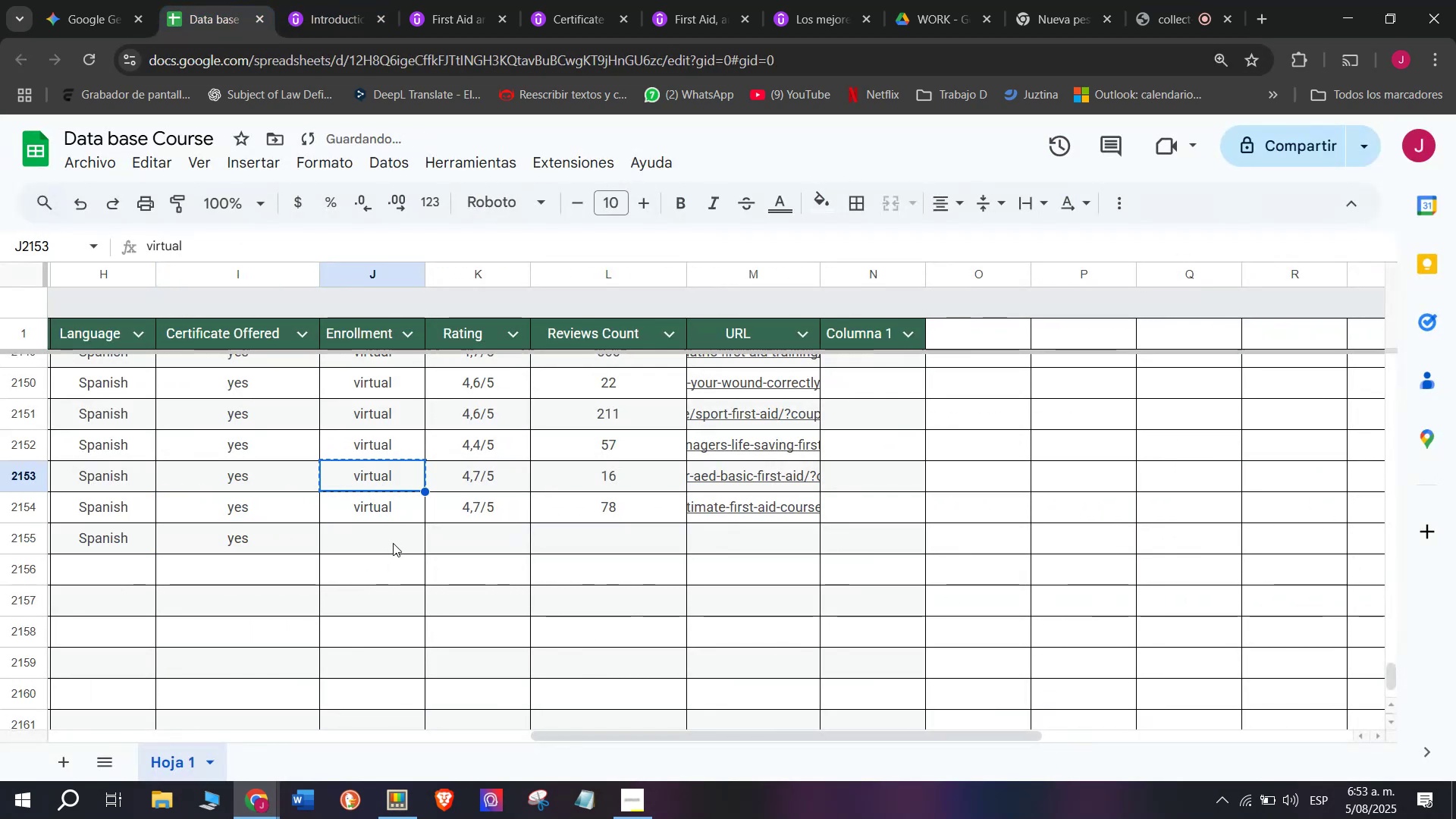 
key(Z)
 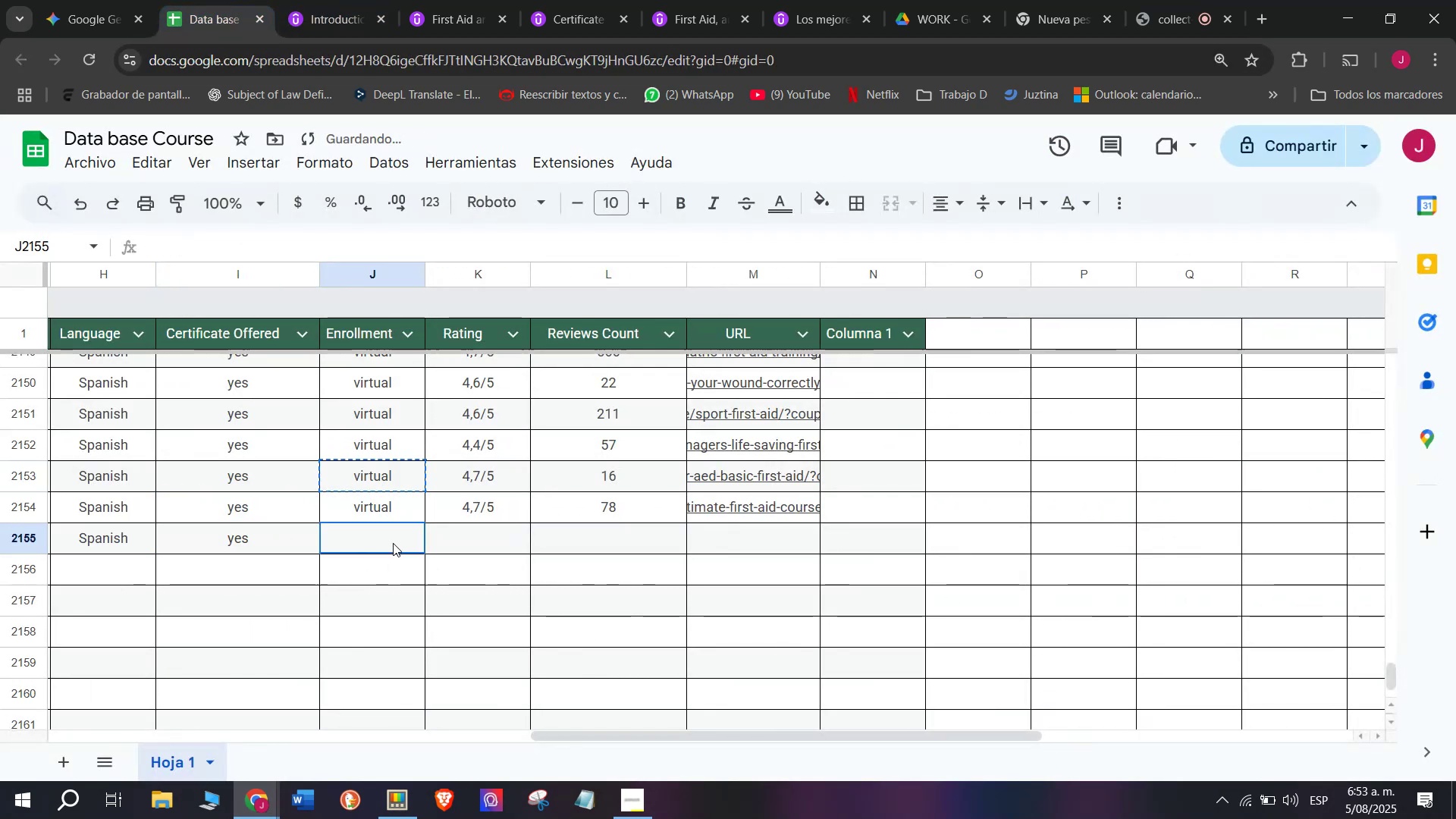 
key(Control+ControlLeft)
 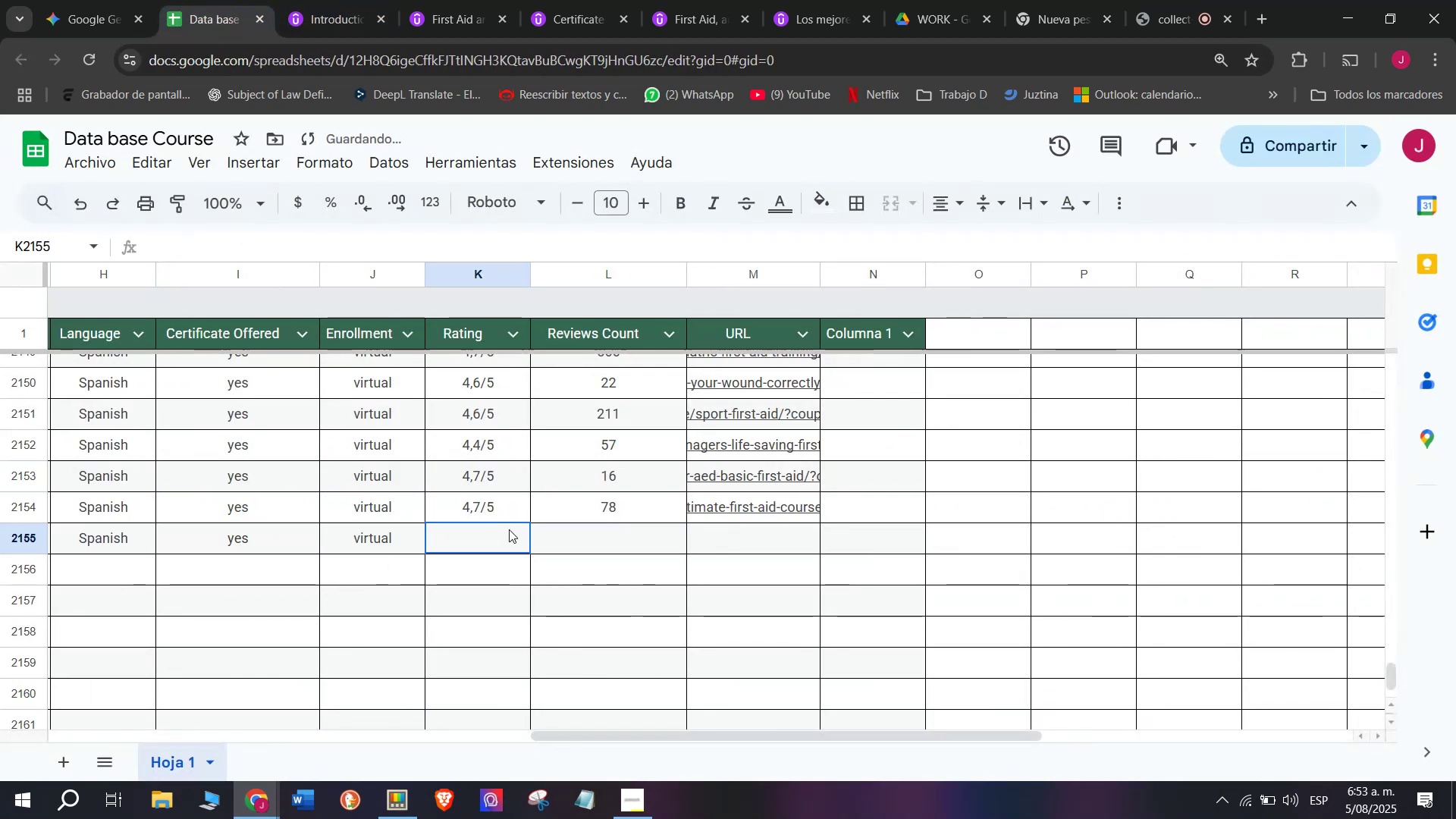 
key(Control+V)
 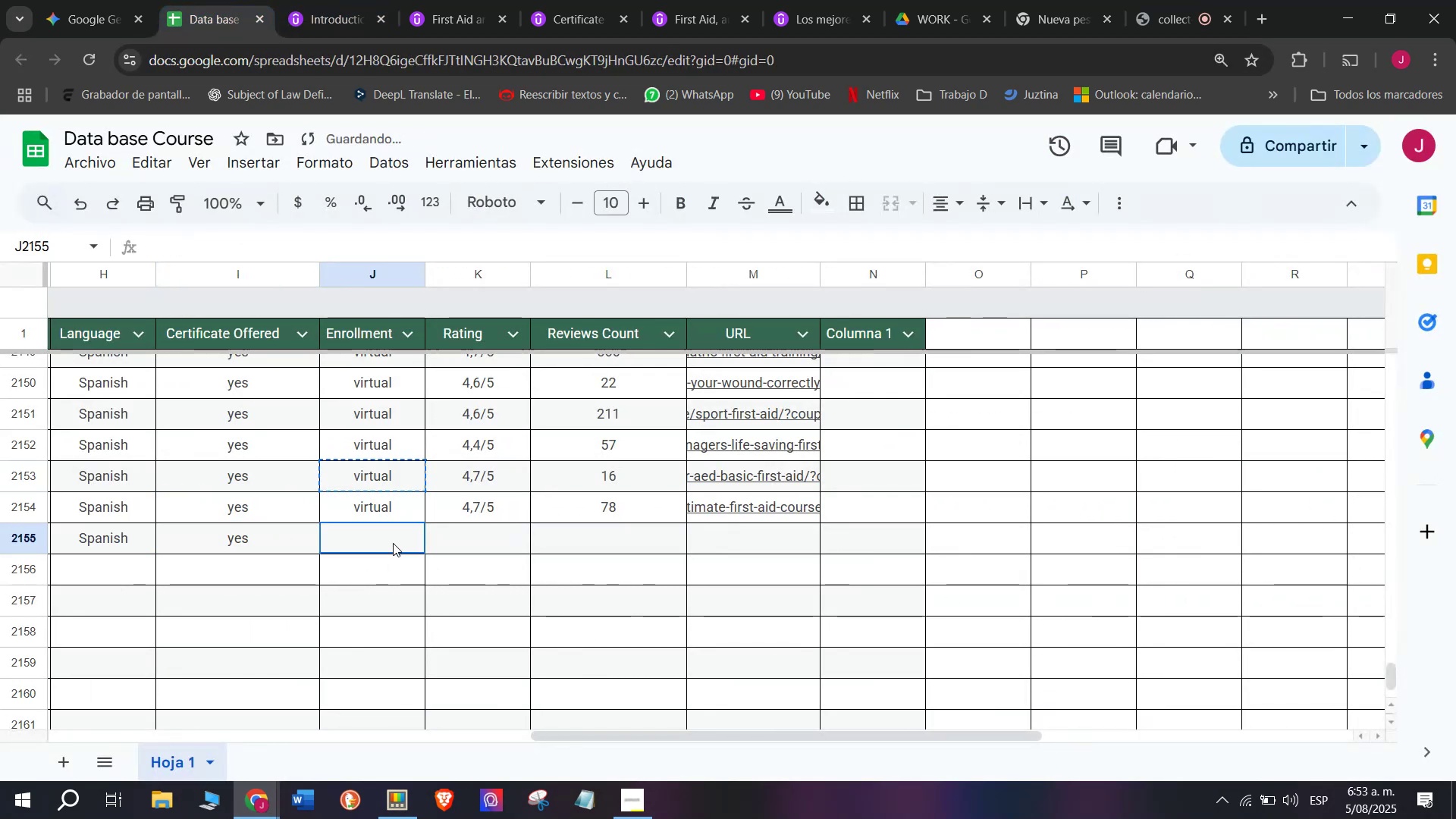 
left_click([393, 543])
 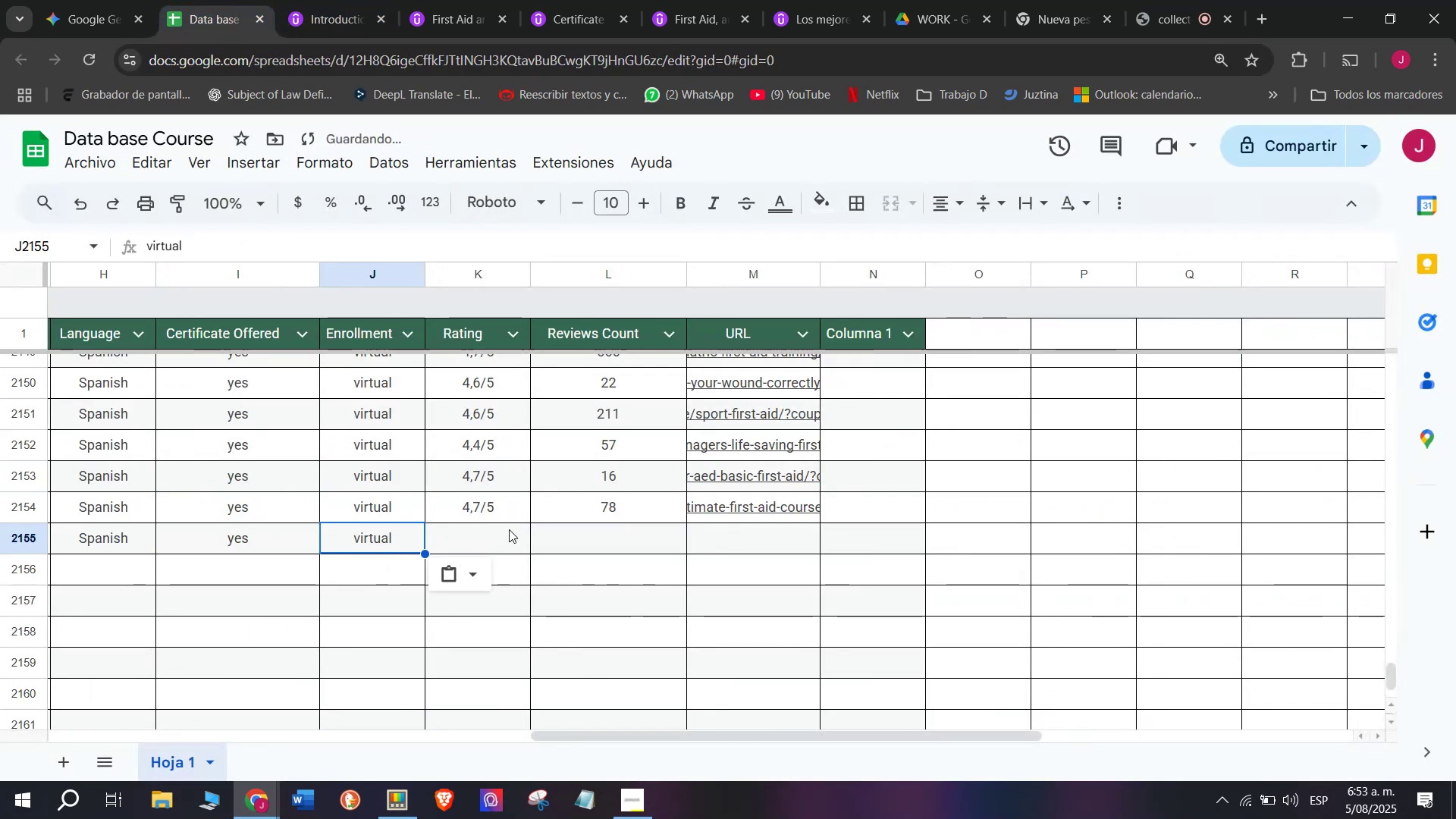 
double_click([509, 529])
 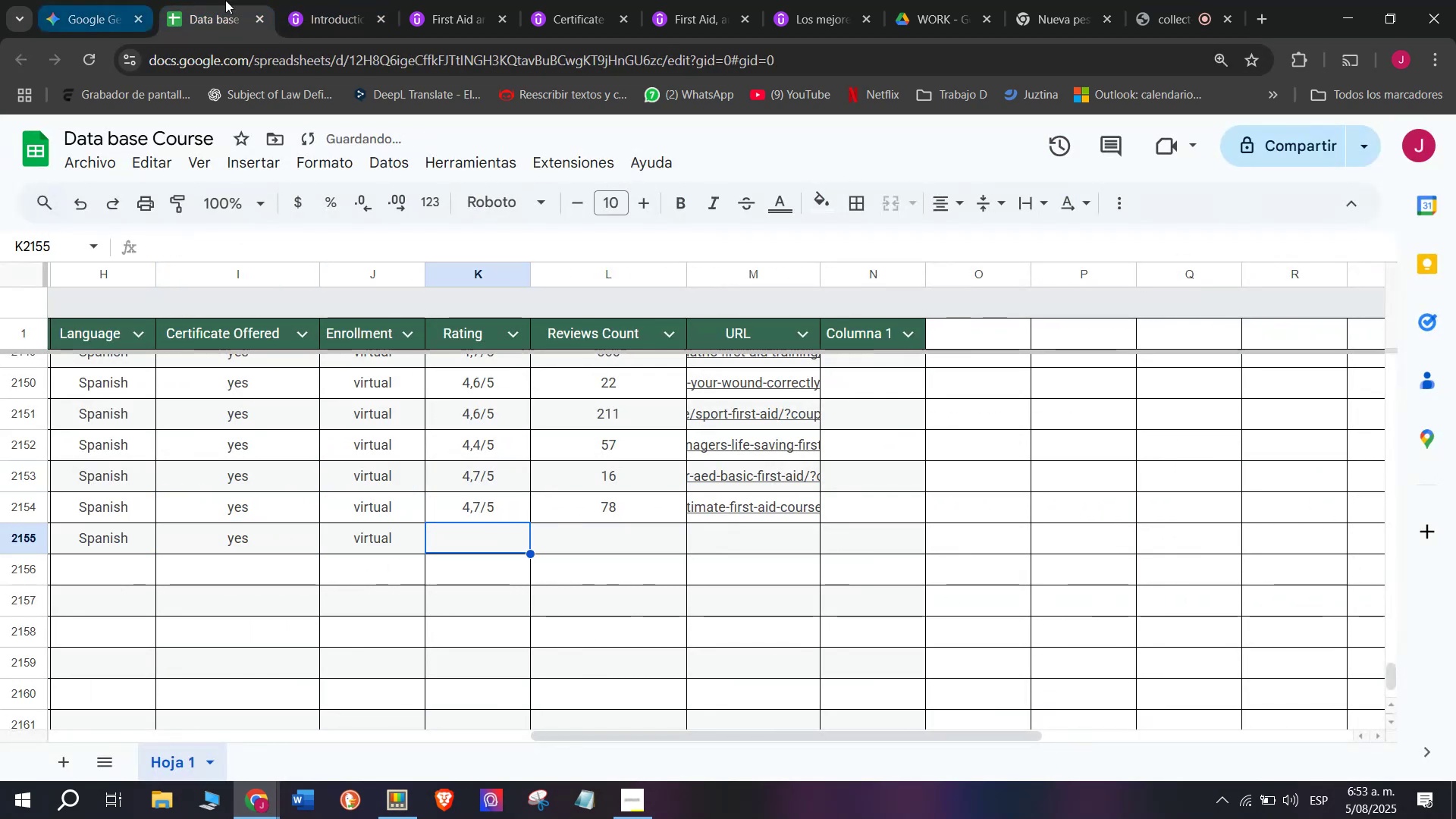 
left_click([332, 0])
 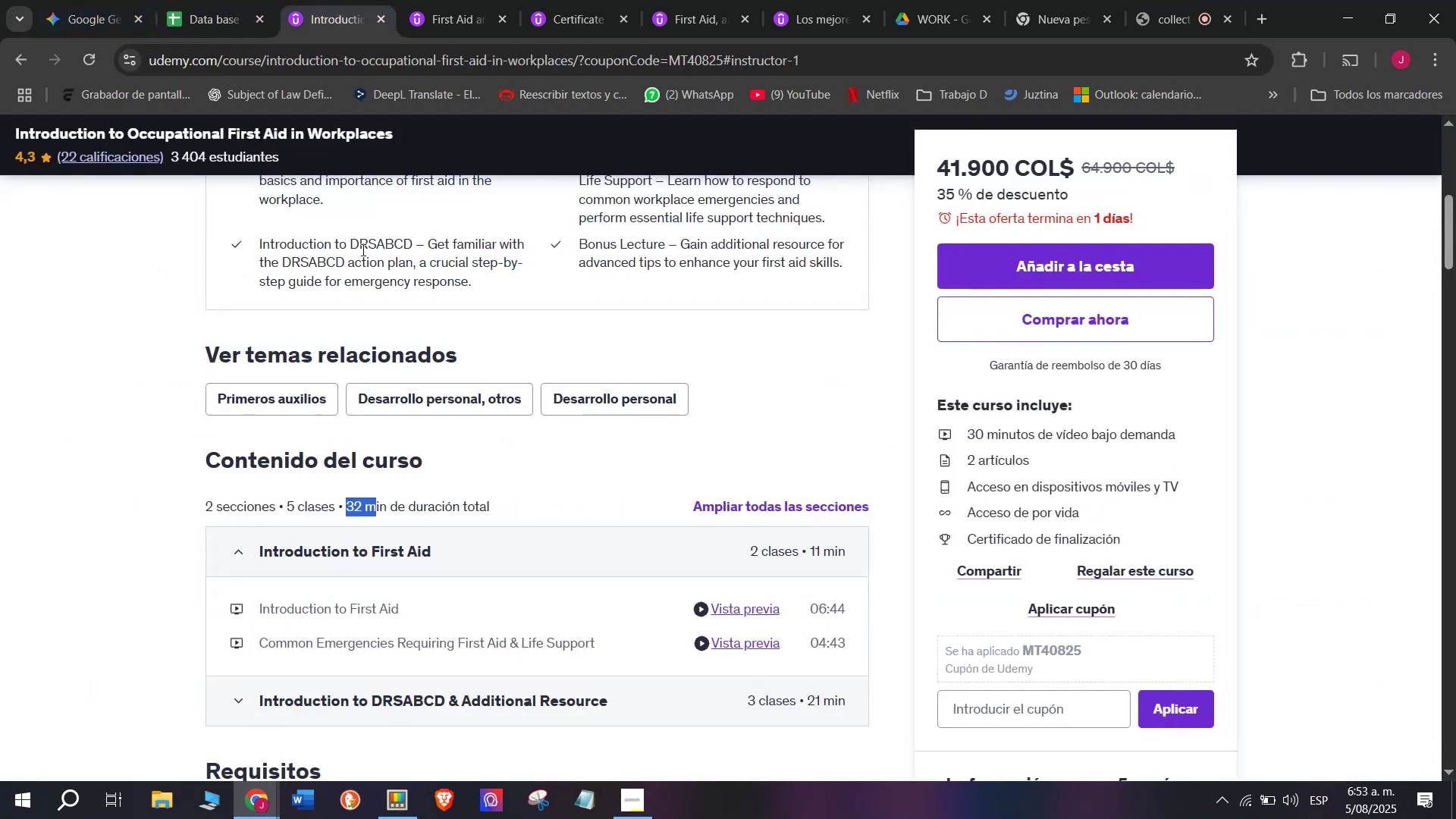 
scroll: coordinate [412, 393], scroll_direction: up, amount: 3.0
 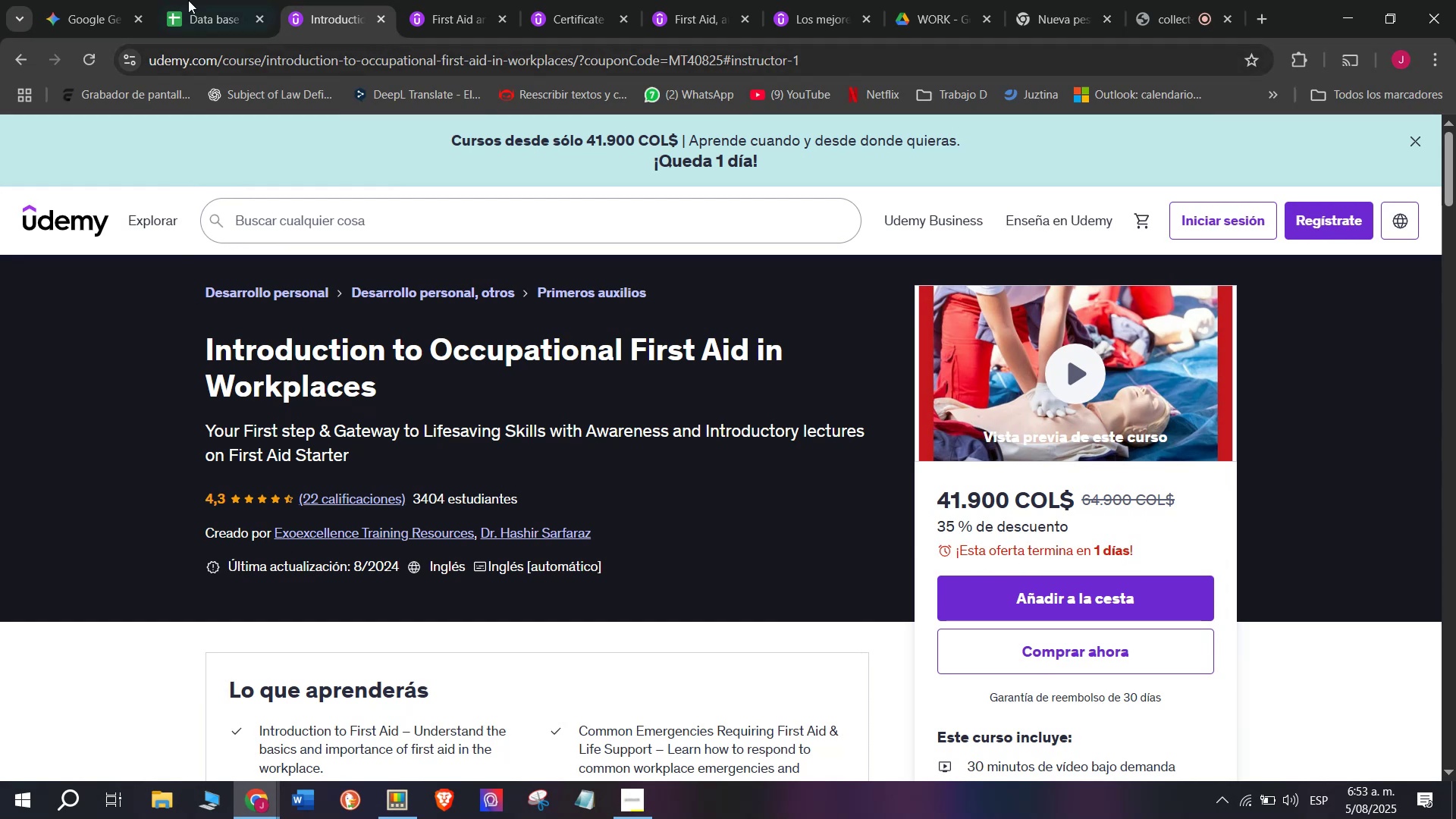 
left_click([196, 0])
 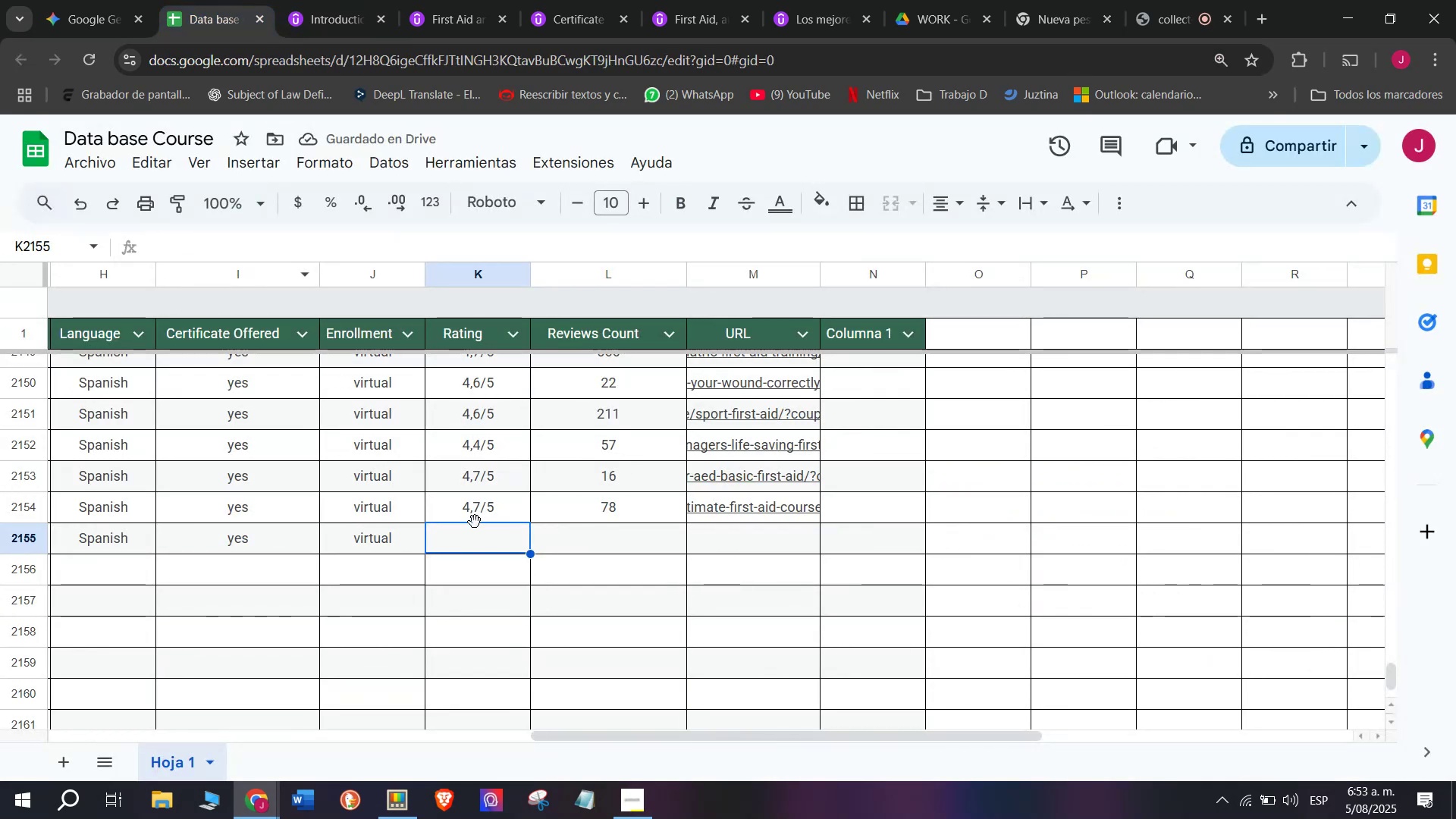 
left_click([475, 427])
 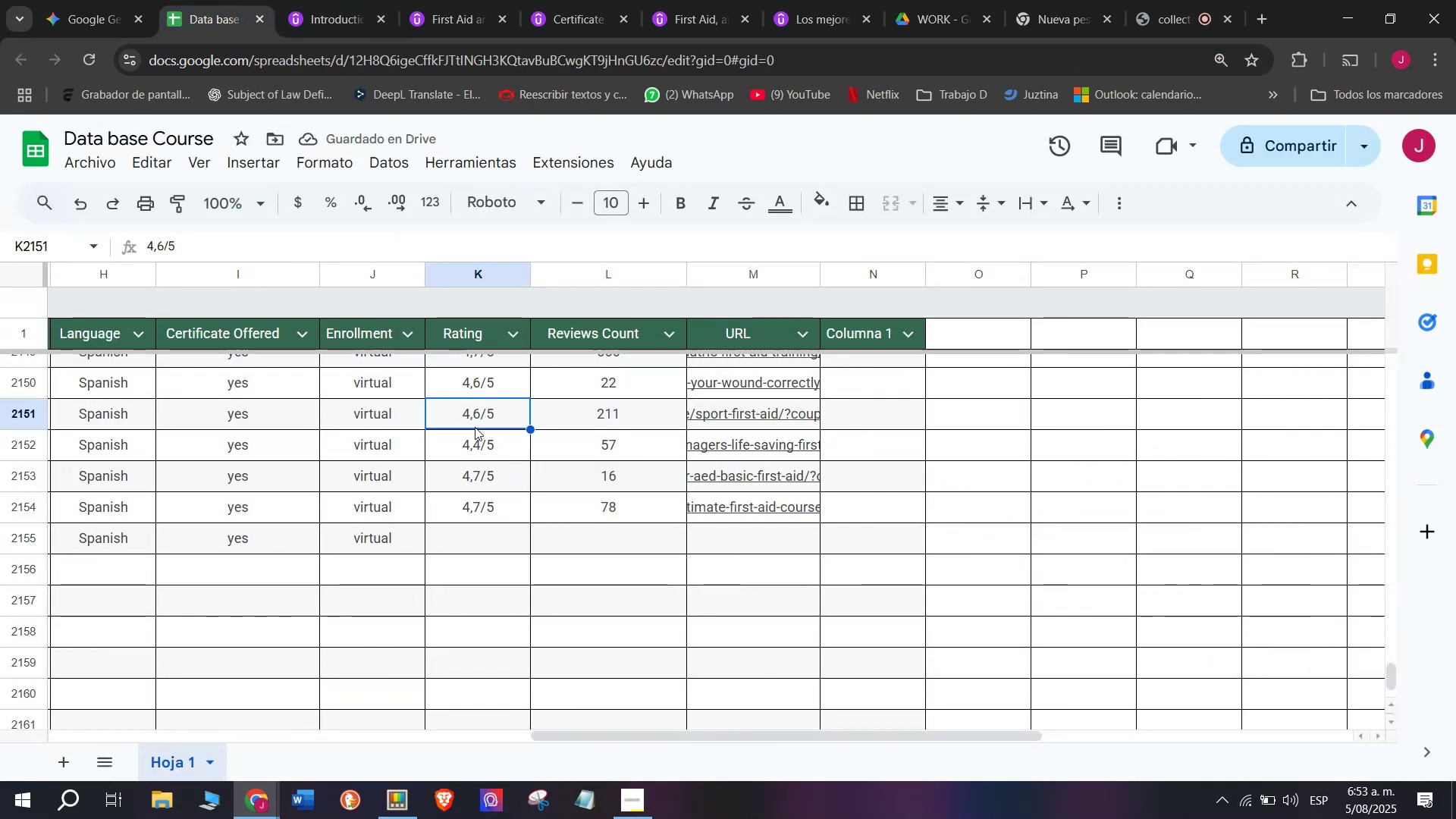 
key(Break)
 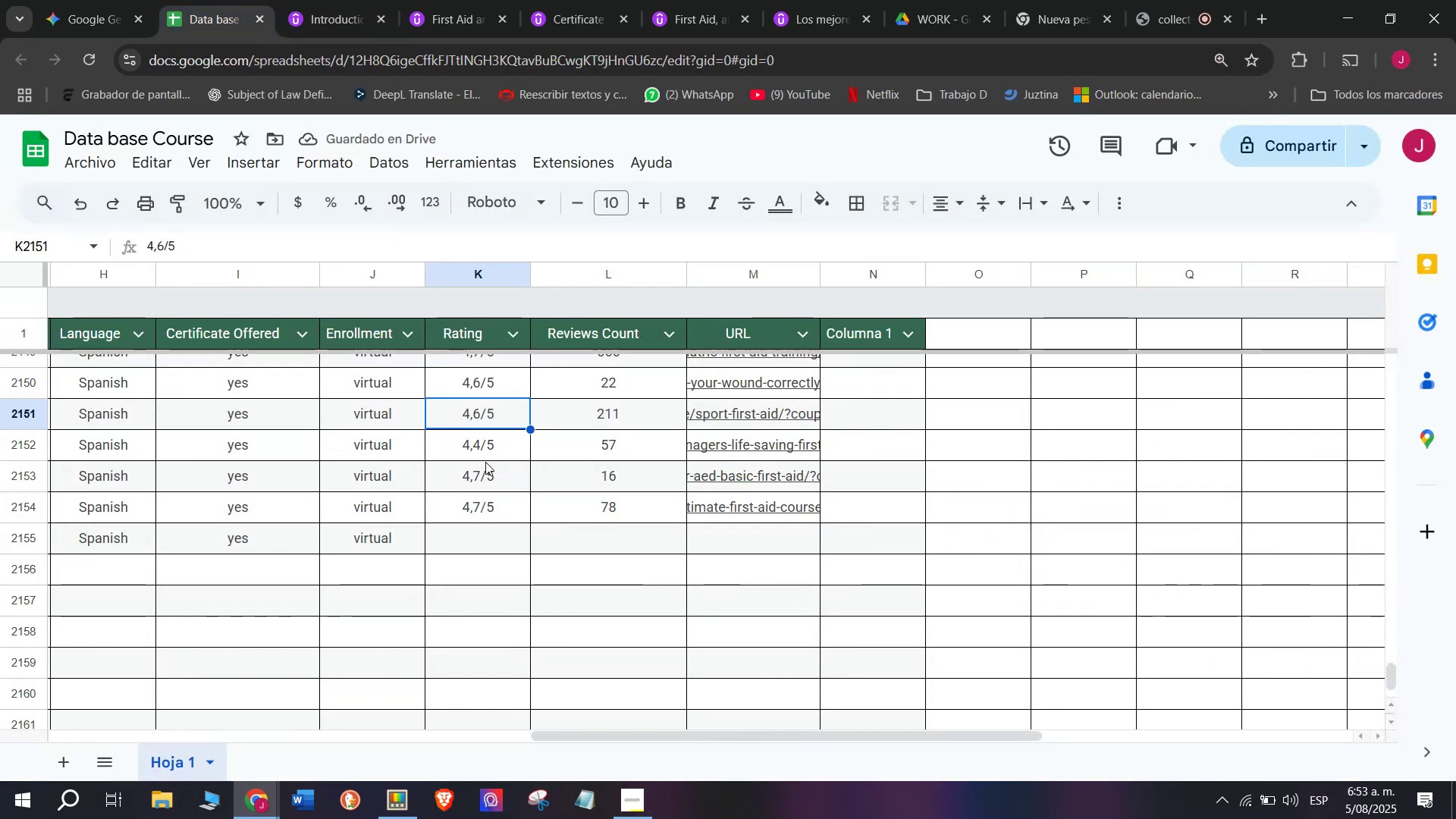 
key(Control+ControlLeft)
 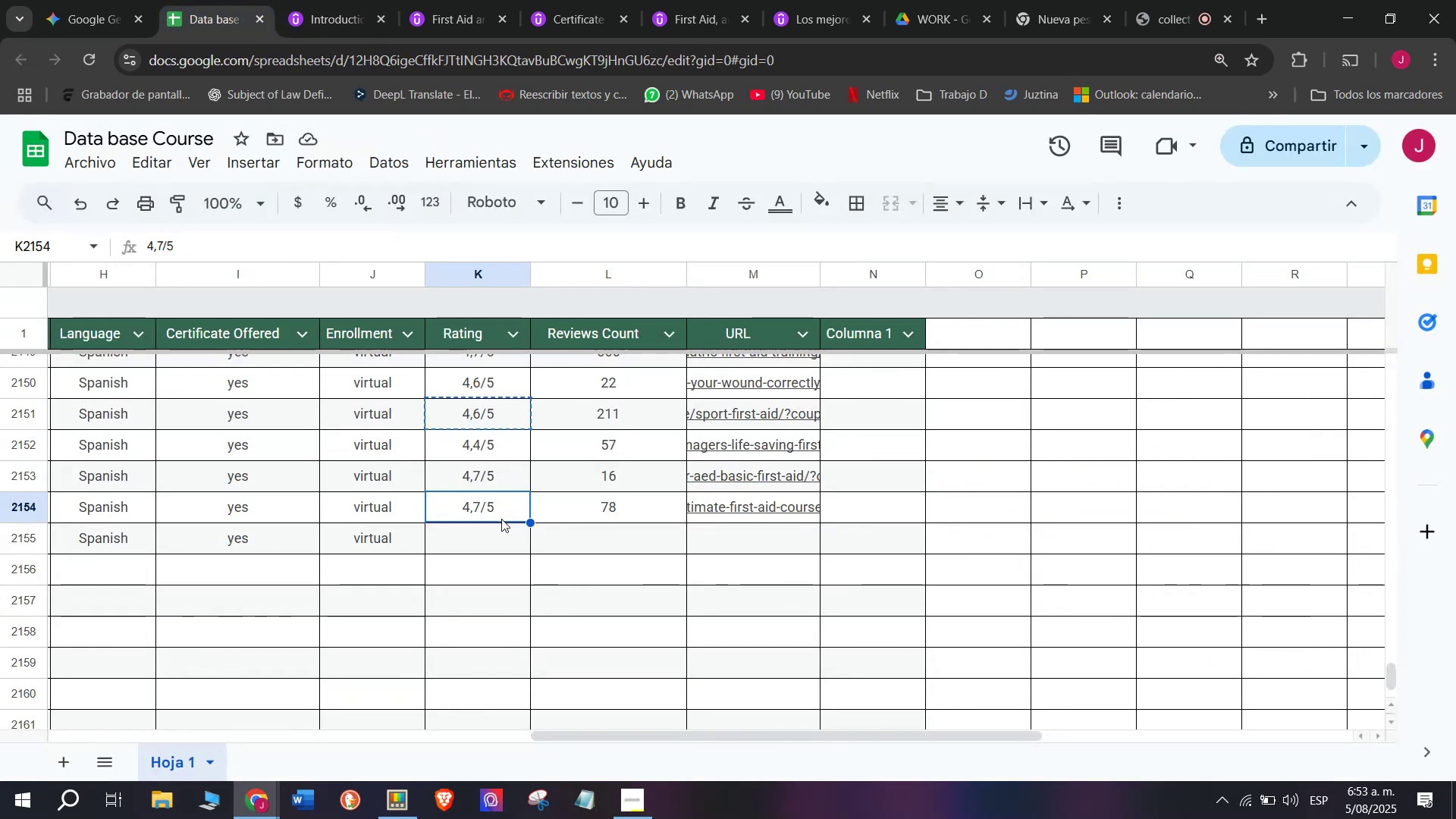 
key(Control+C)
 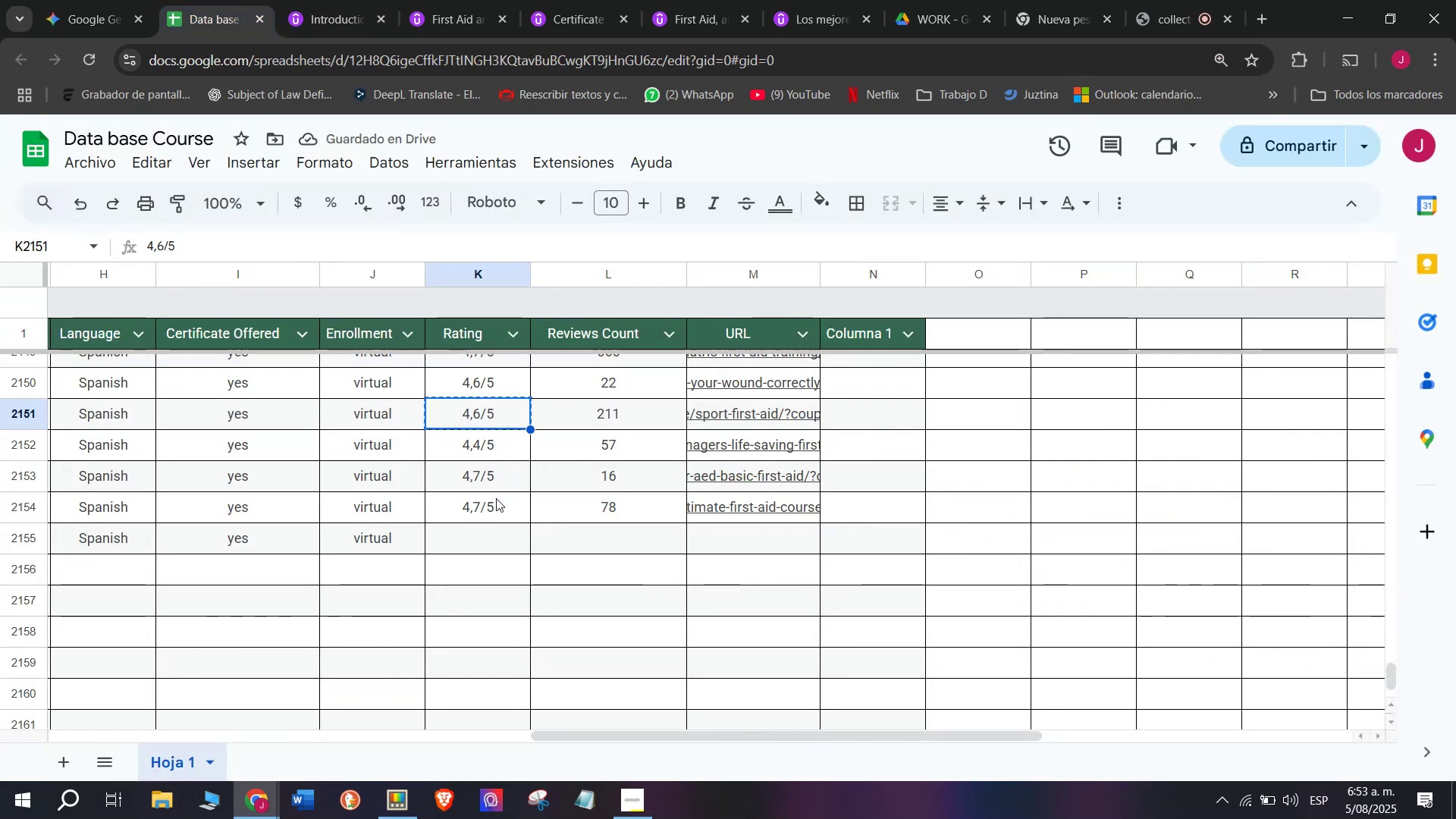 
double_click([496, 498])
 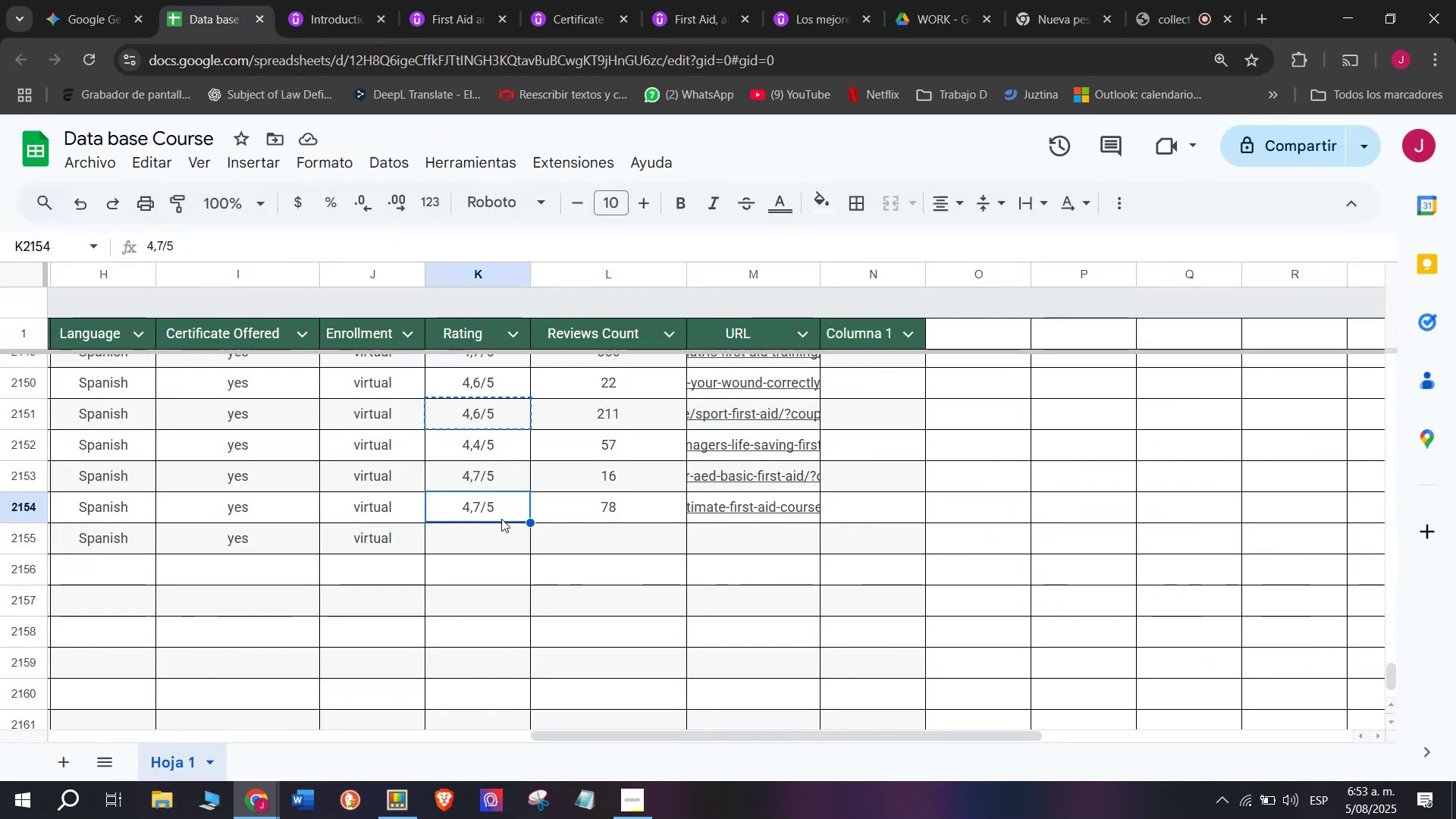 
triple_click([501, 519])
 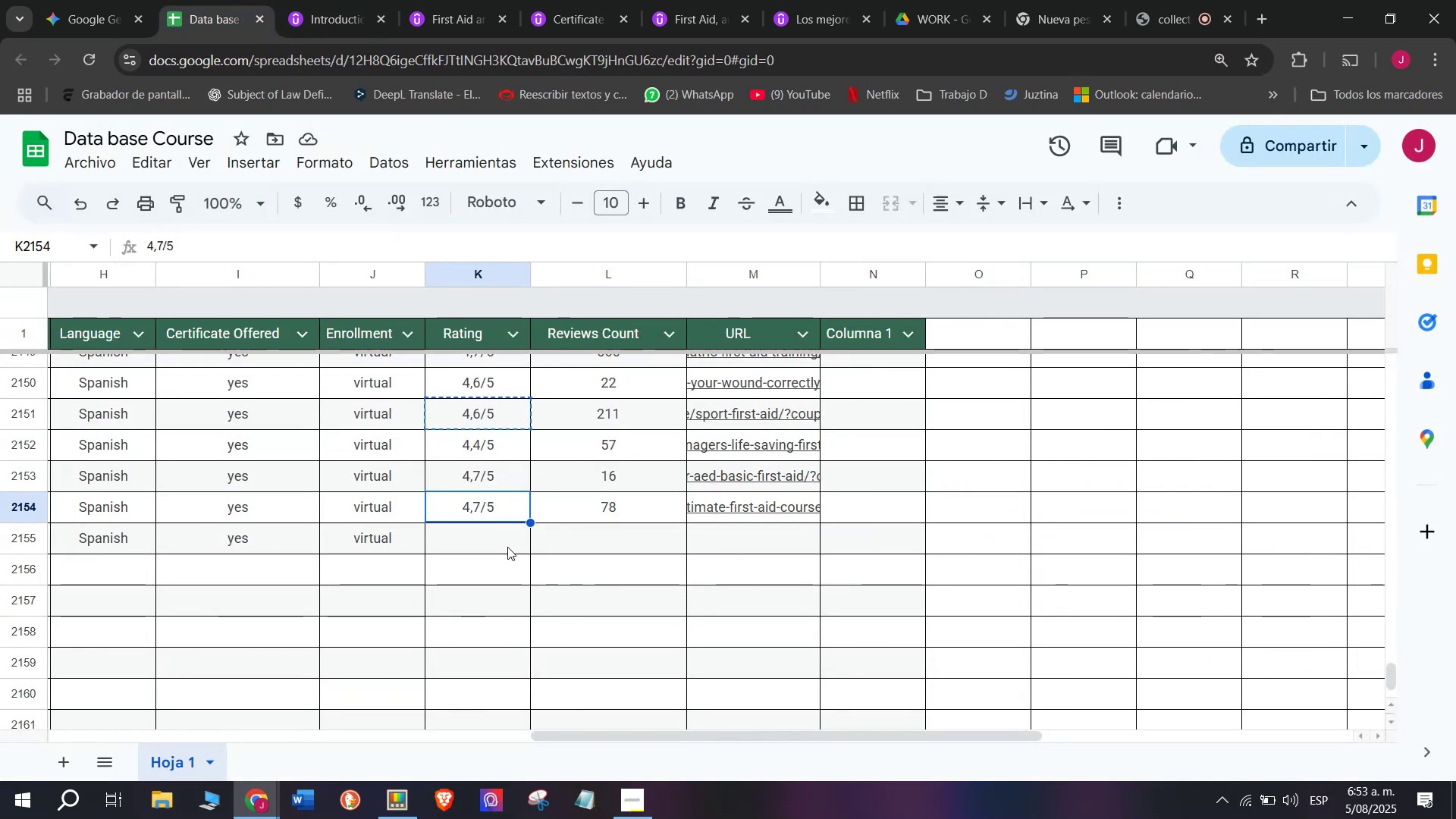 
triple_click([507, 547])
 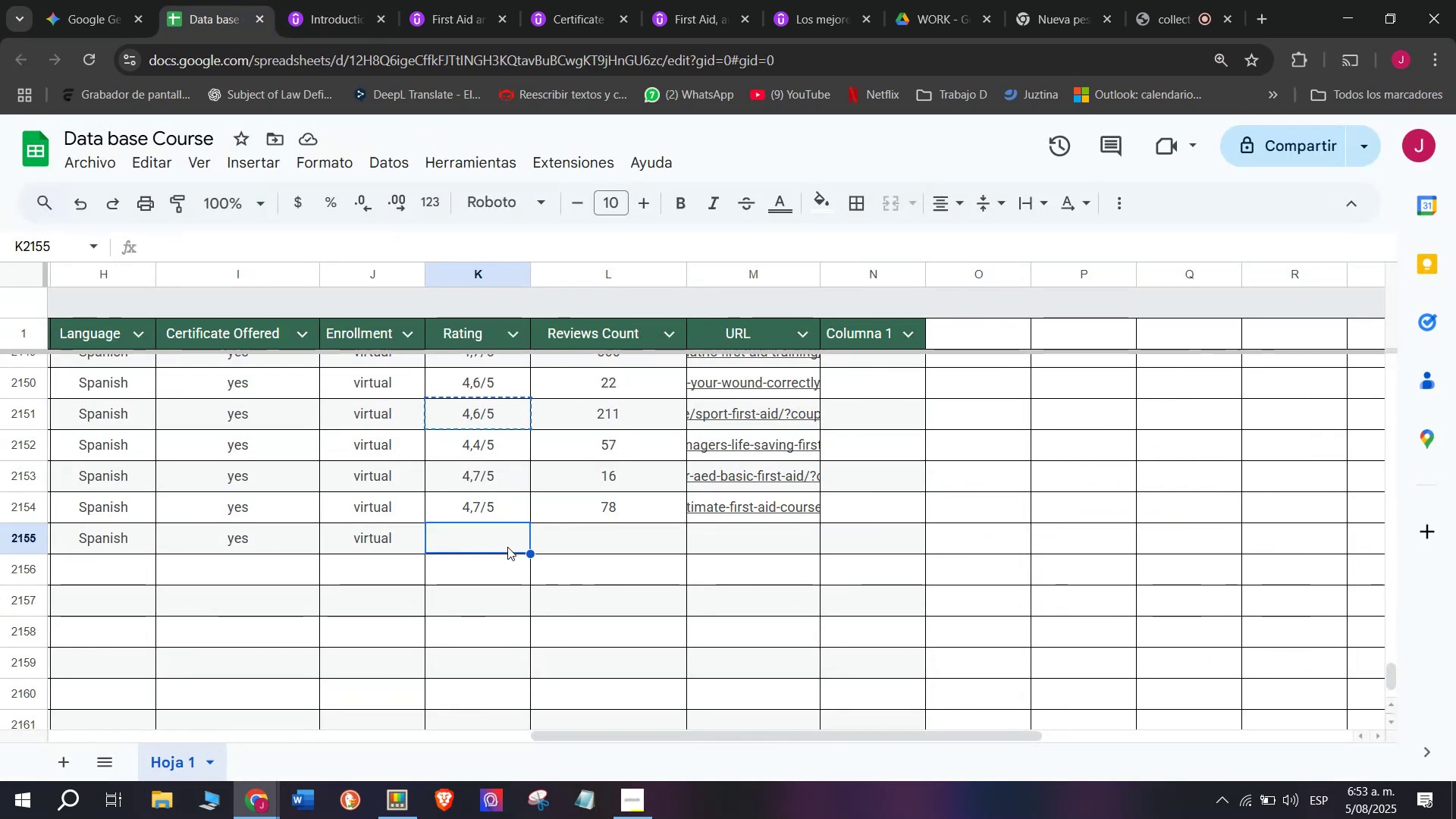 
key(Control+ControlLeft)
 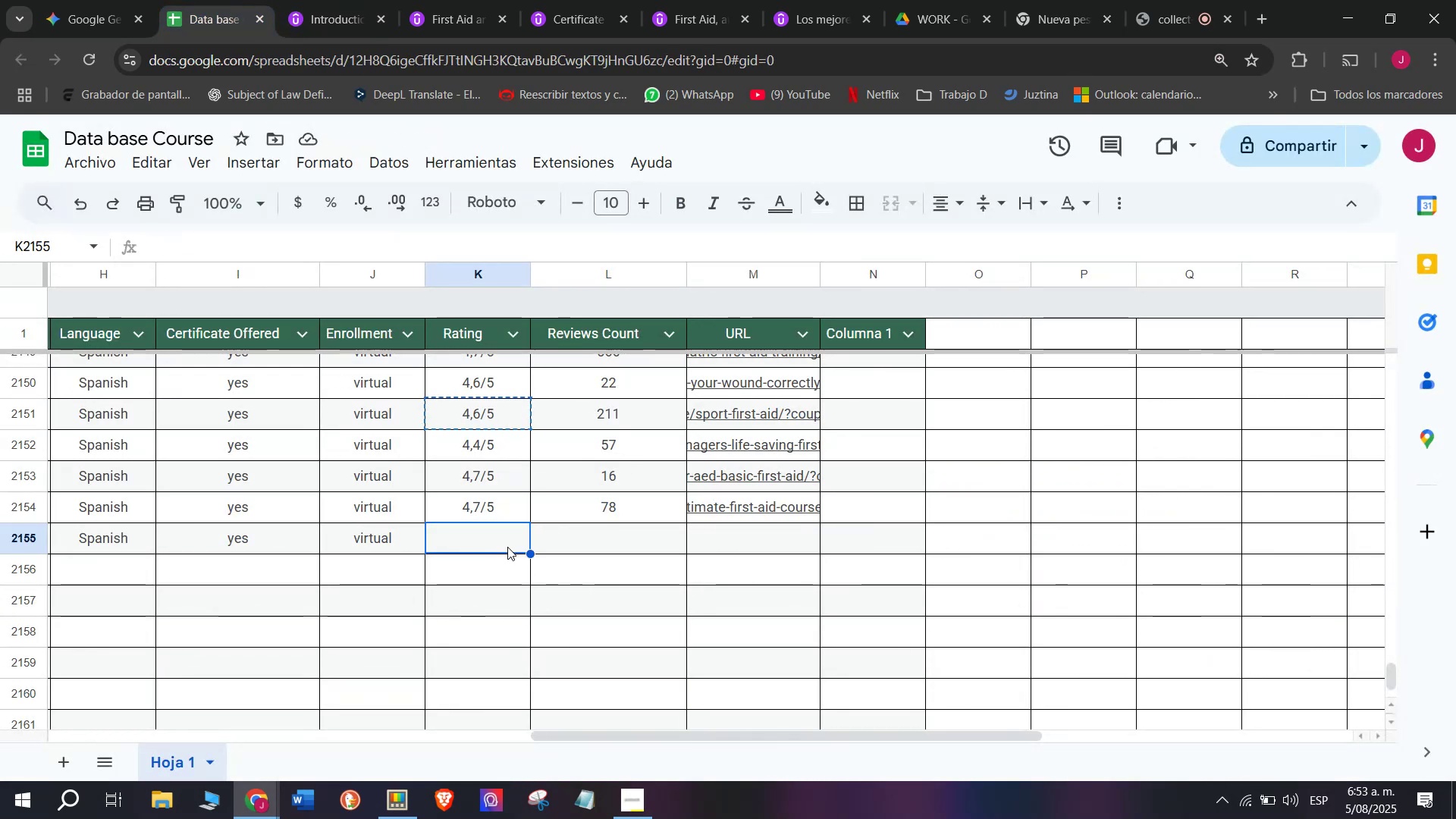 
key(Z)
 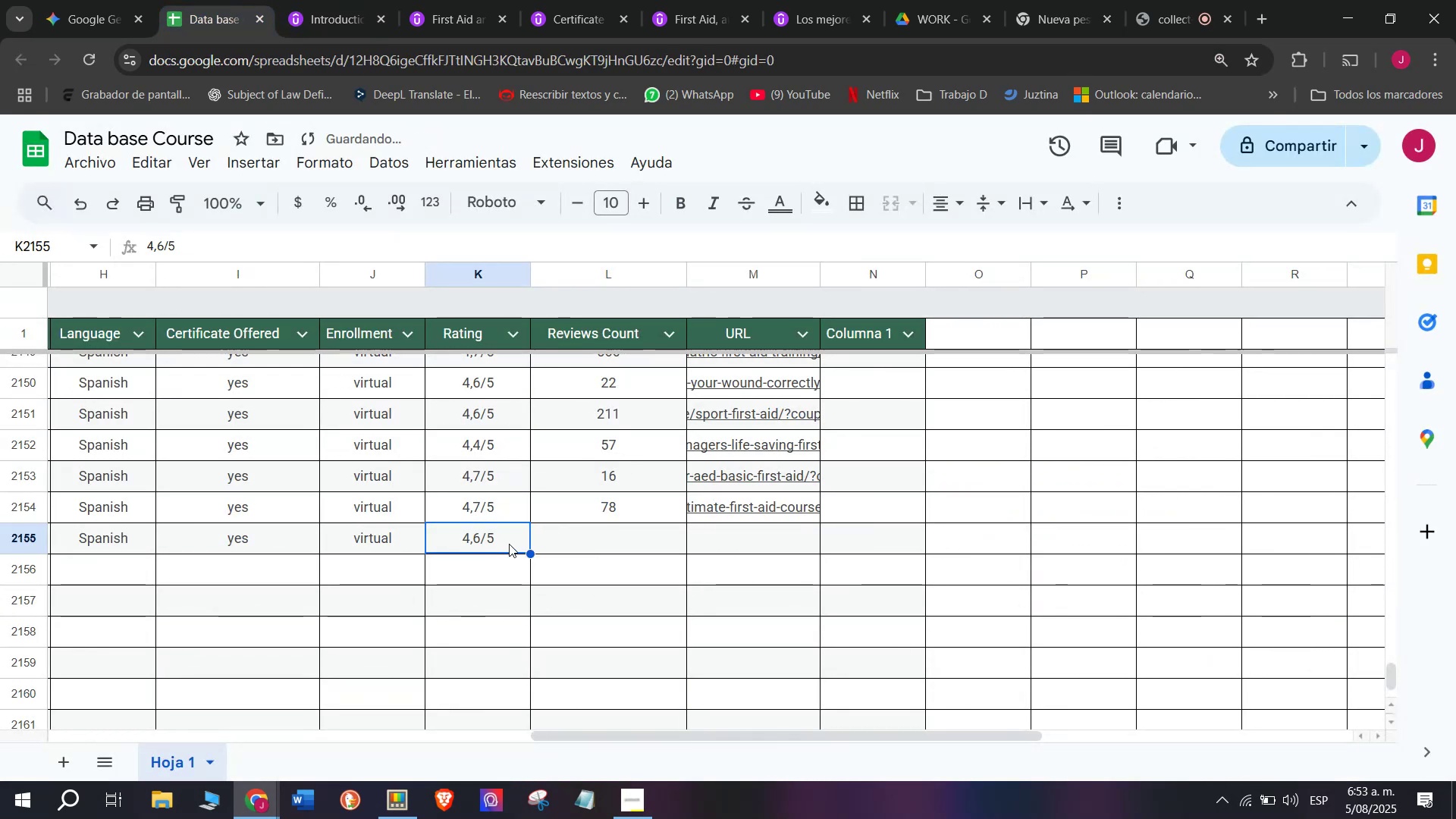 
key(Control+V)
 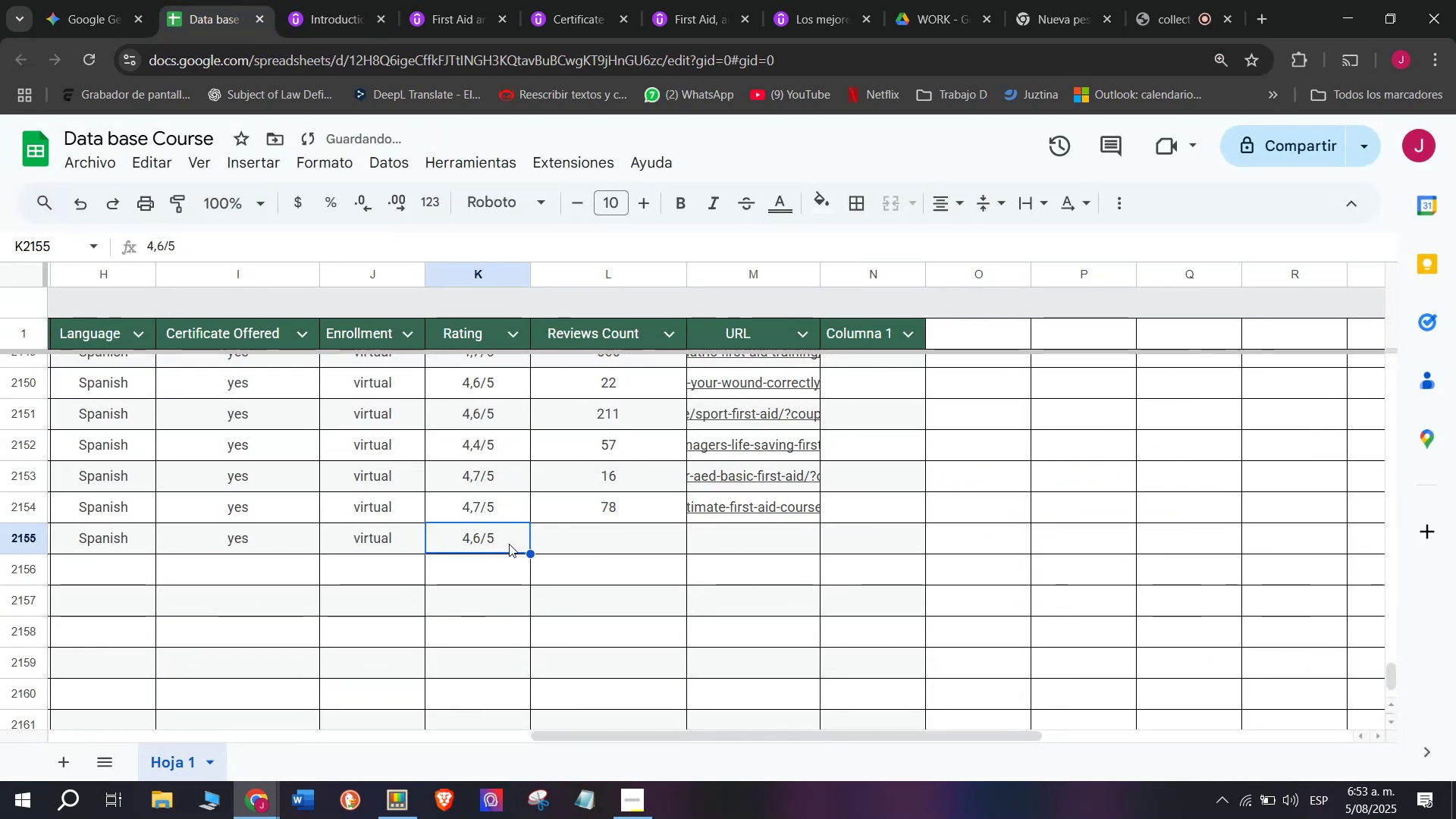 
double_click([509, 544])
 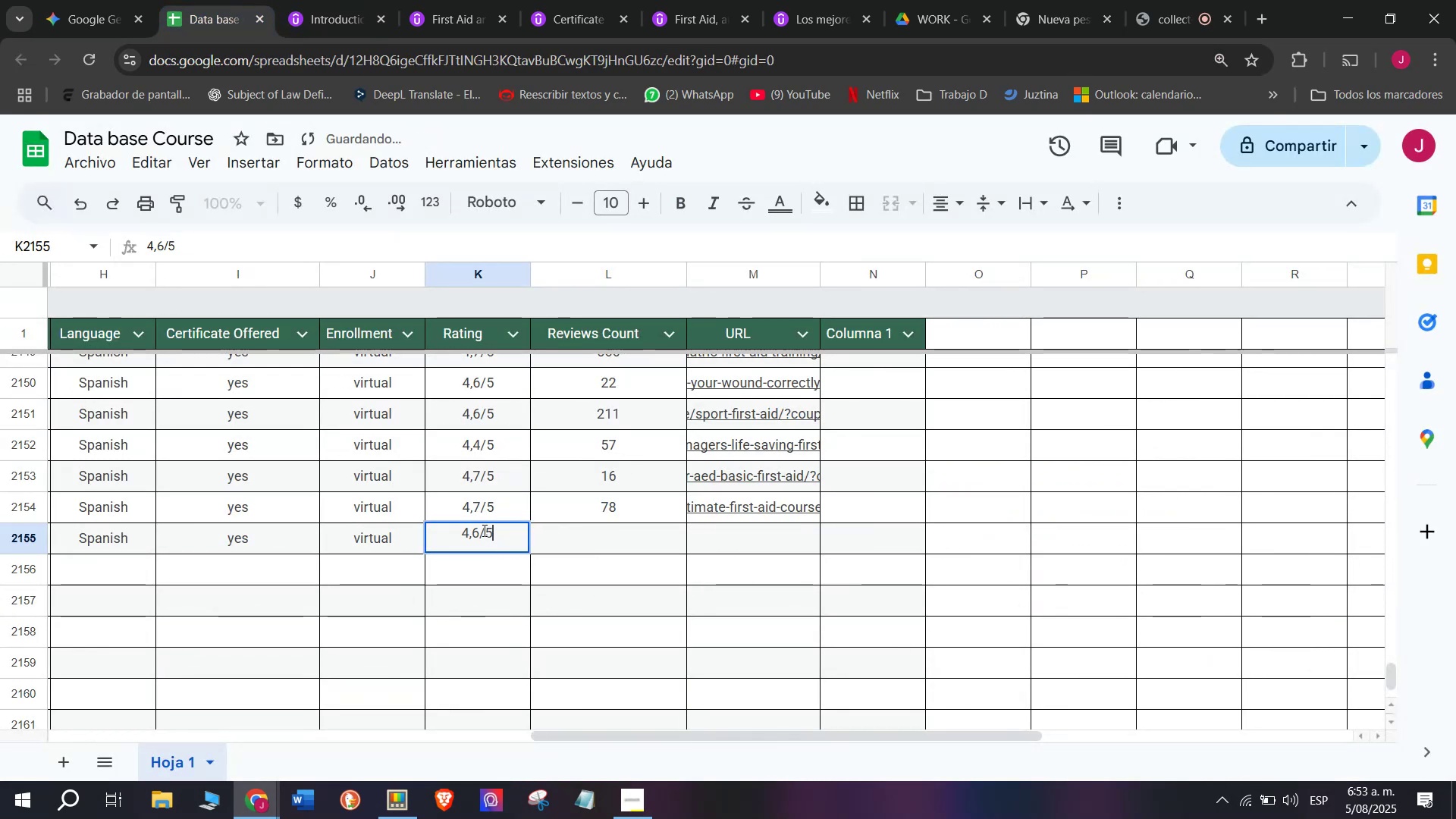 
left_click([483, 530])
 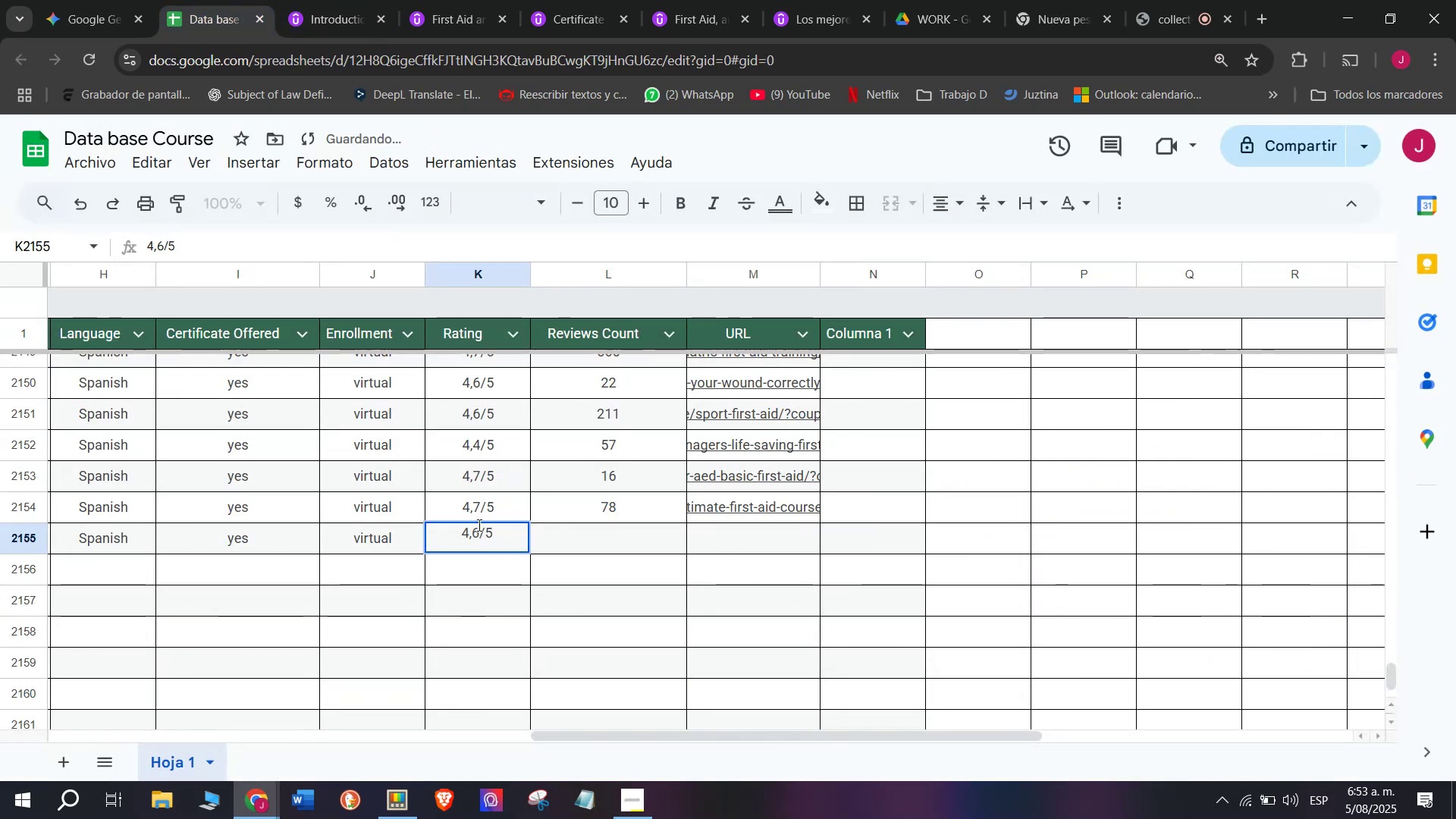 
left_click([478, 525])
 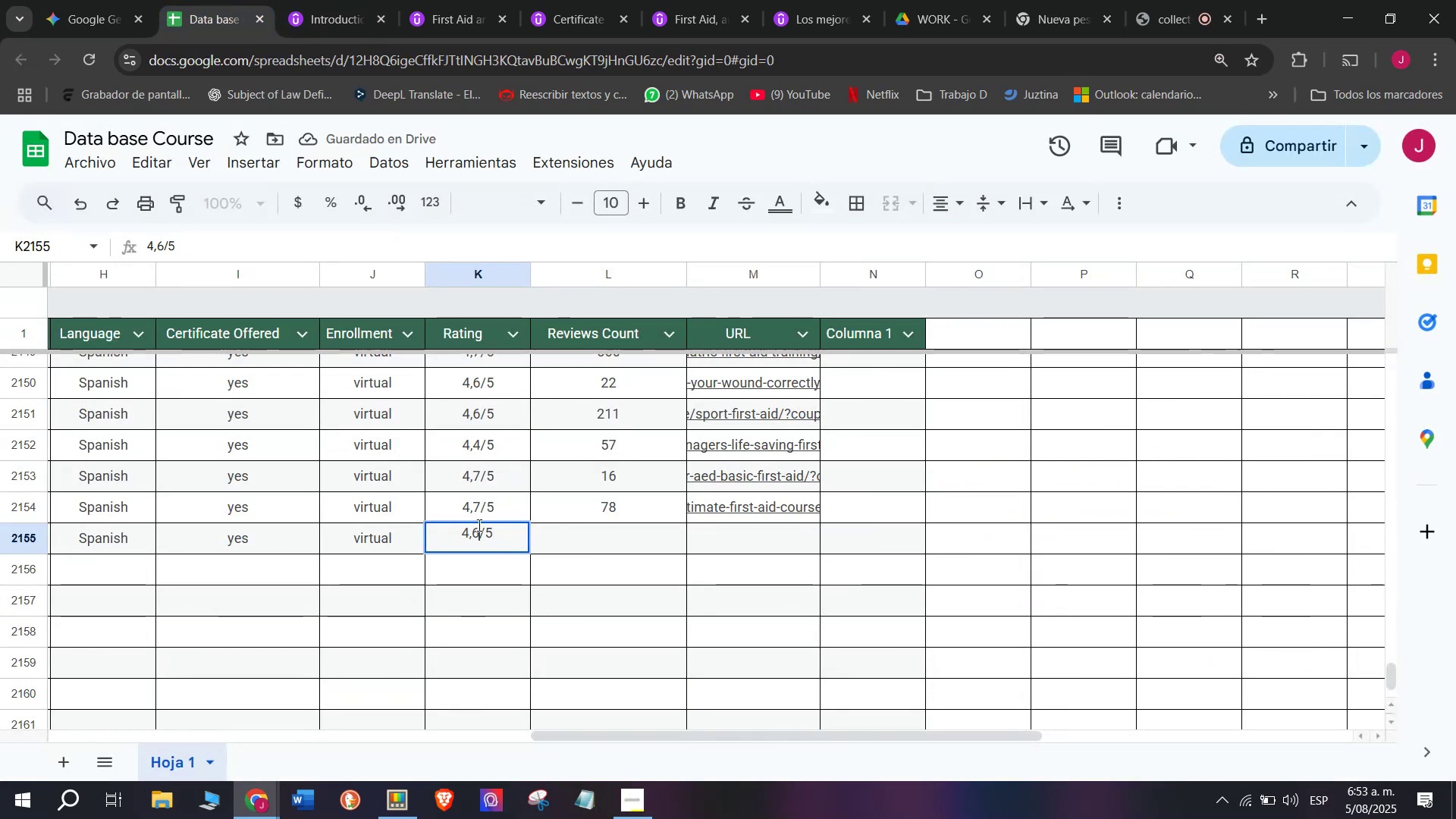 
key(Backspace)
type(q3)
 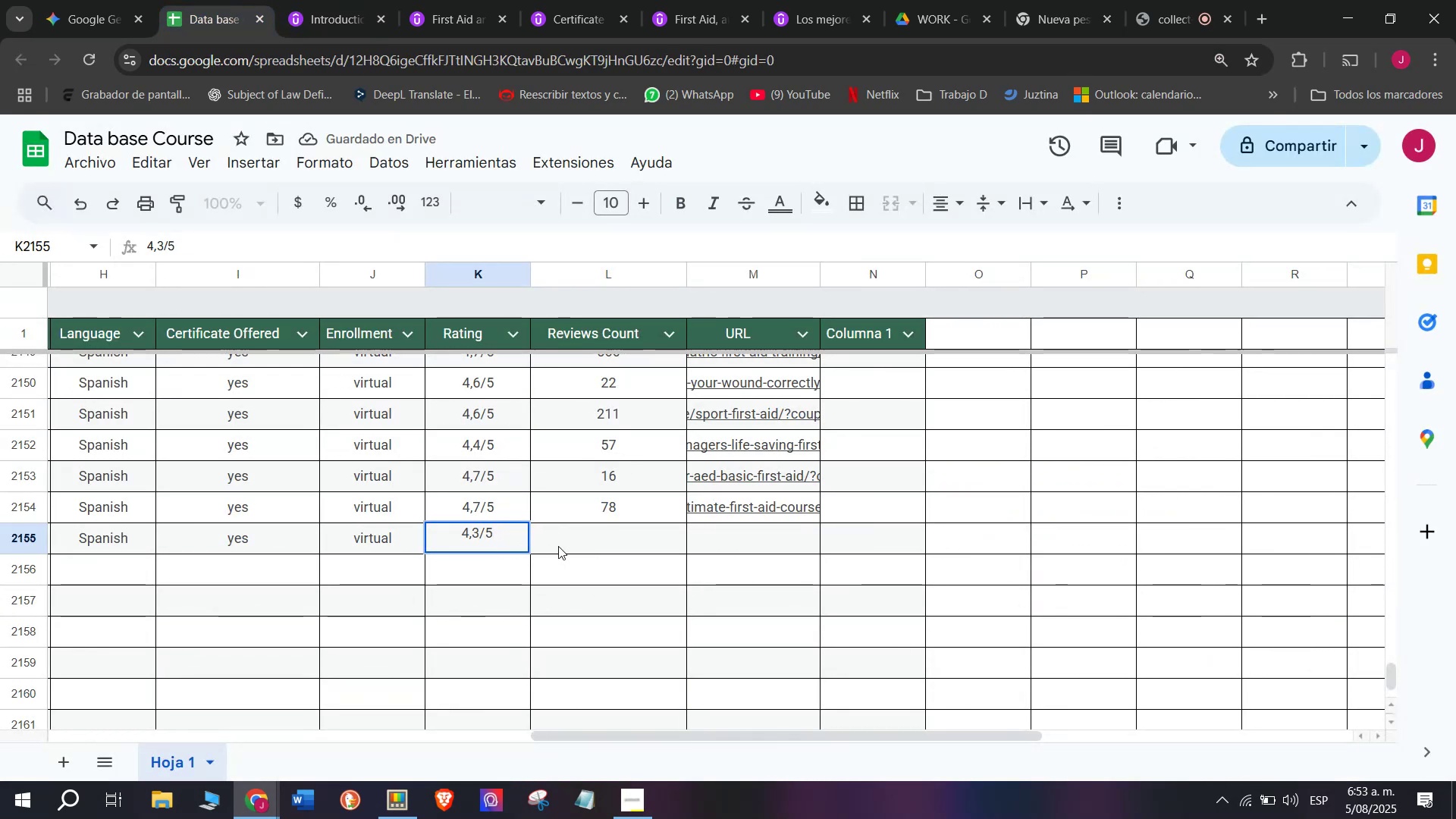 
left_click([562, 546])
 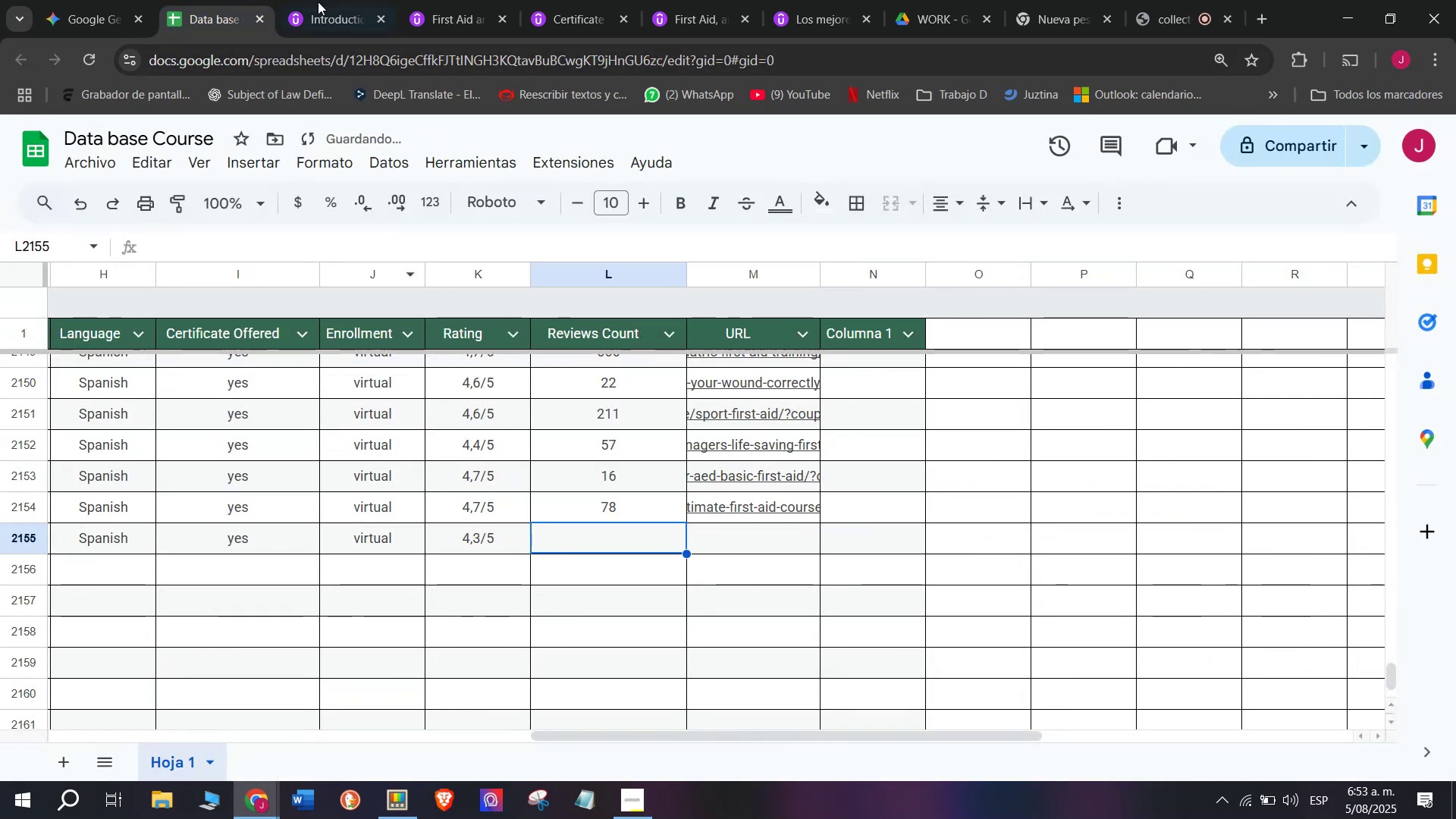 
left_click([319, 0])
 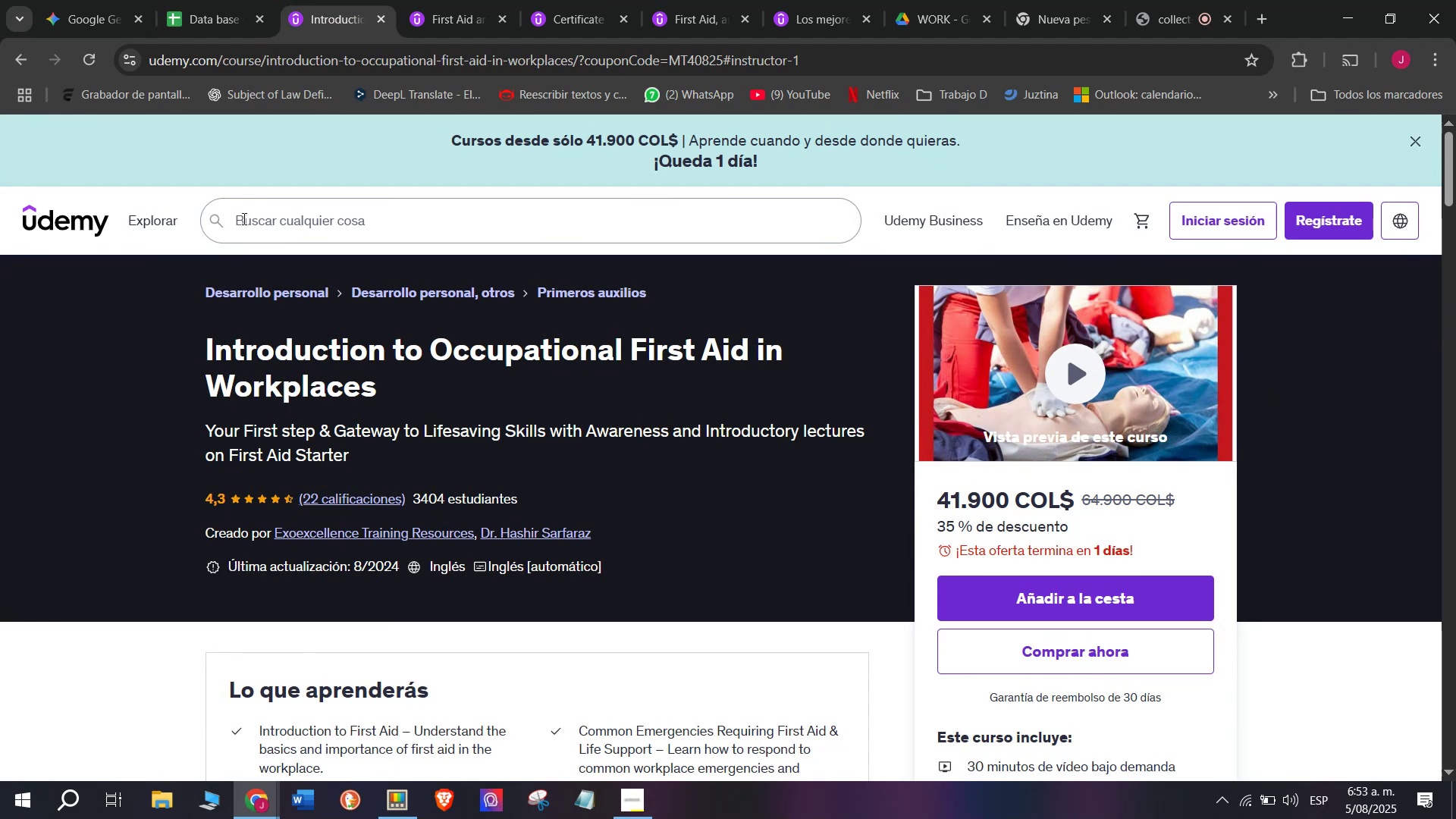 
left_click([218, 0])
 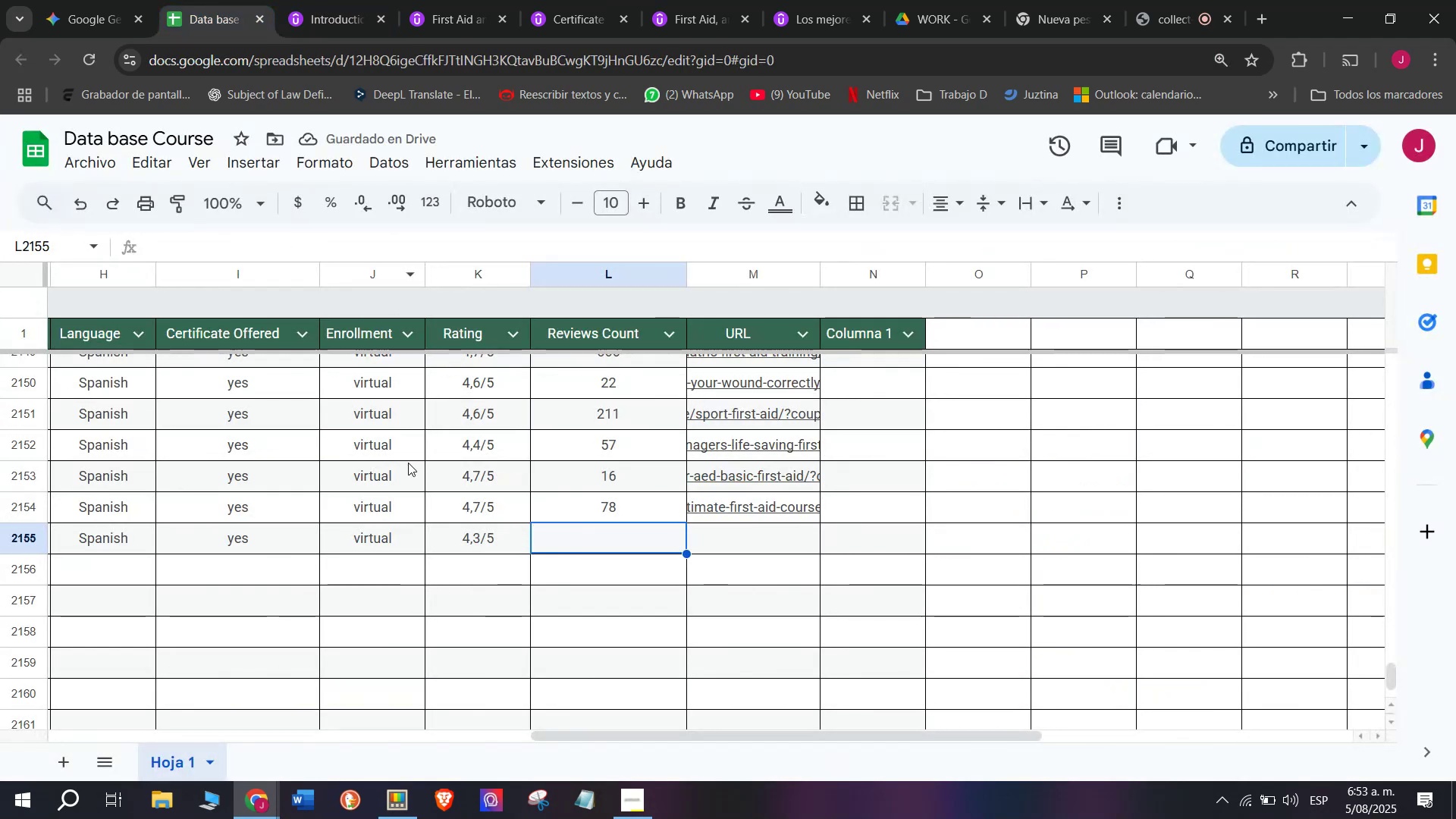 
type(22)
 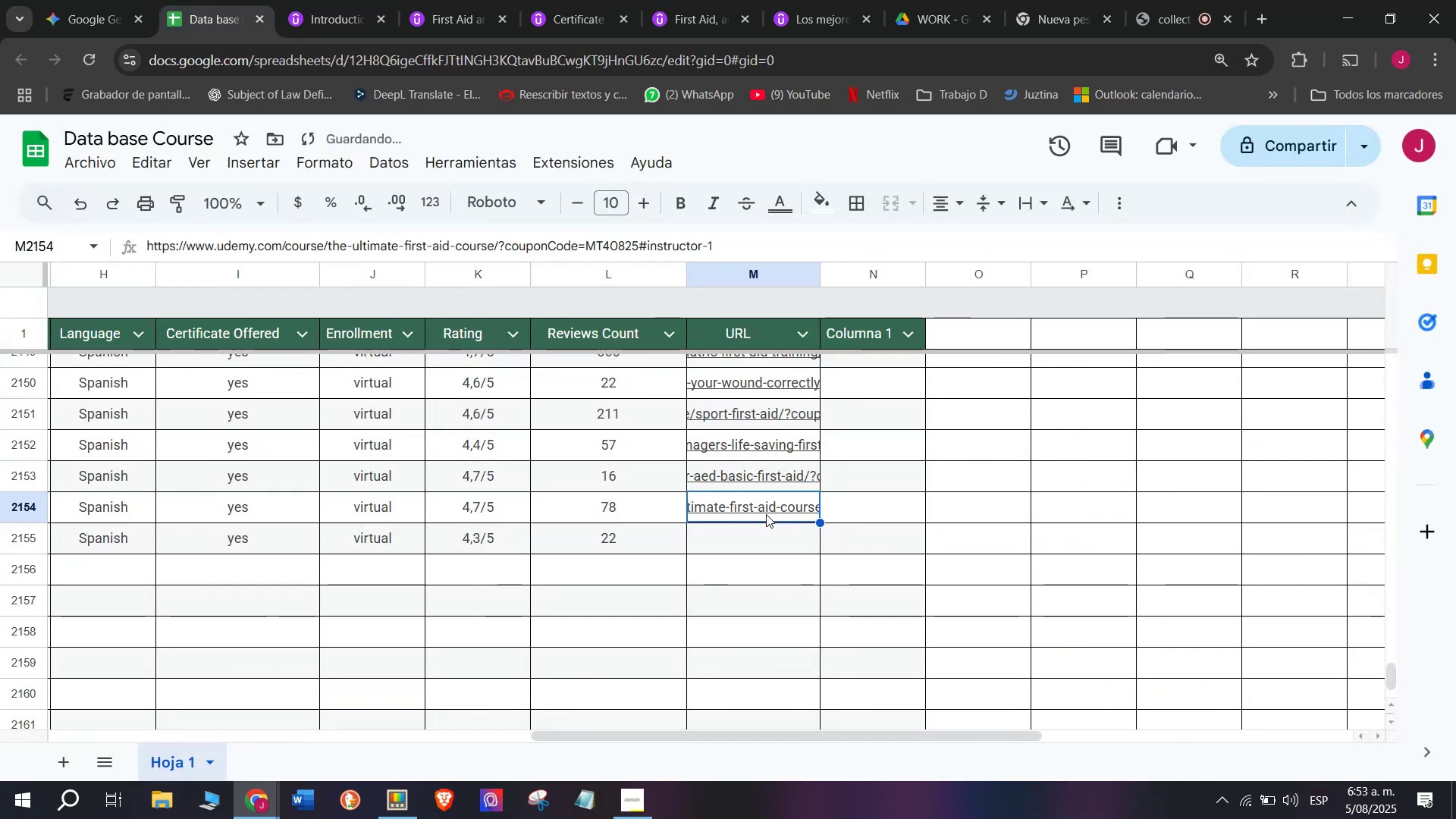 
left_click([768, 540])
 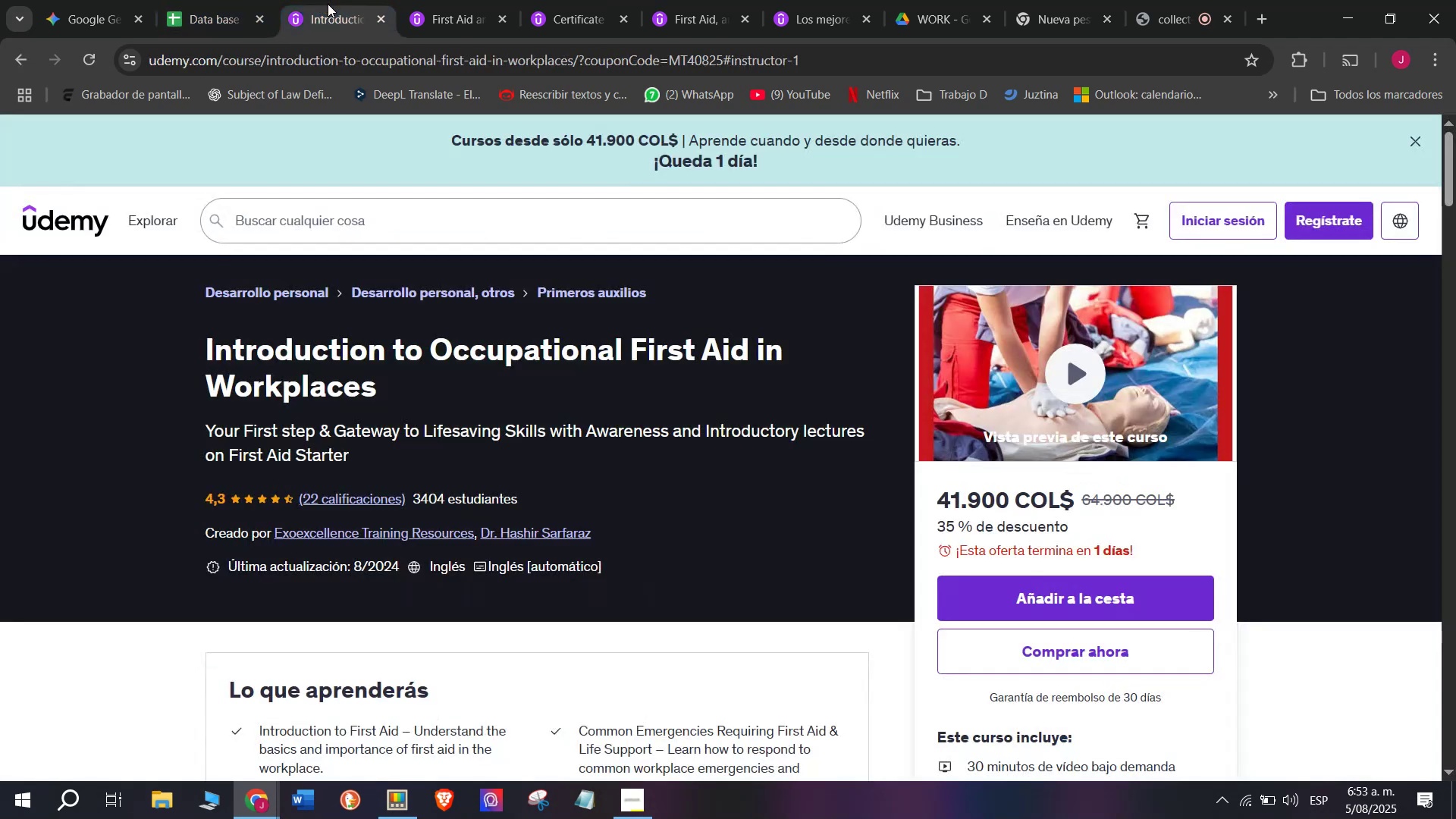 
double_click([337, 71])
 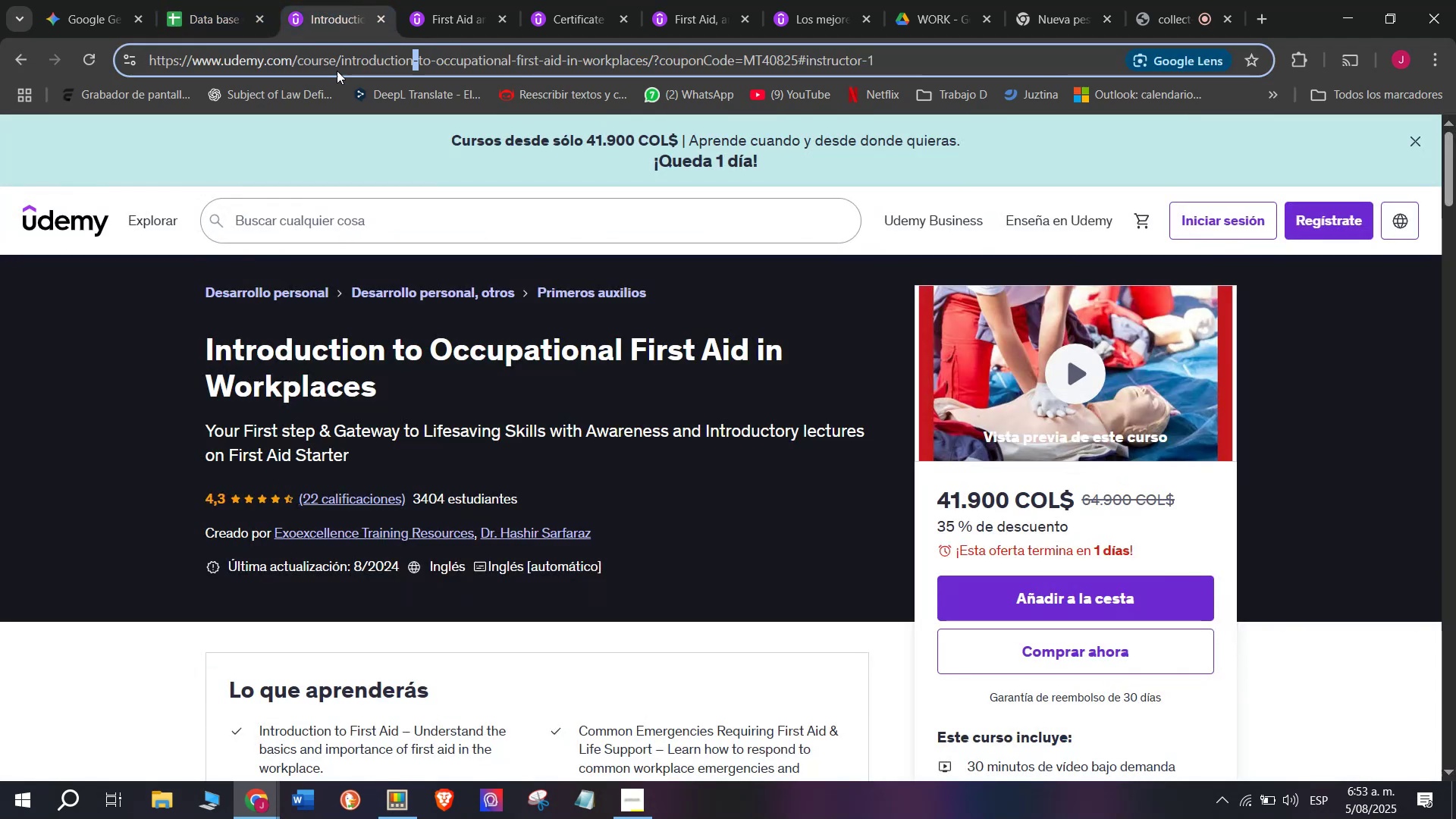 
triple_click([337, 71])
 